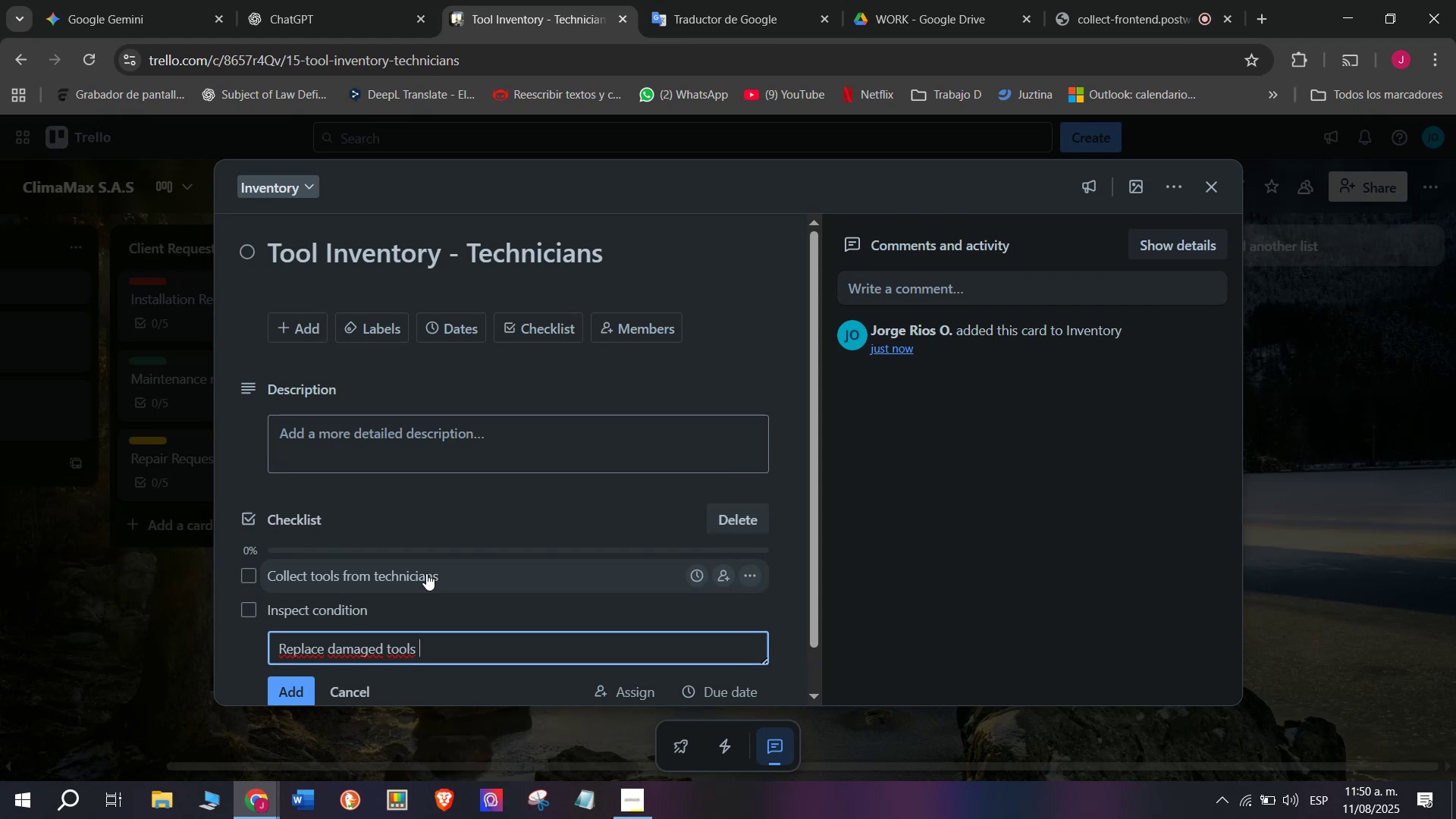 
key(Enter)
 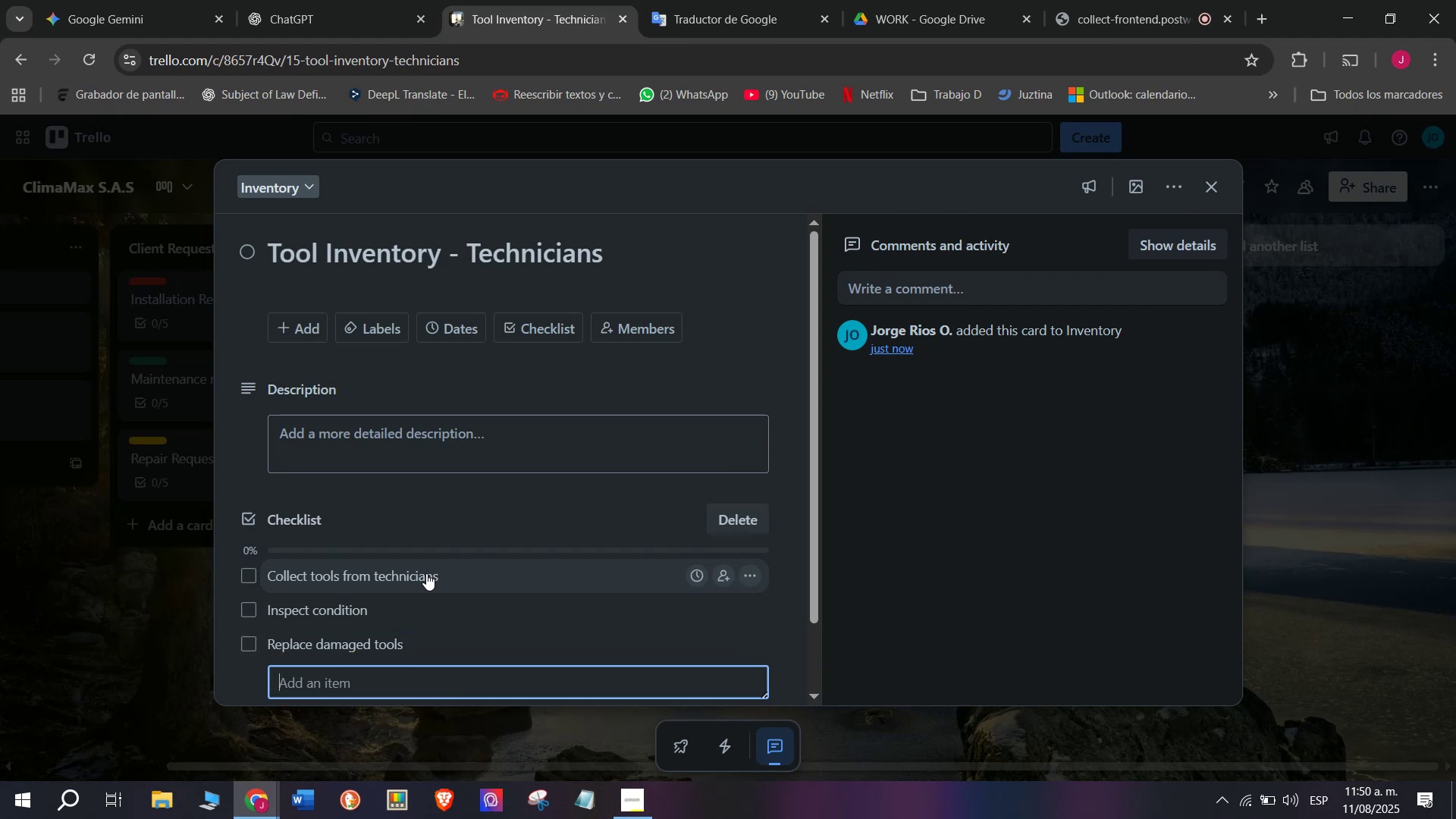 
type(Update tool log)
 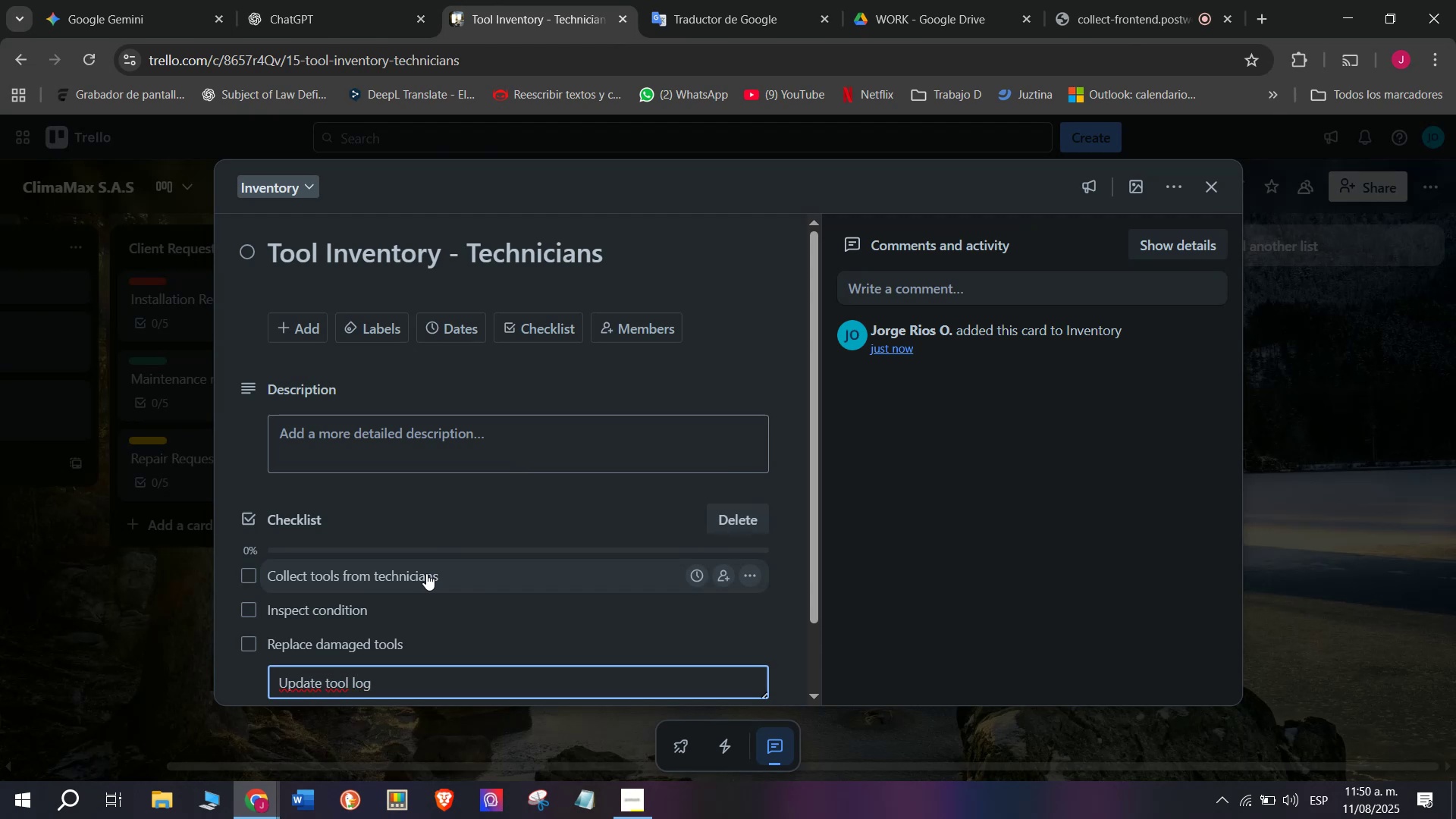 
key(Enter)
 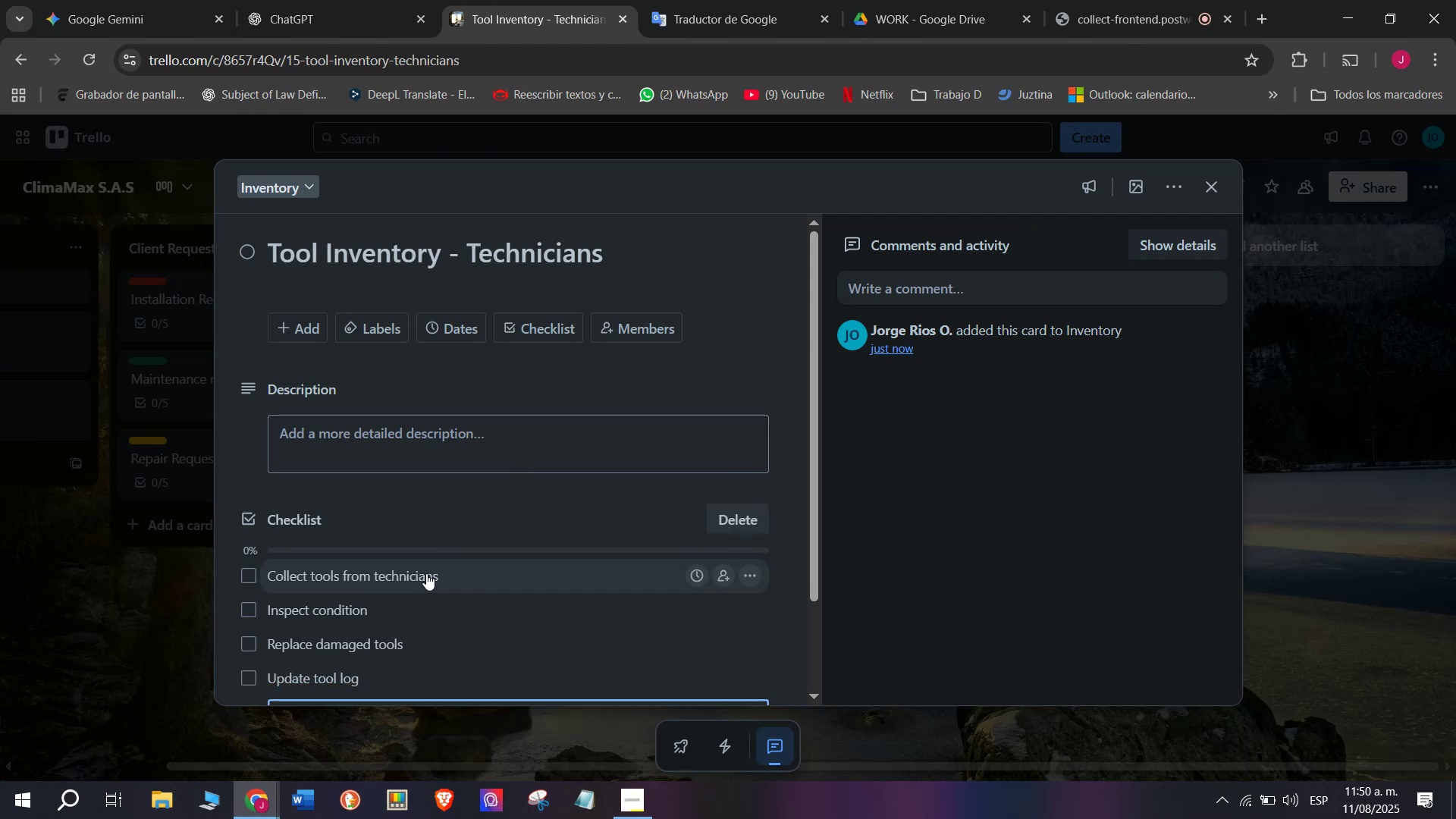 
scroll: coordinate [428, 571], scroll_direction: down, amount: 9.0
 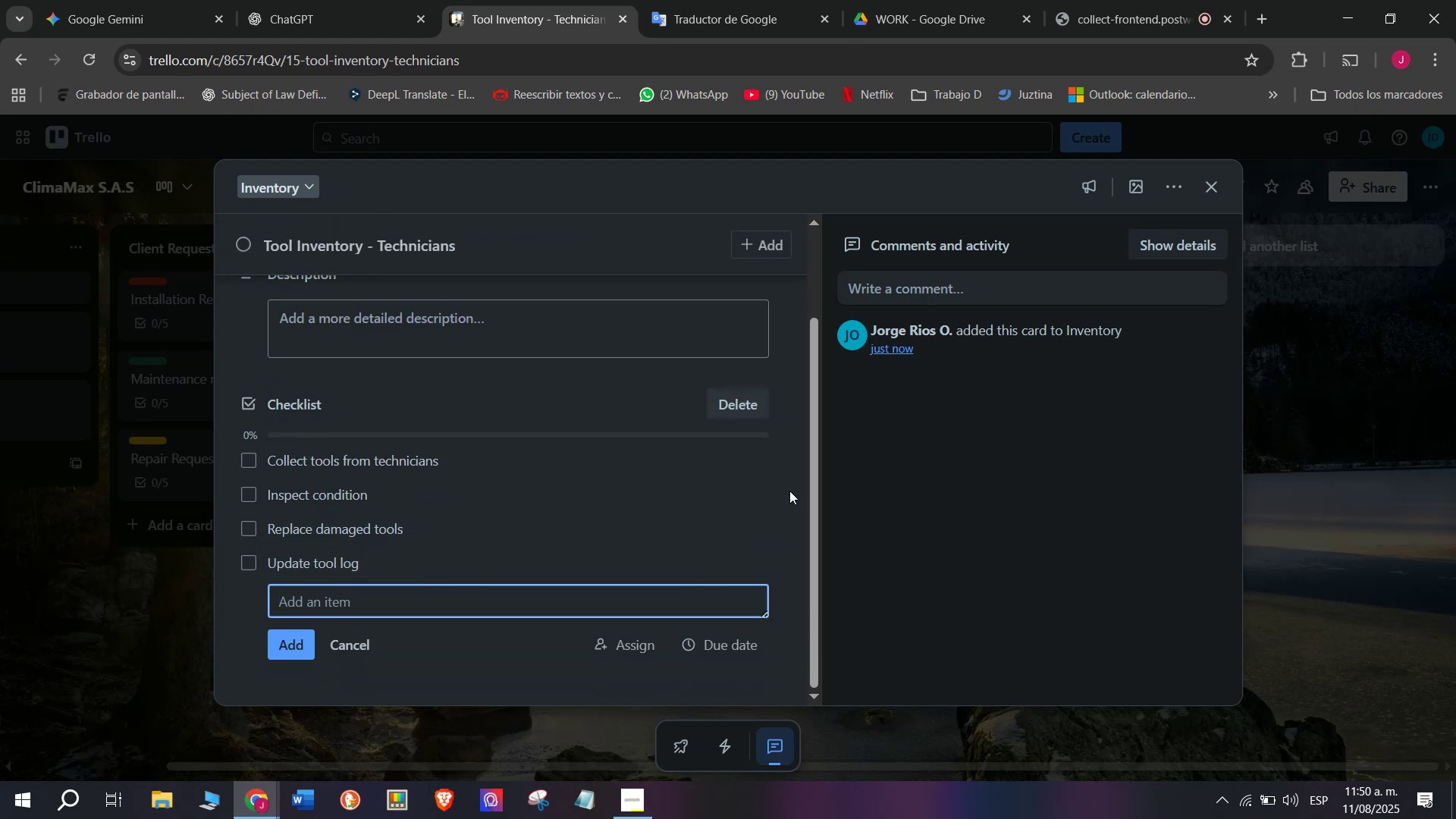 
wait(5.52)
 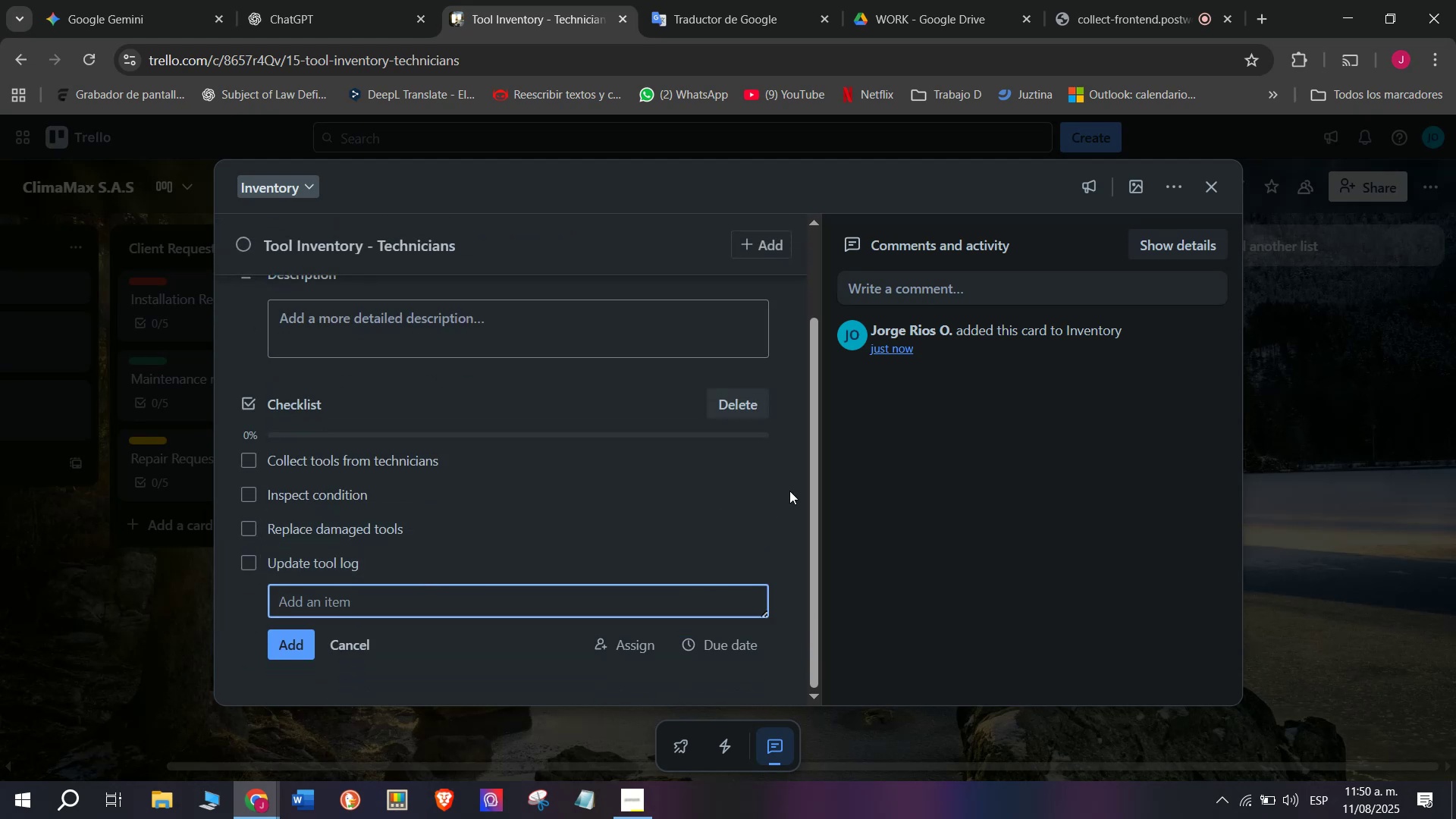 
type(Redistributer)
key(Backspace)
 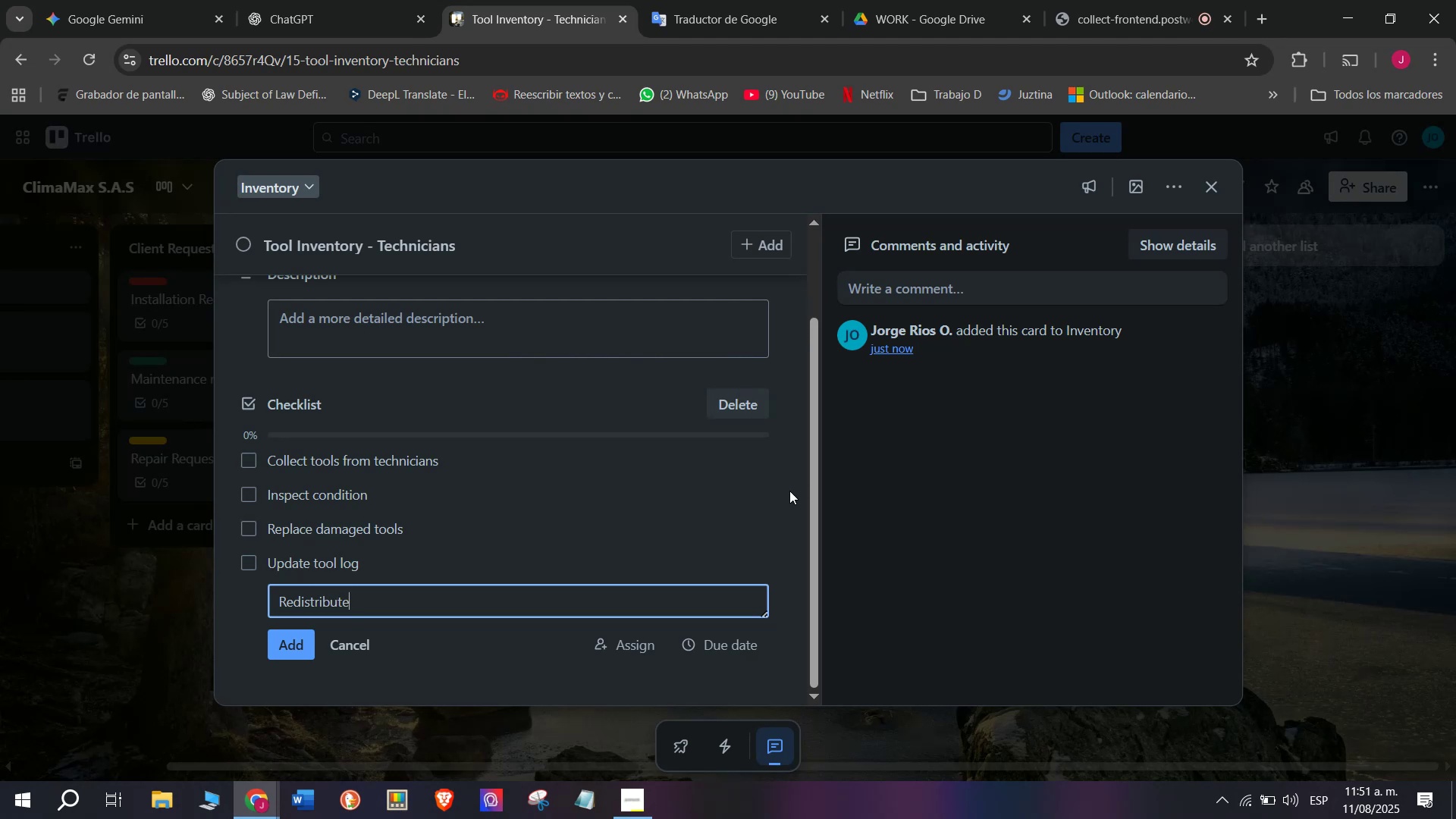 
type( tools)
 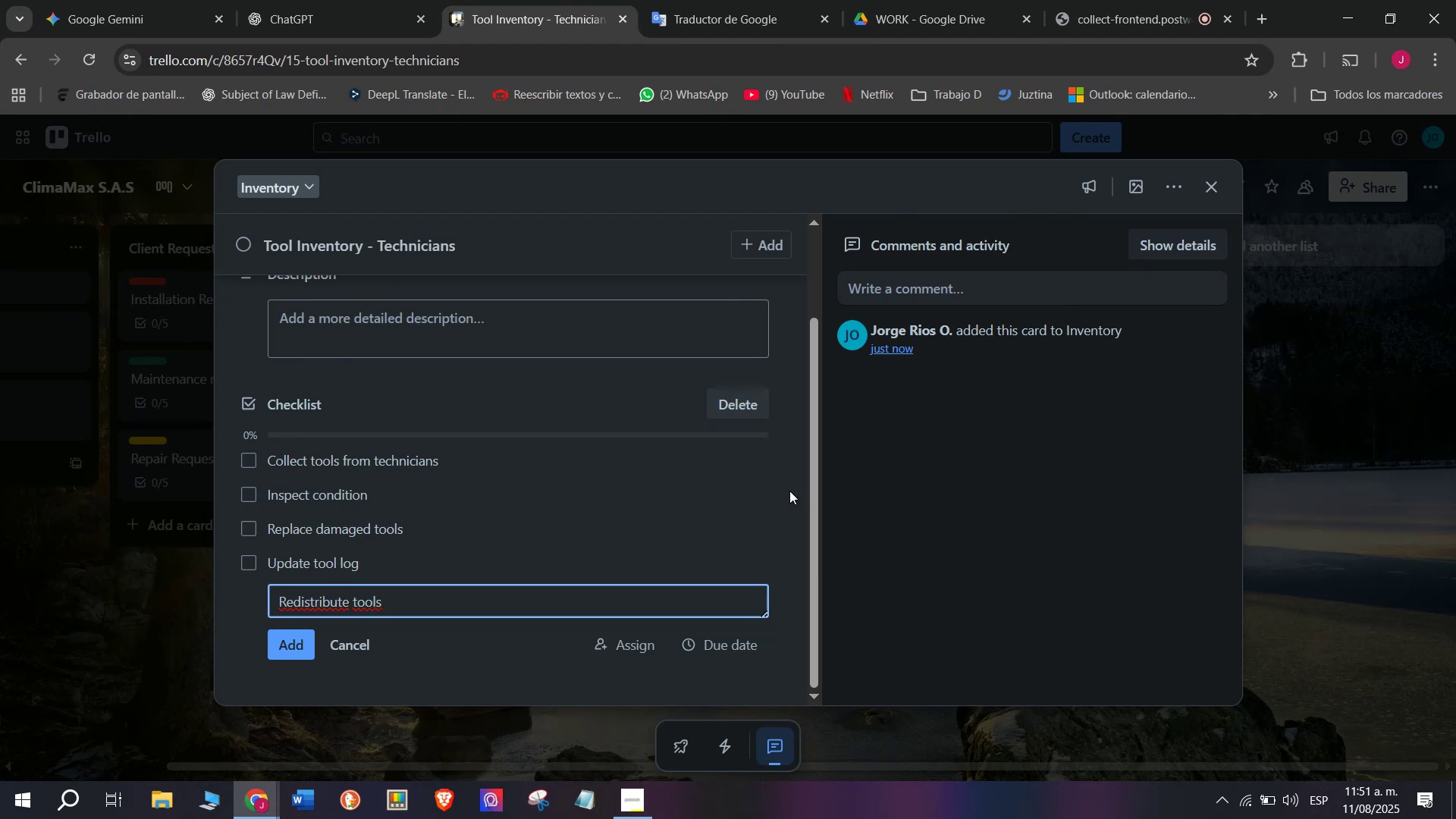 
key(Enter)
 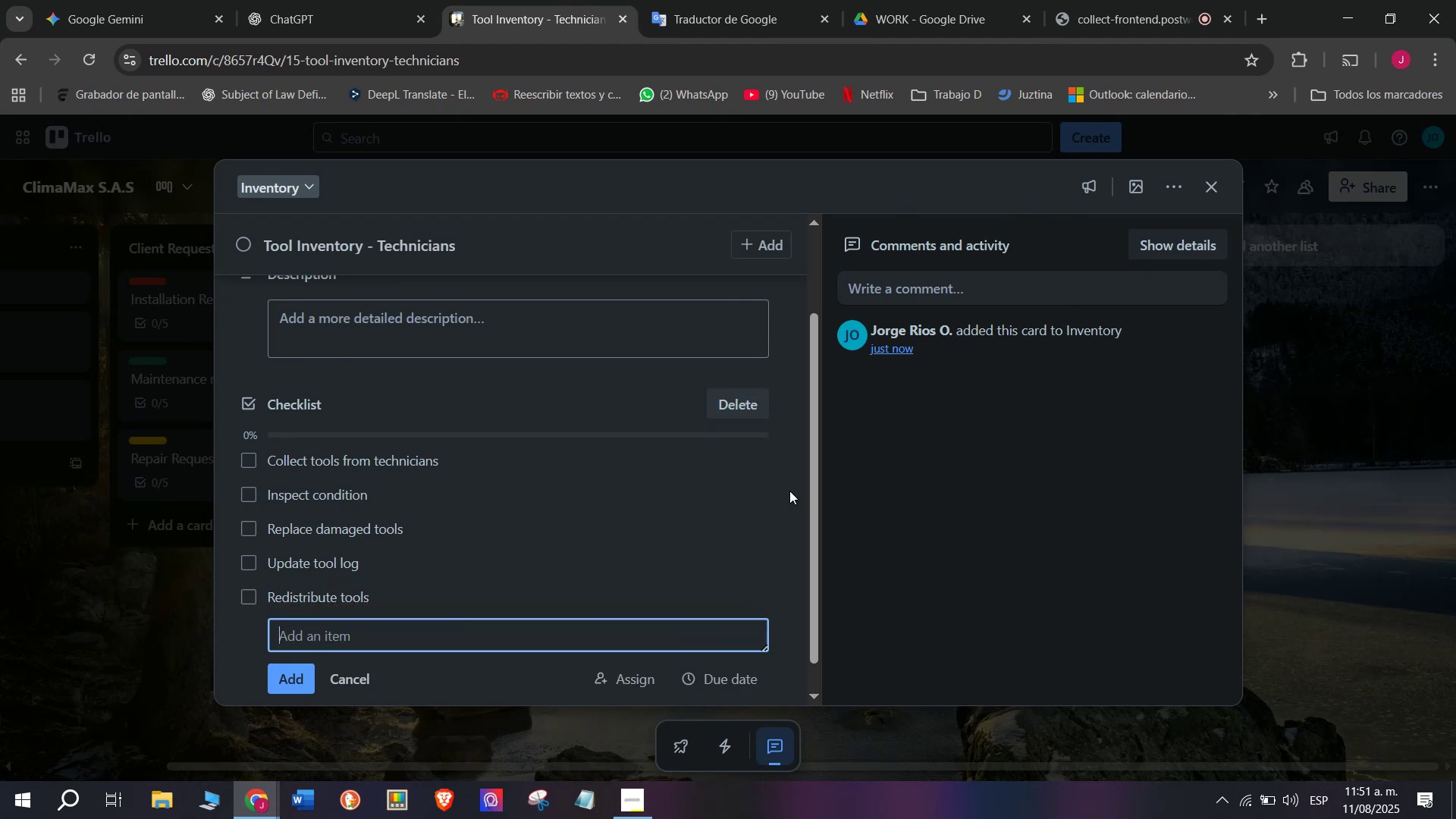 
mouse_move([774, 535])
 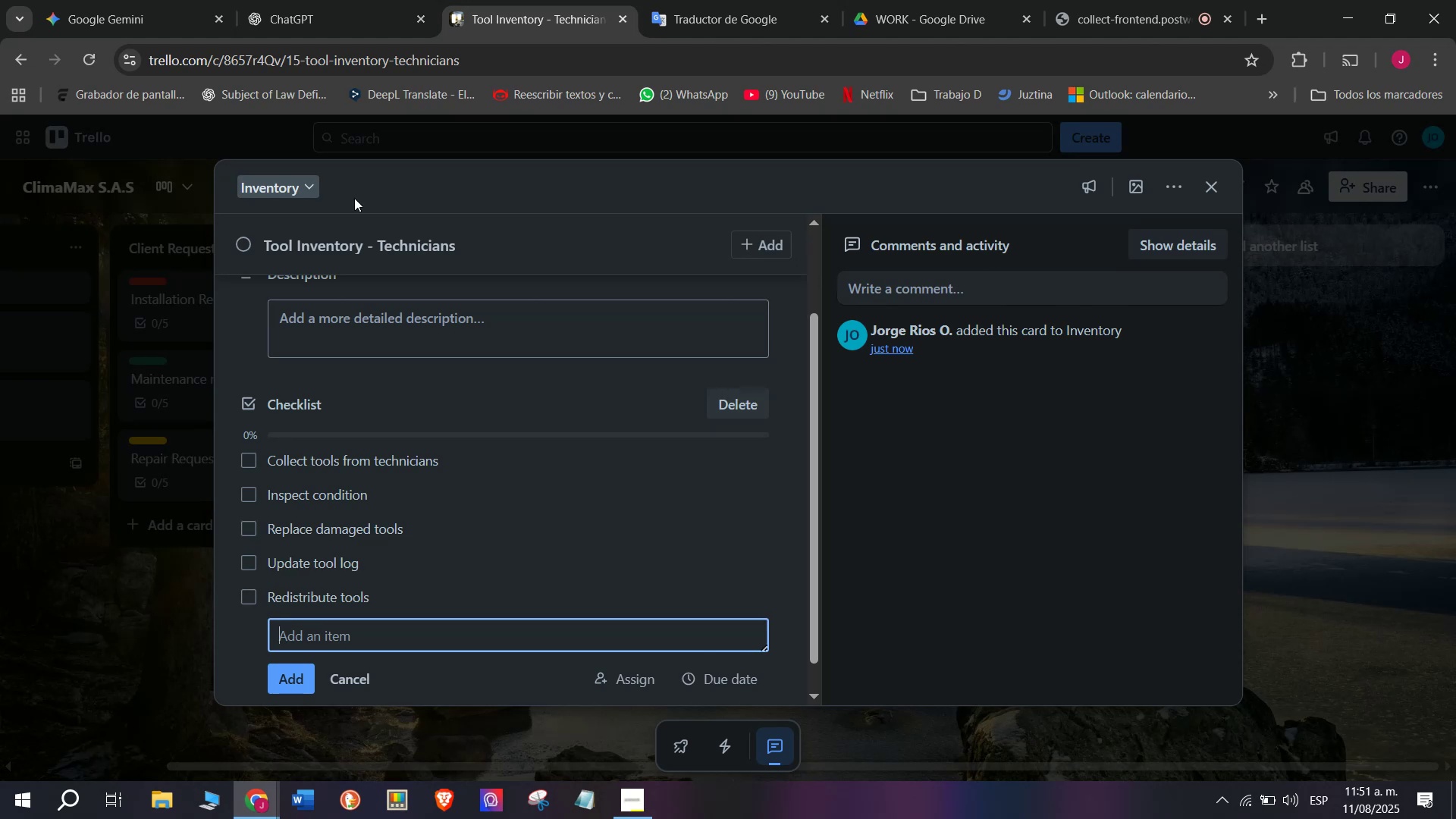 
wait(6.04)
 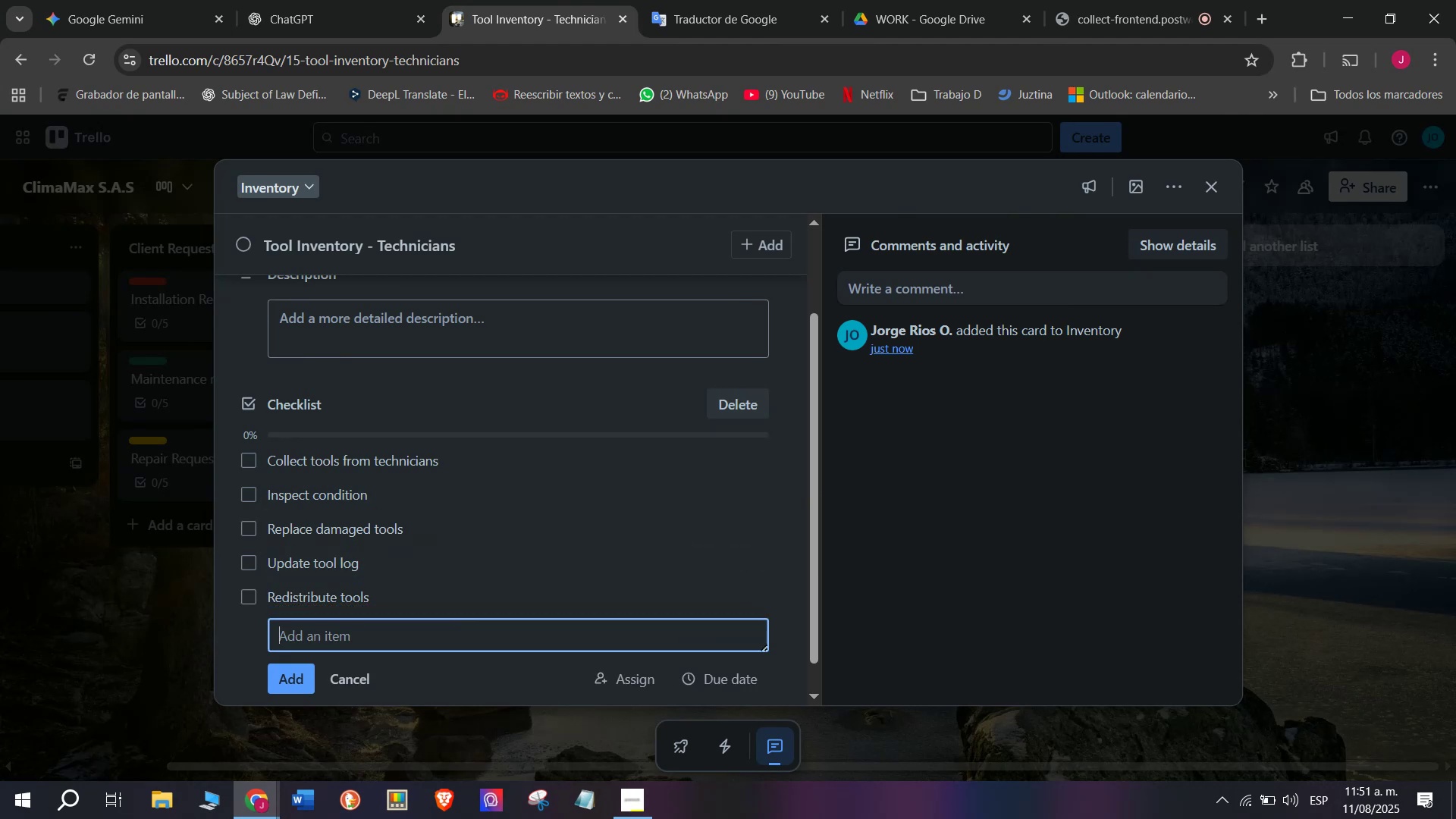 
scroll: coordinate [249, 585], scroll_direction: down, amount: 2.0
 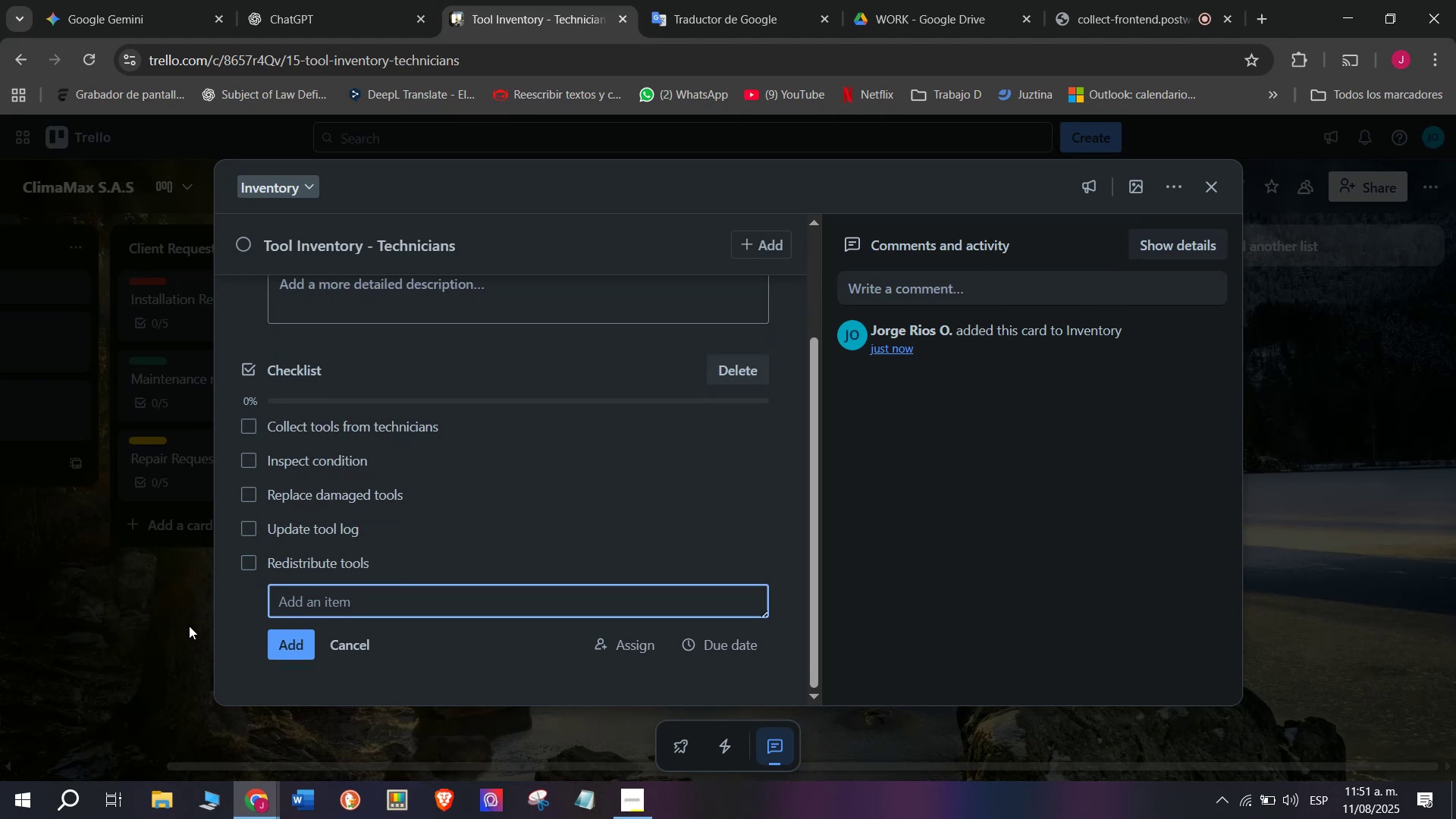 
scroll: coordinate [250, 619], scroll_direction: up, amount: 3.0
 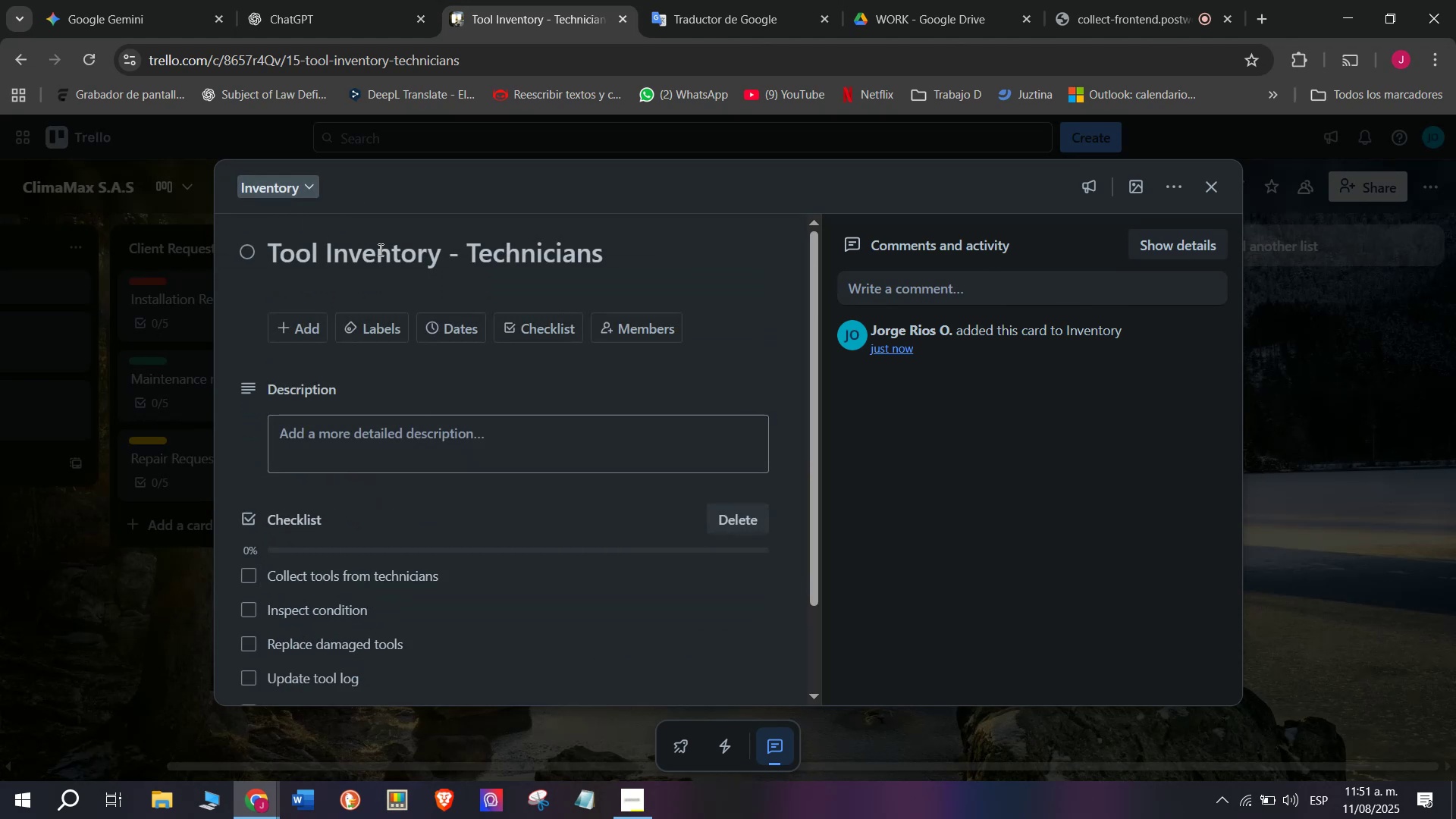 
left_click([381, 322])
 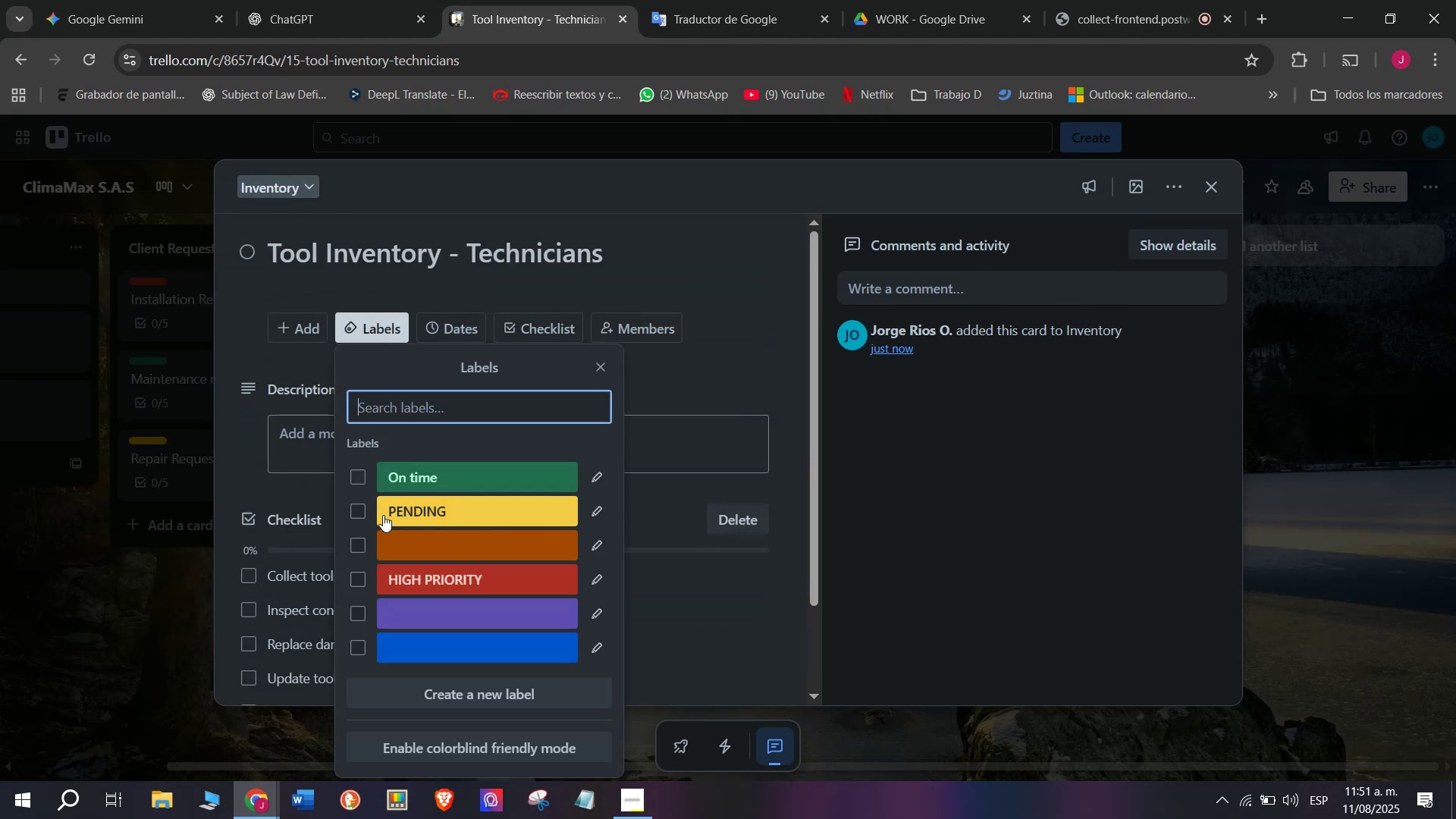 
left_click([434, 582])
 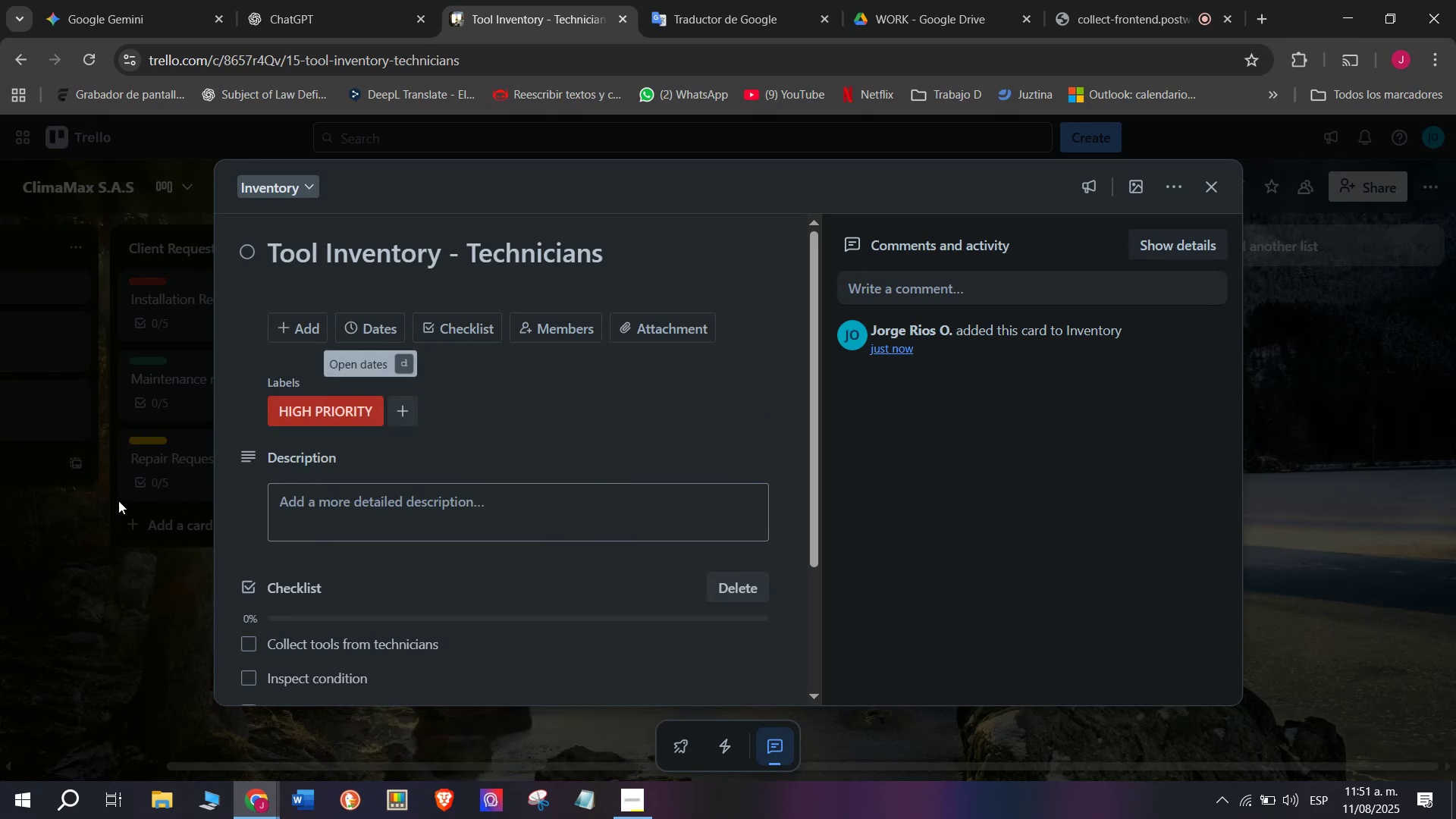 
left_click([110, 613])
 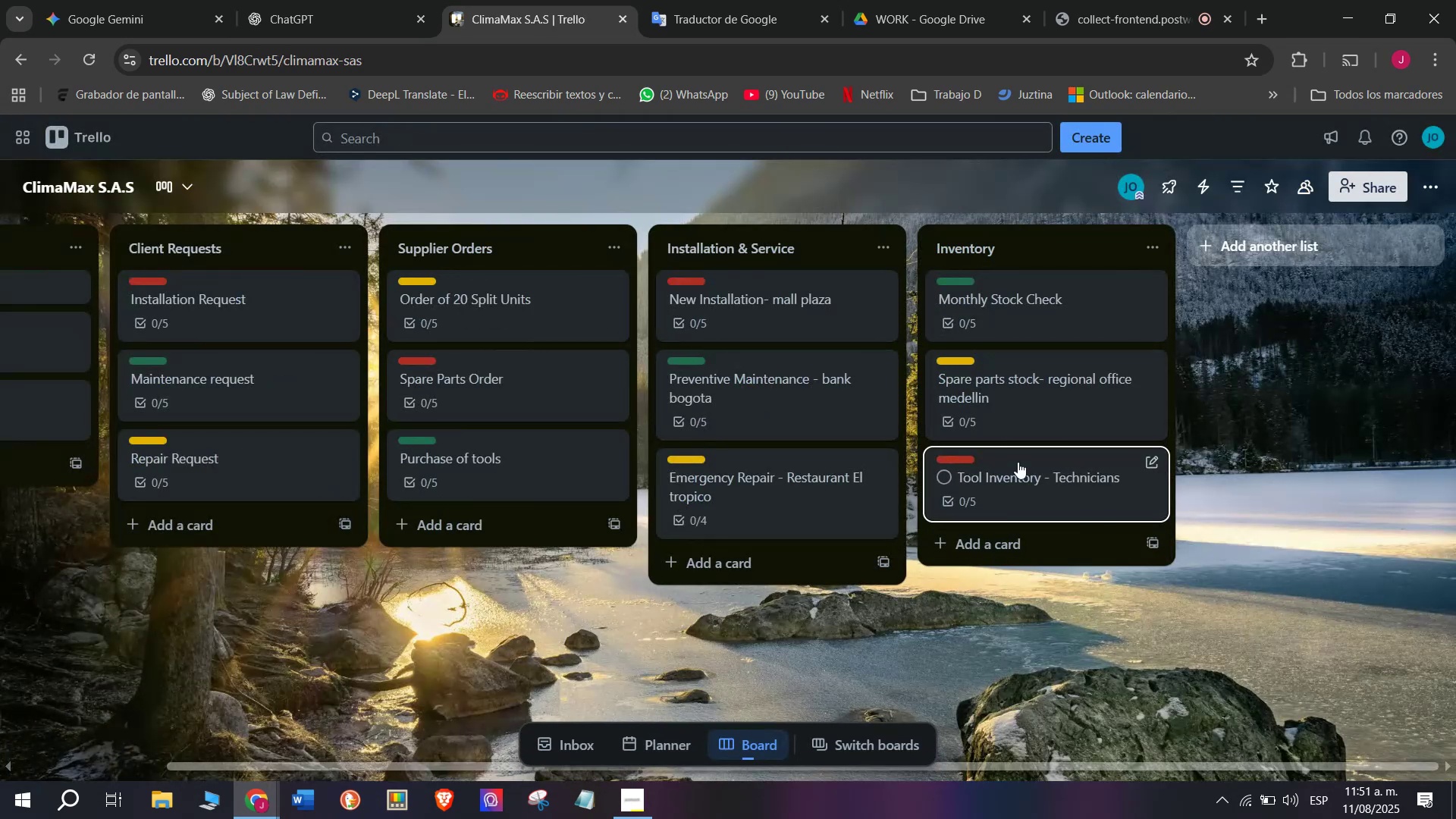 
scroll: coordinate [1133, 247], scroll_direction: down, amount: 4.0
 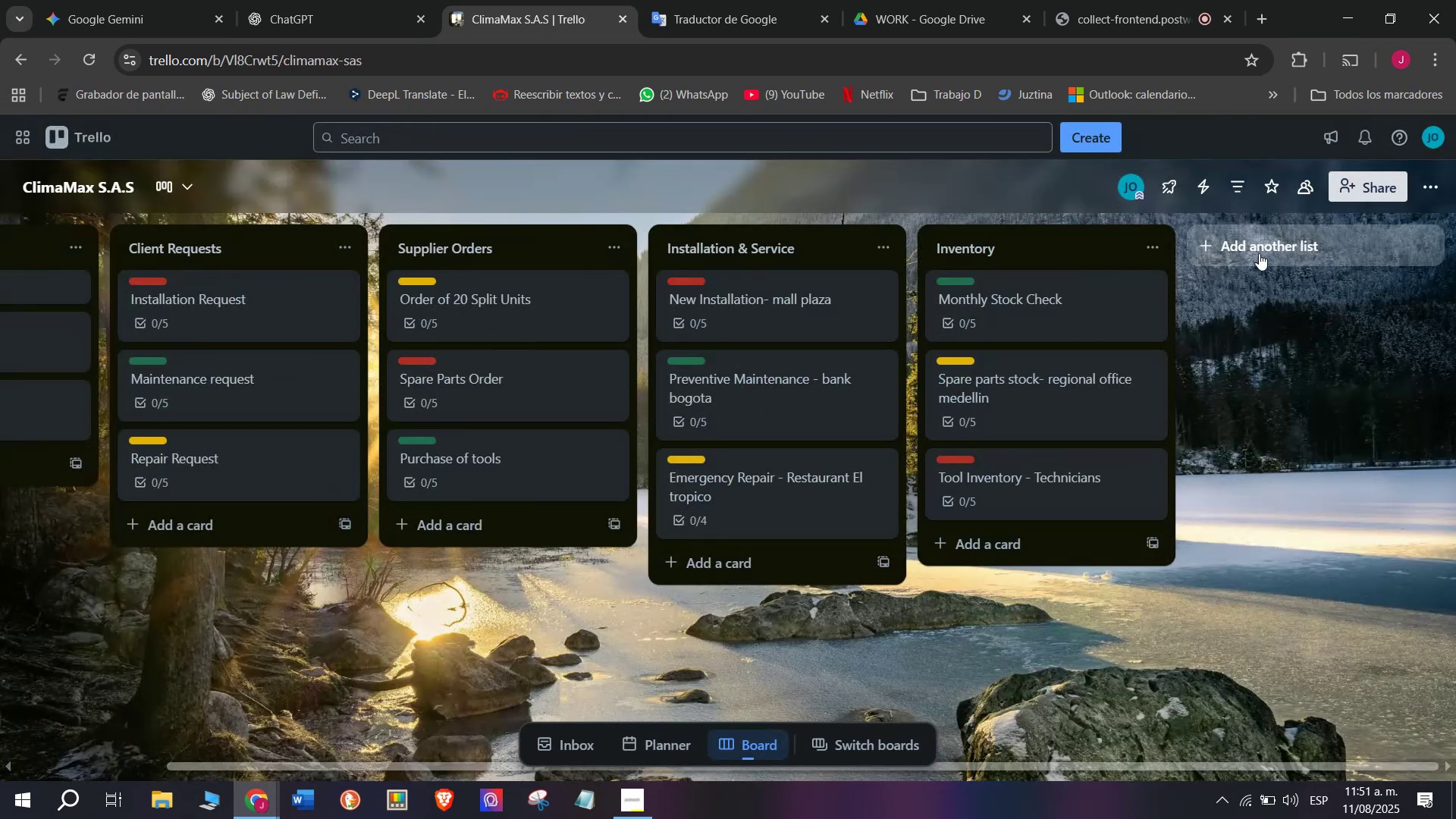 
left_click([1259, 253])
 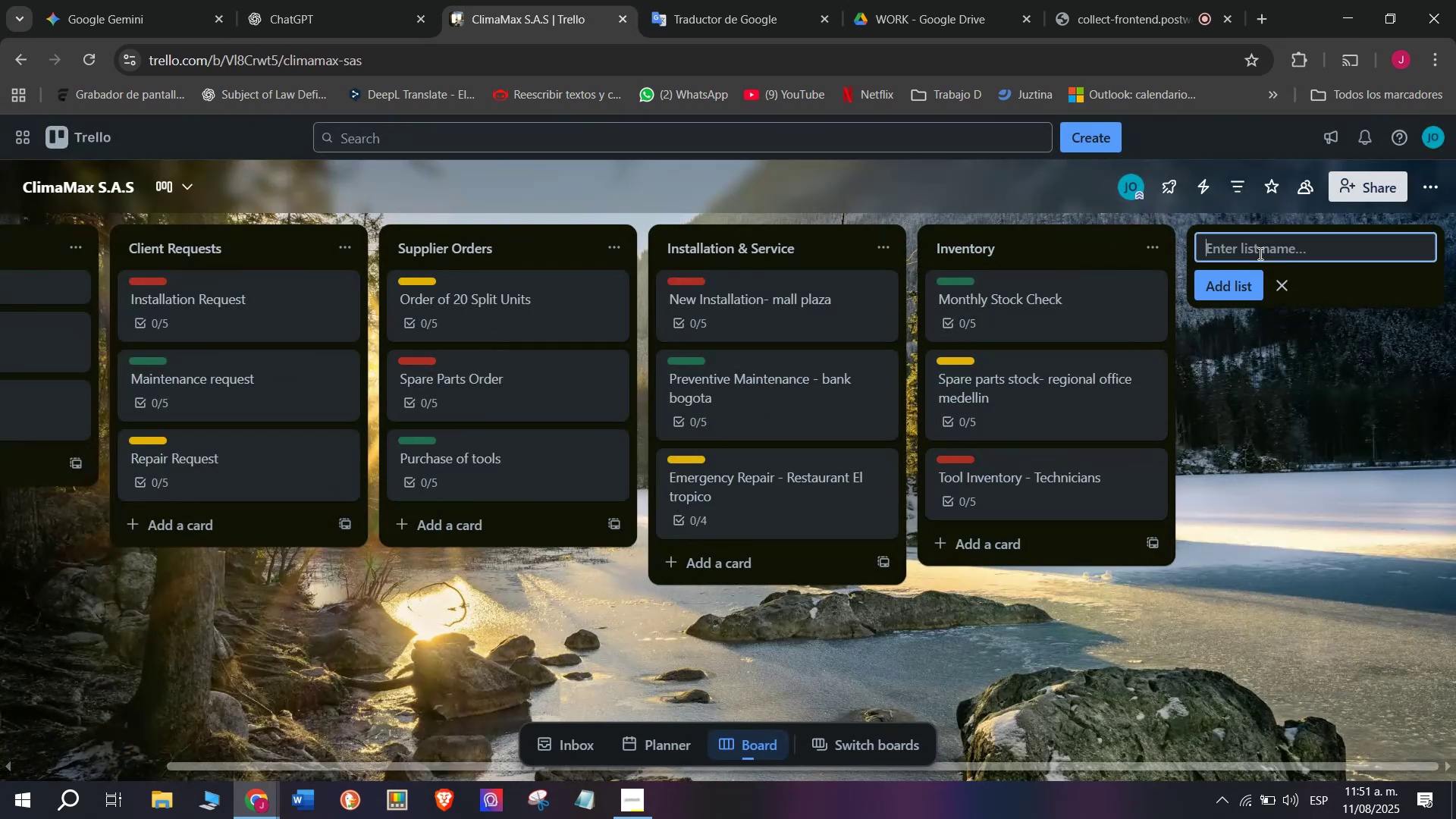 
left_click([1161, 0])
 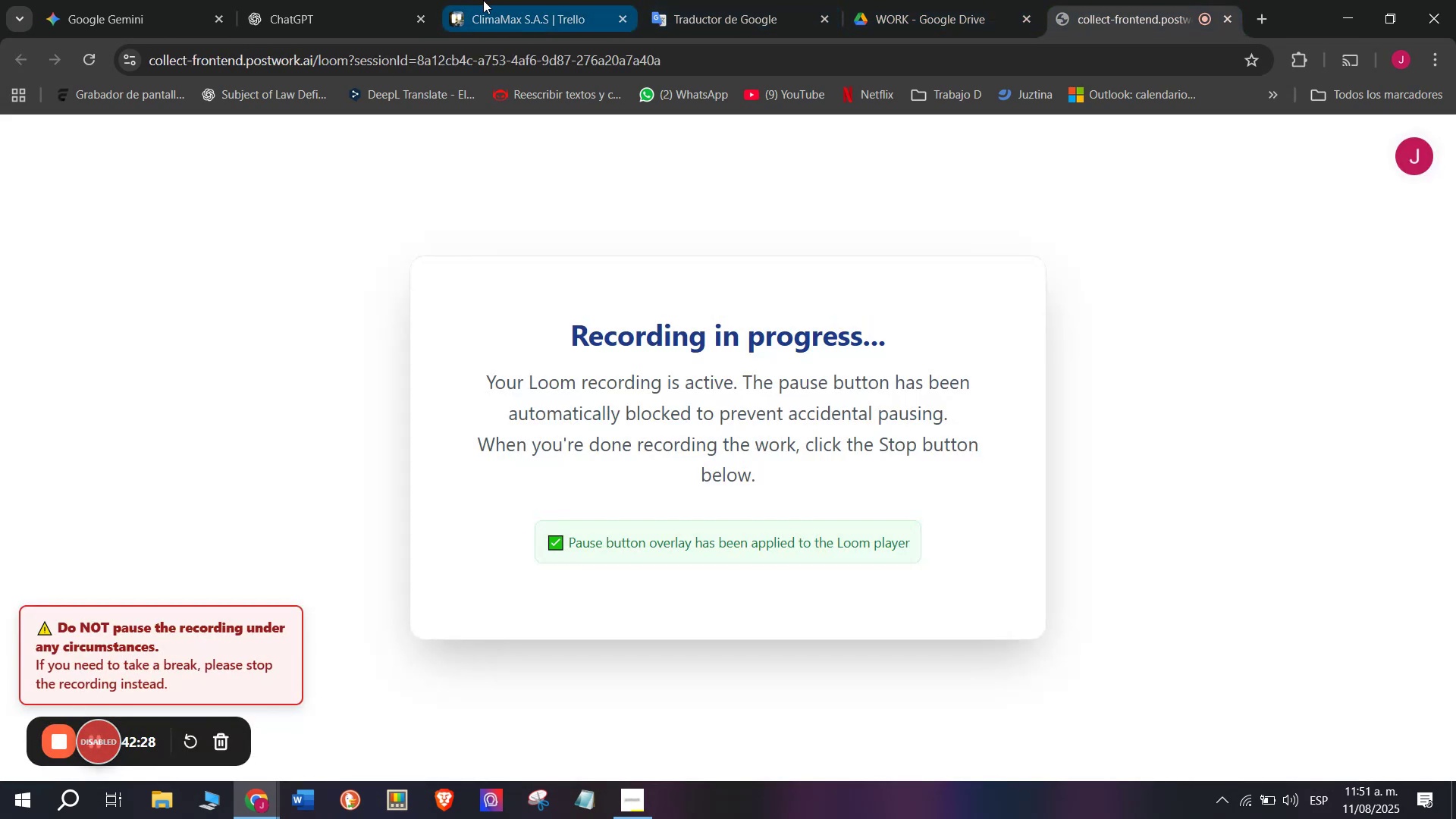 
left_click([529, 0])
 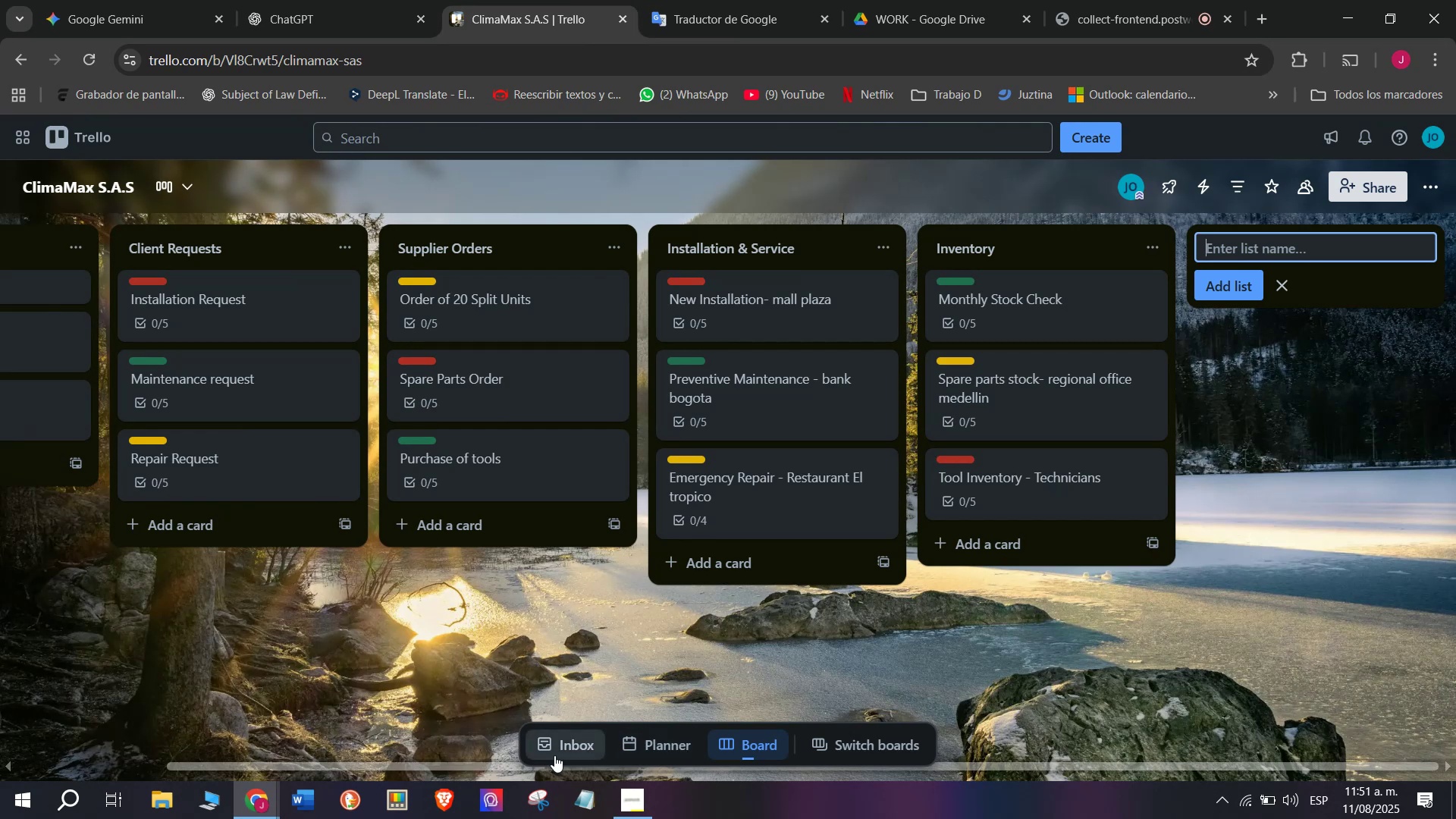 
left_click_drag(start_coordinate=[489, 767], to_coordinate=[592, 770])
 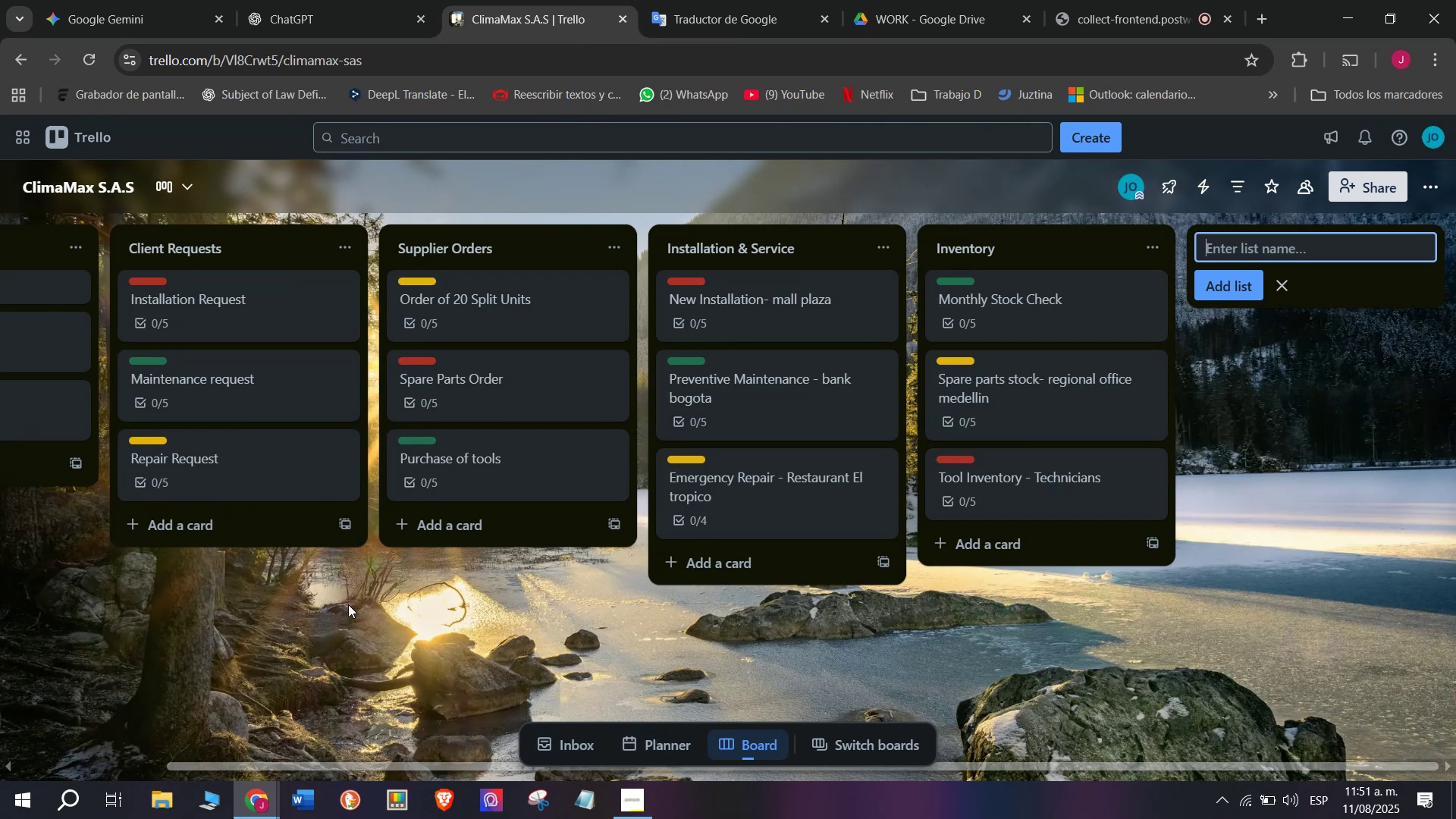 
type(Sales ^ arketing)
 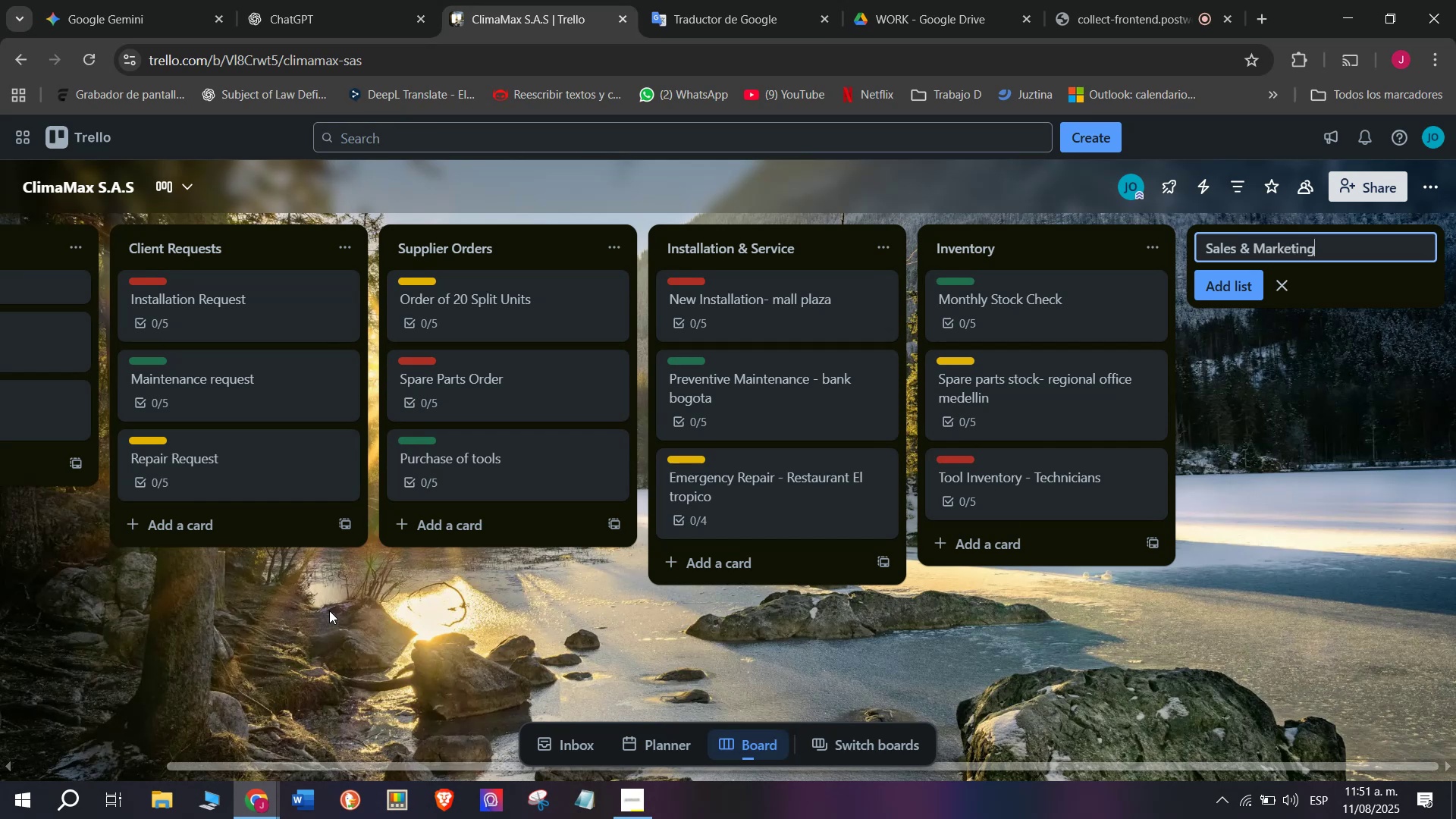 
wait(6.25)
 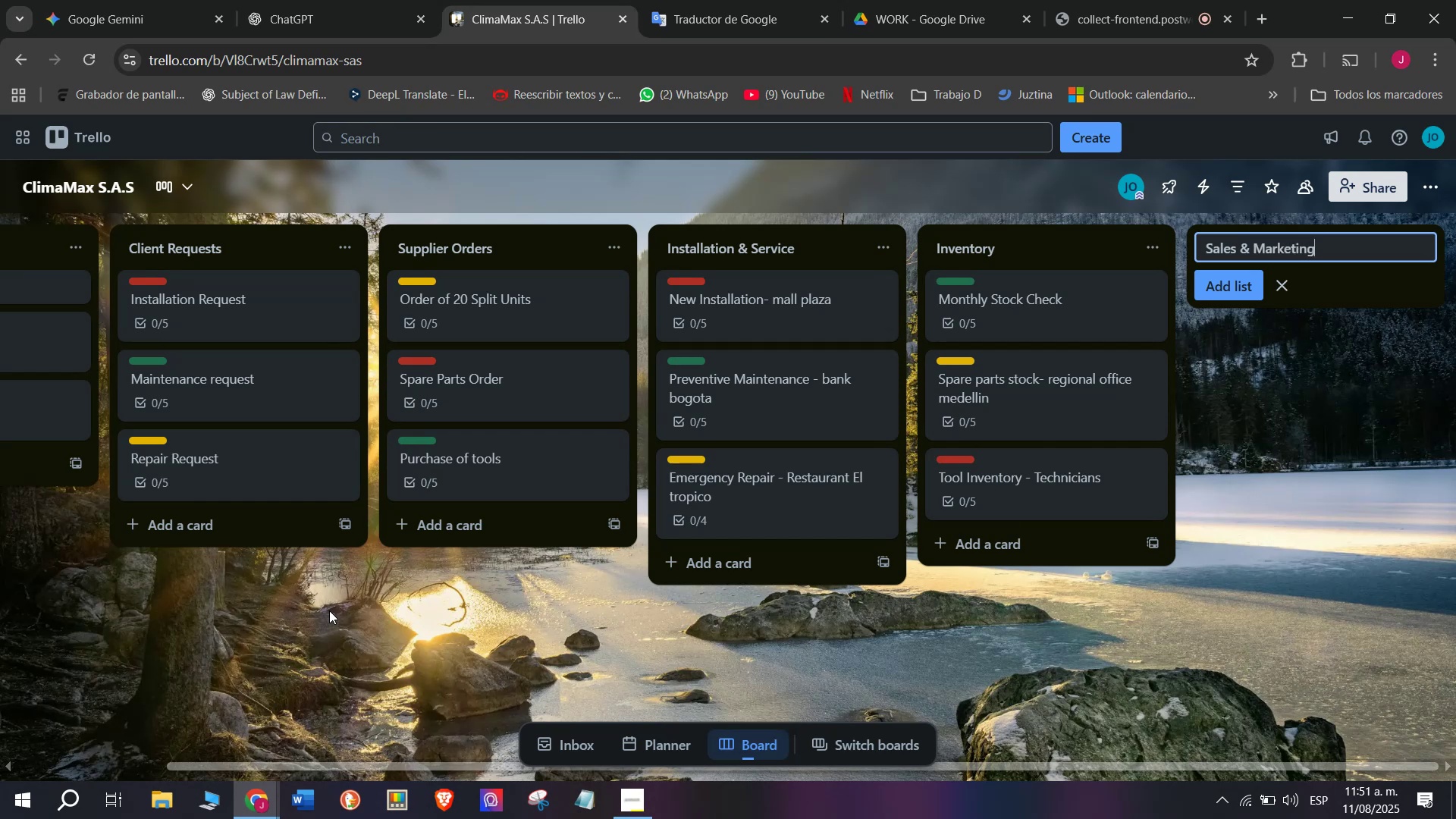 
key(Enter)
 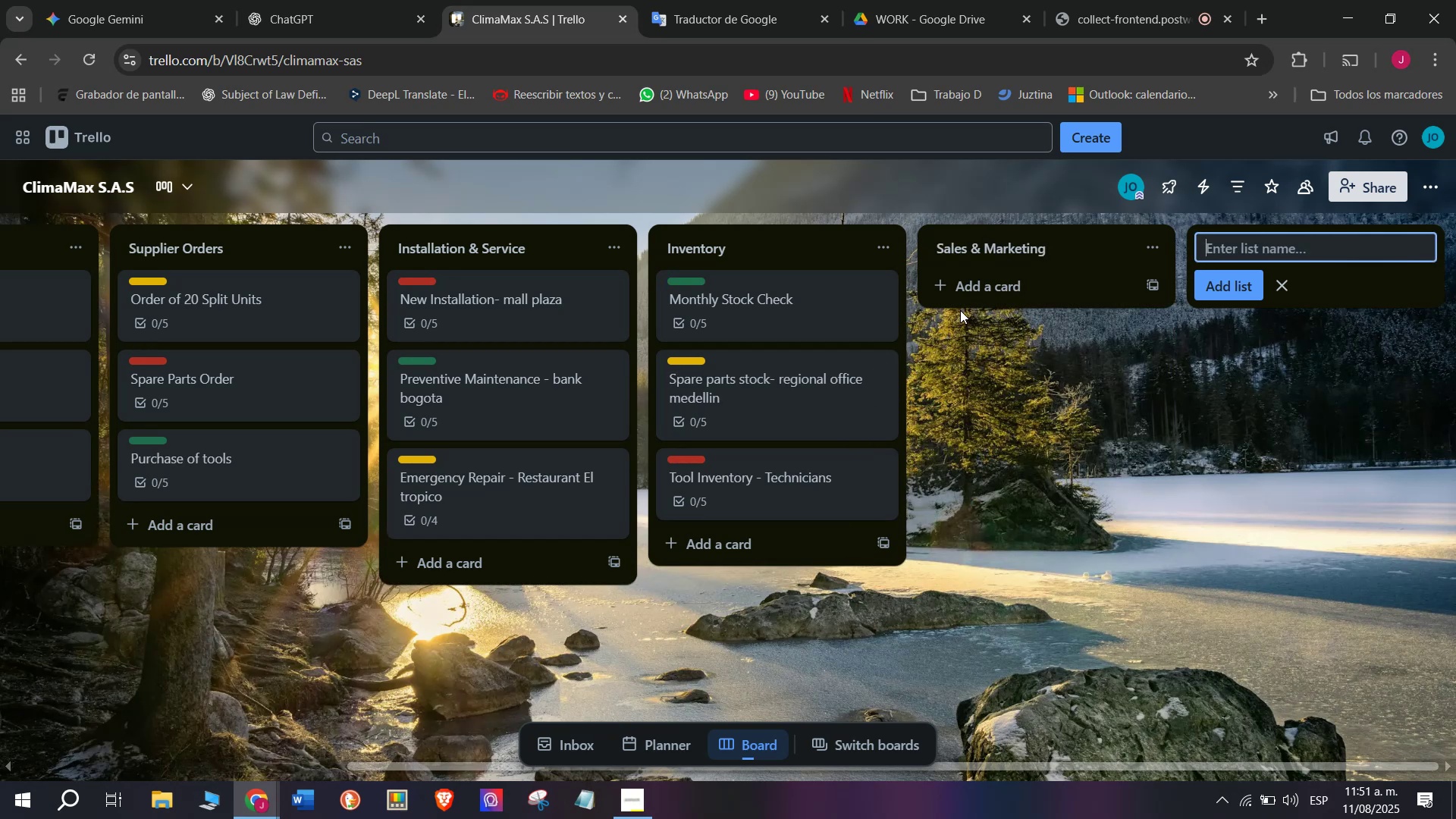 
left_click([992, 285])
 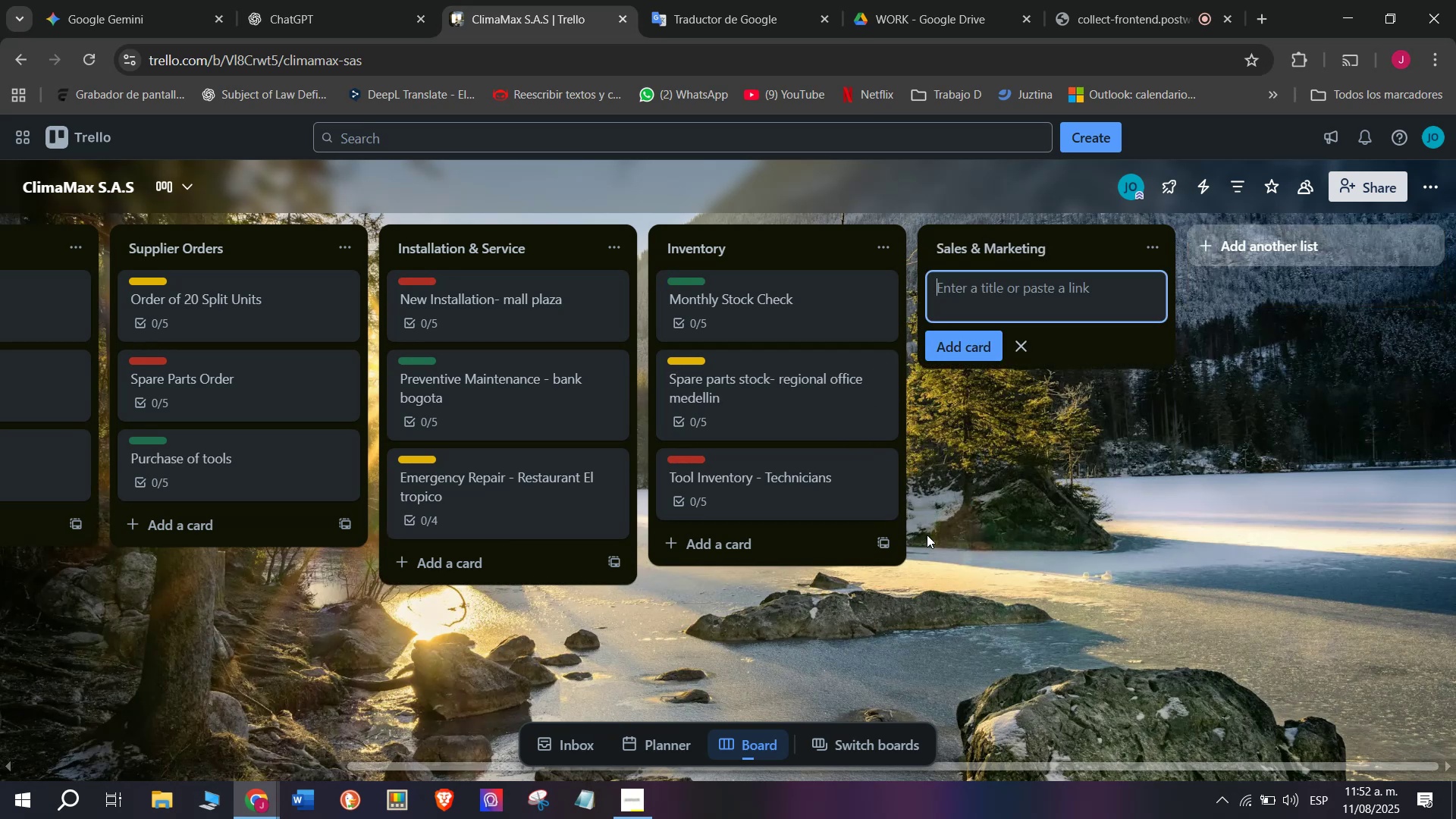 
type(SD)
key(Backspace)
type(ummer Promotion Campaign)
 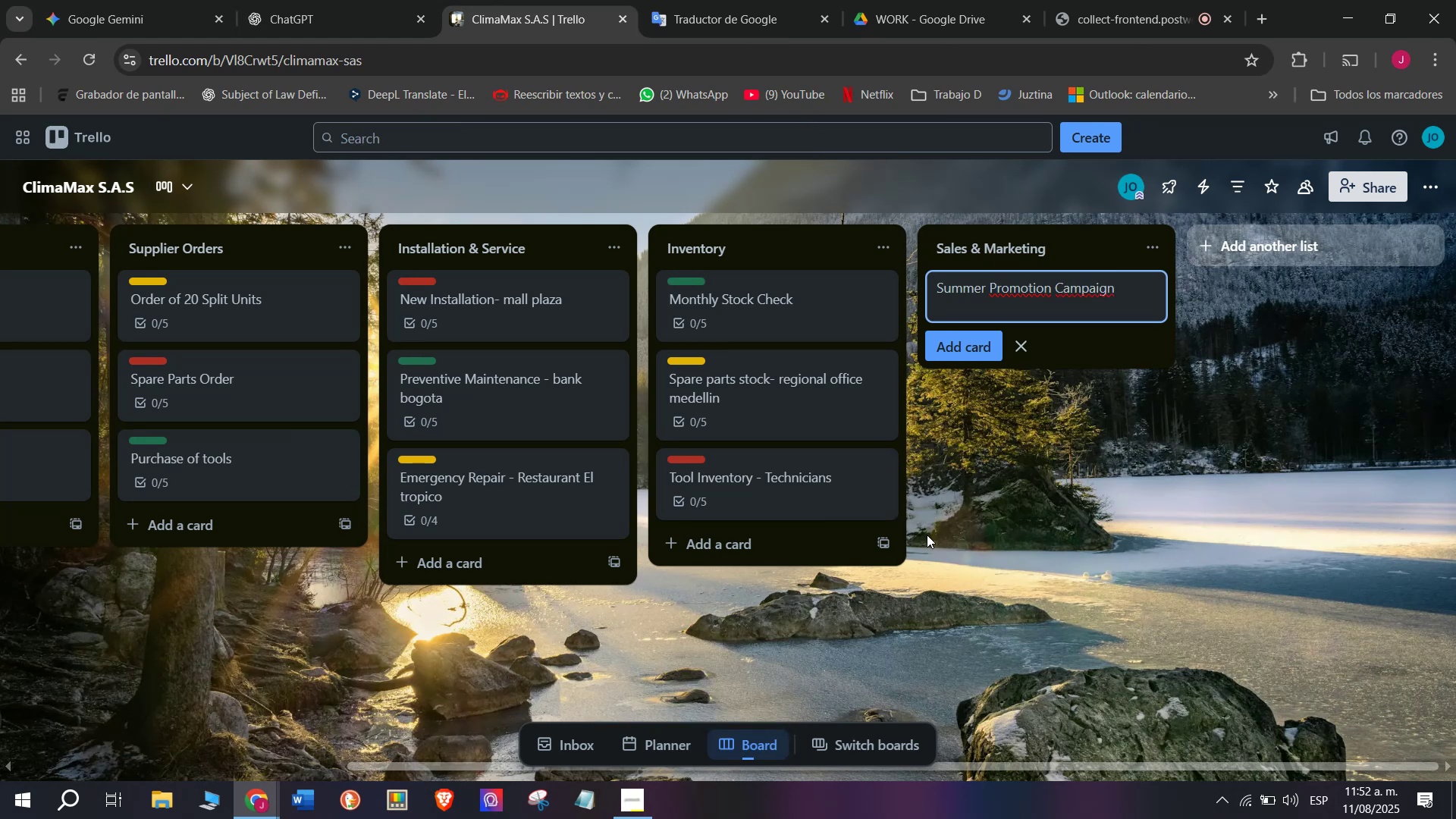 
key(Enter)
 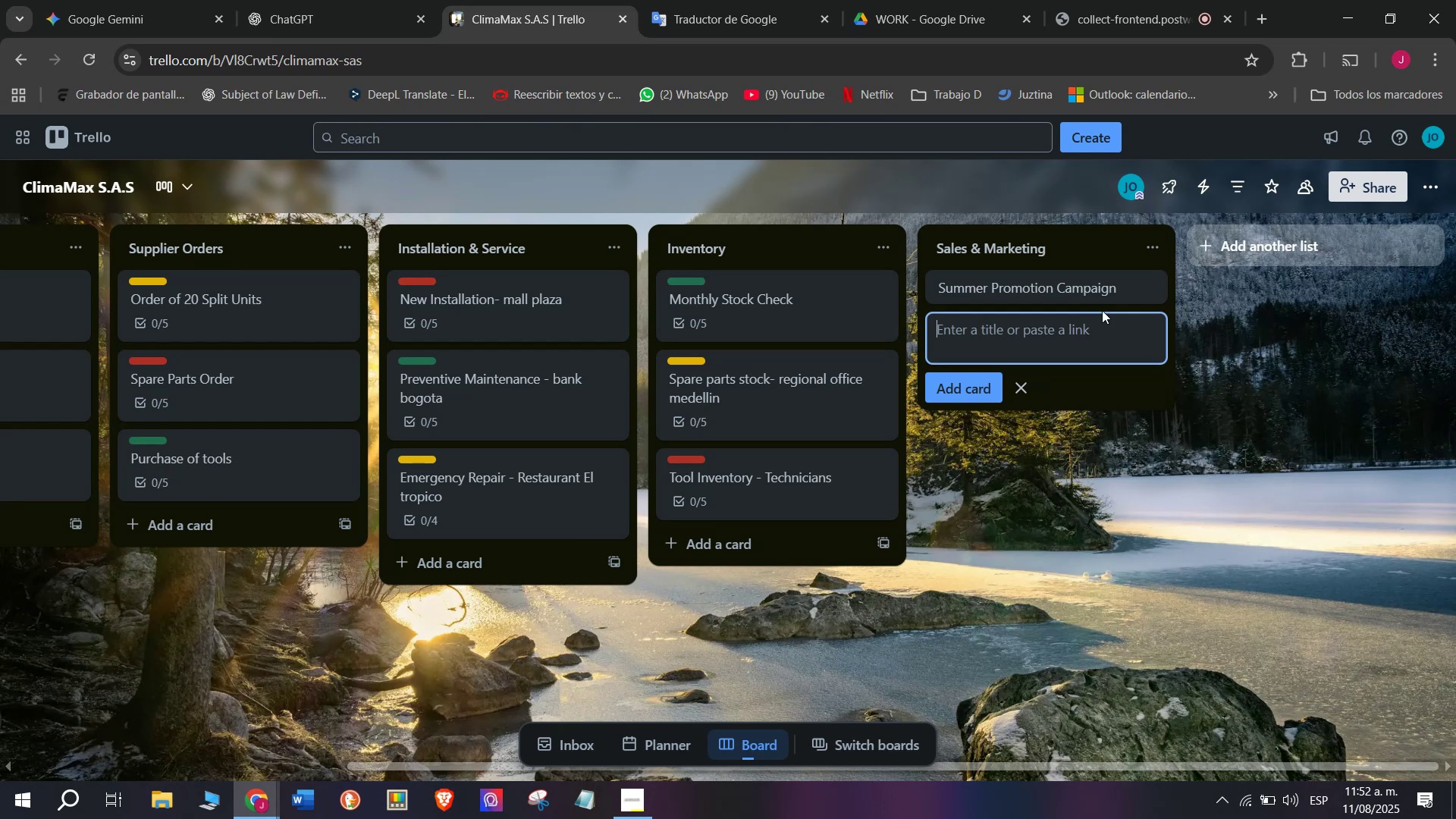 
left_click([1100, 299])
 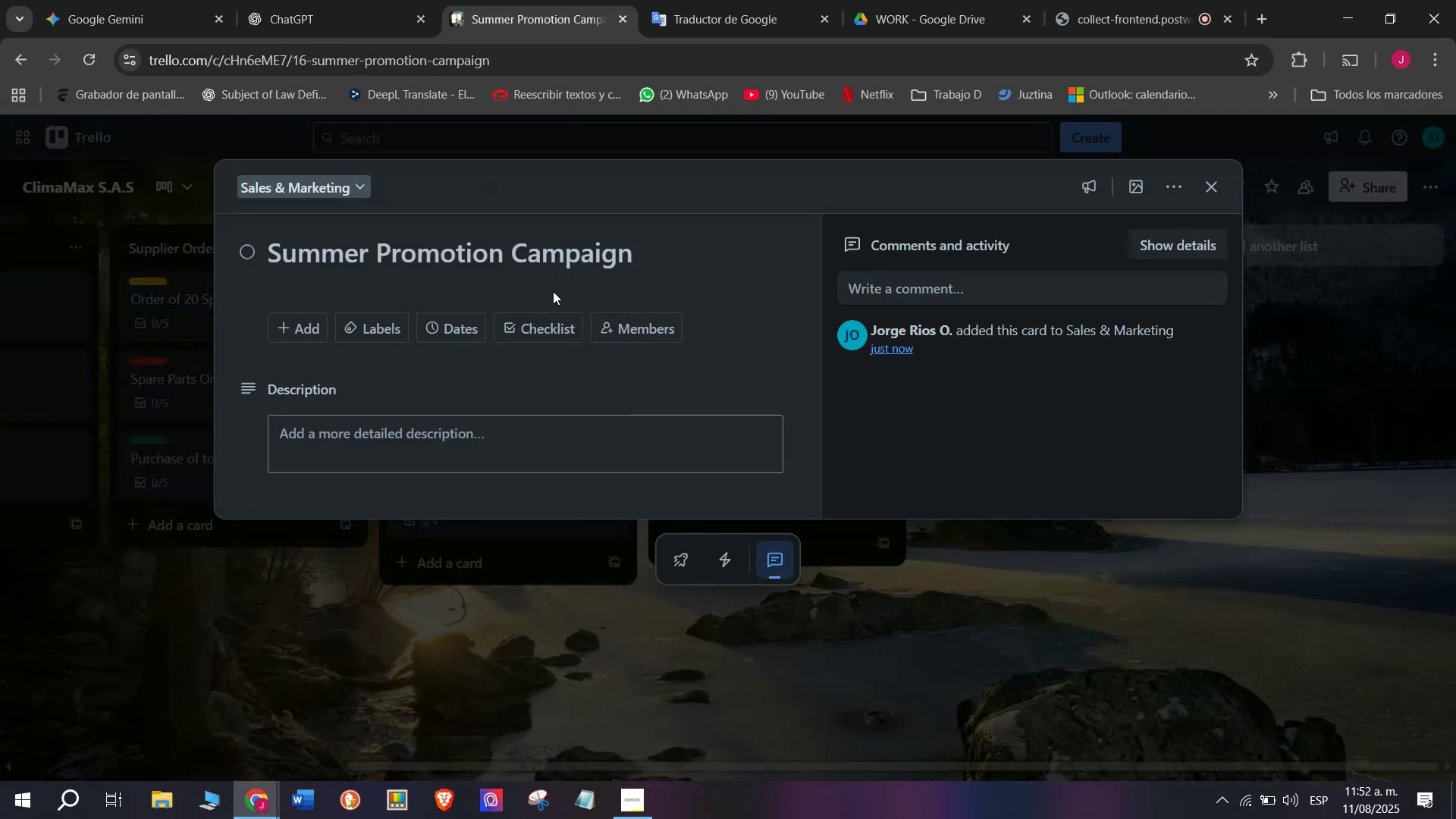 
left_click([552, 322])
 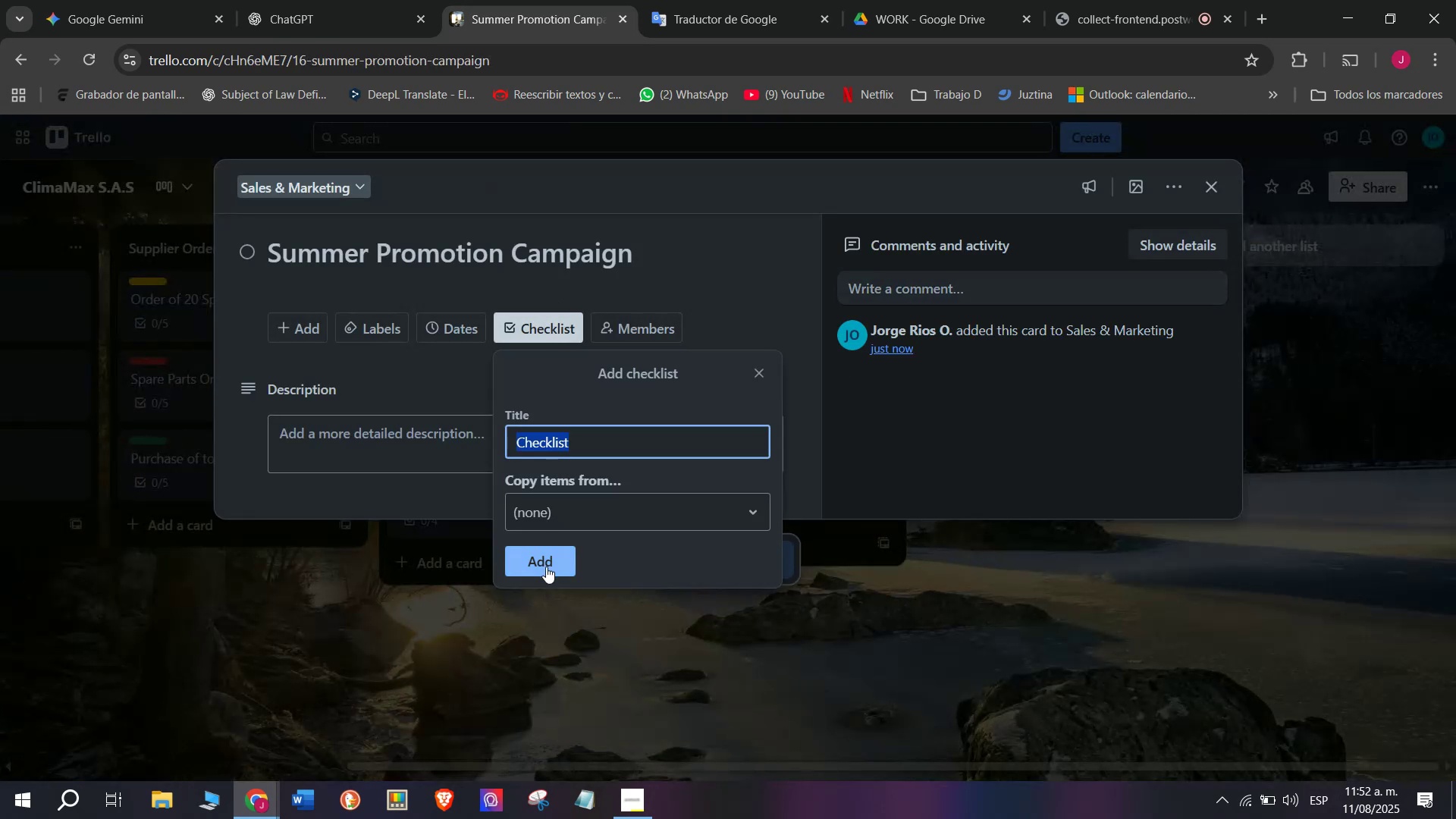 
left_click([547, 560])
 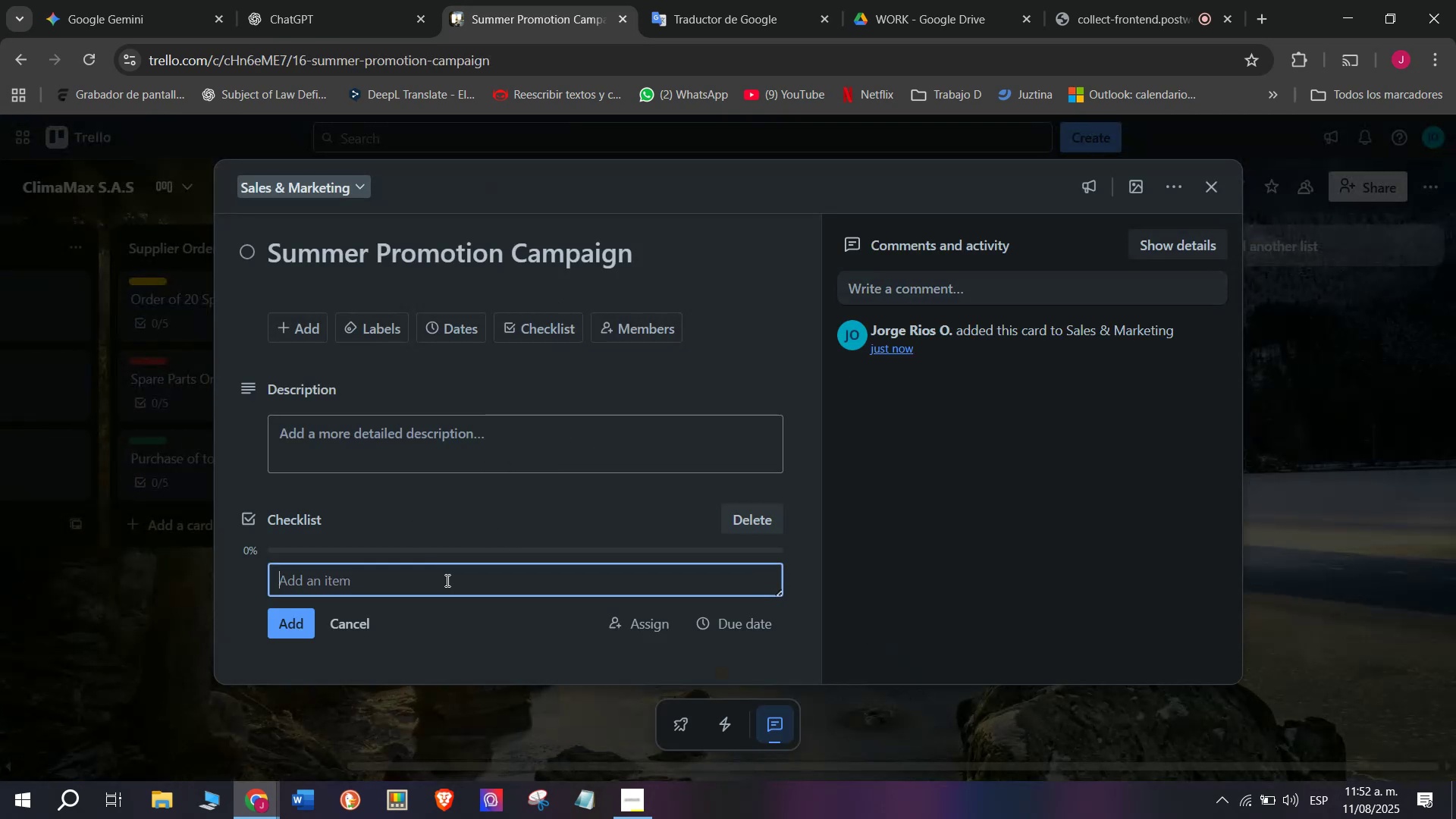 
scroll: coordinate [468, 545], scroll_direction: down, amount: 3.0
 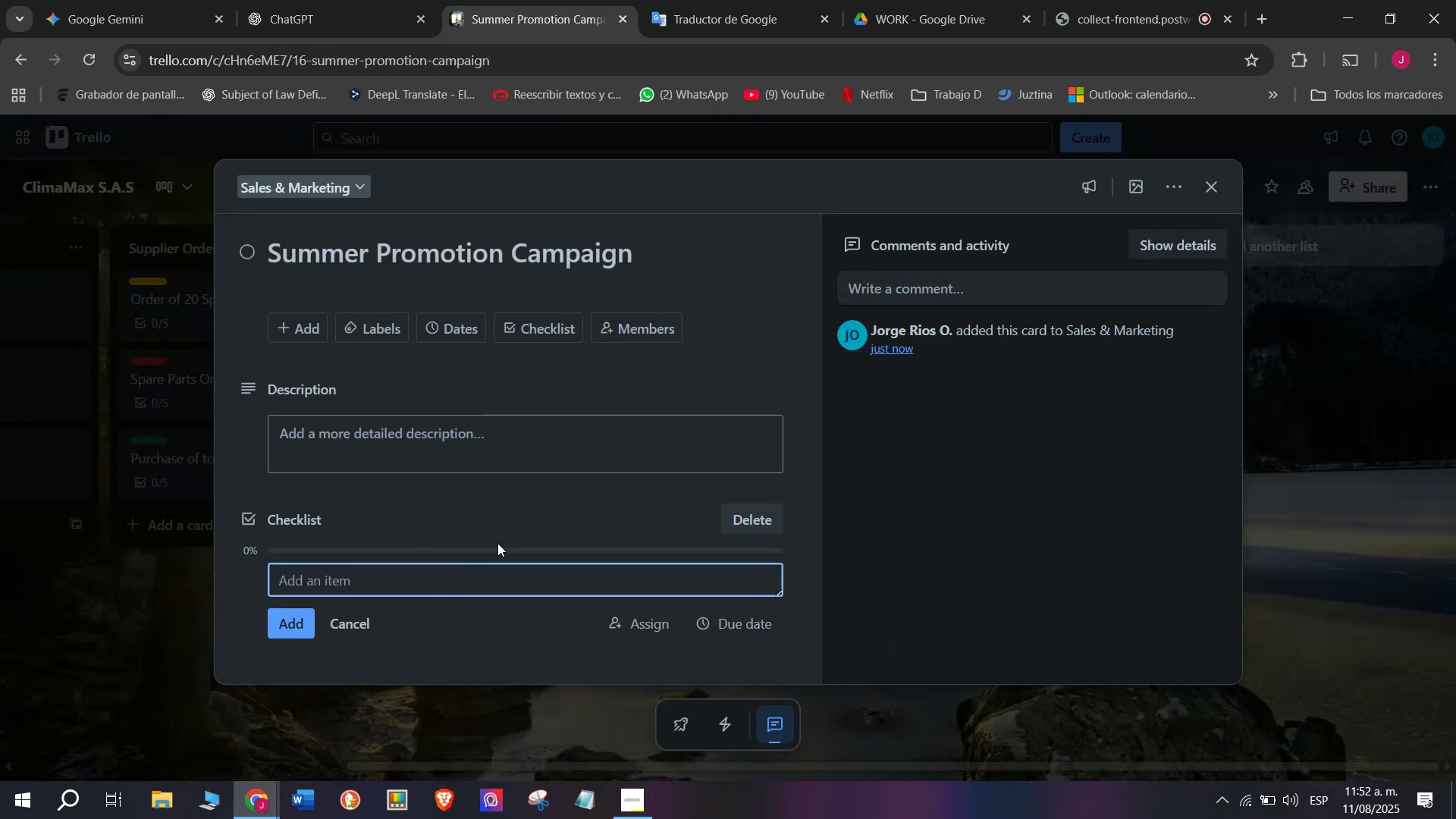 
type(Design flyers and social media posts)
 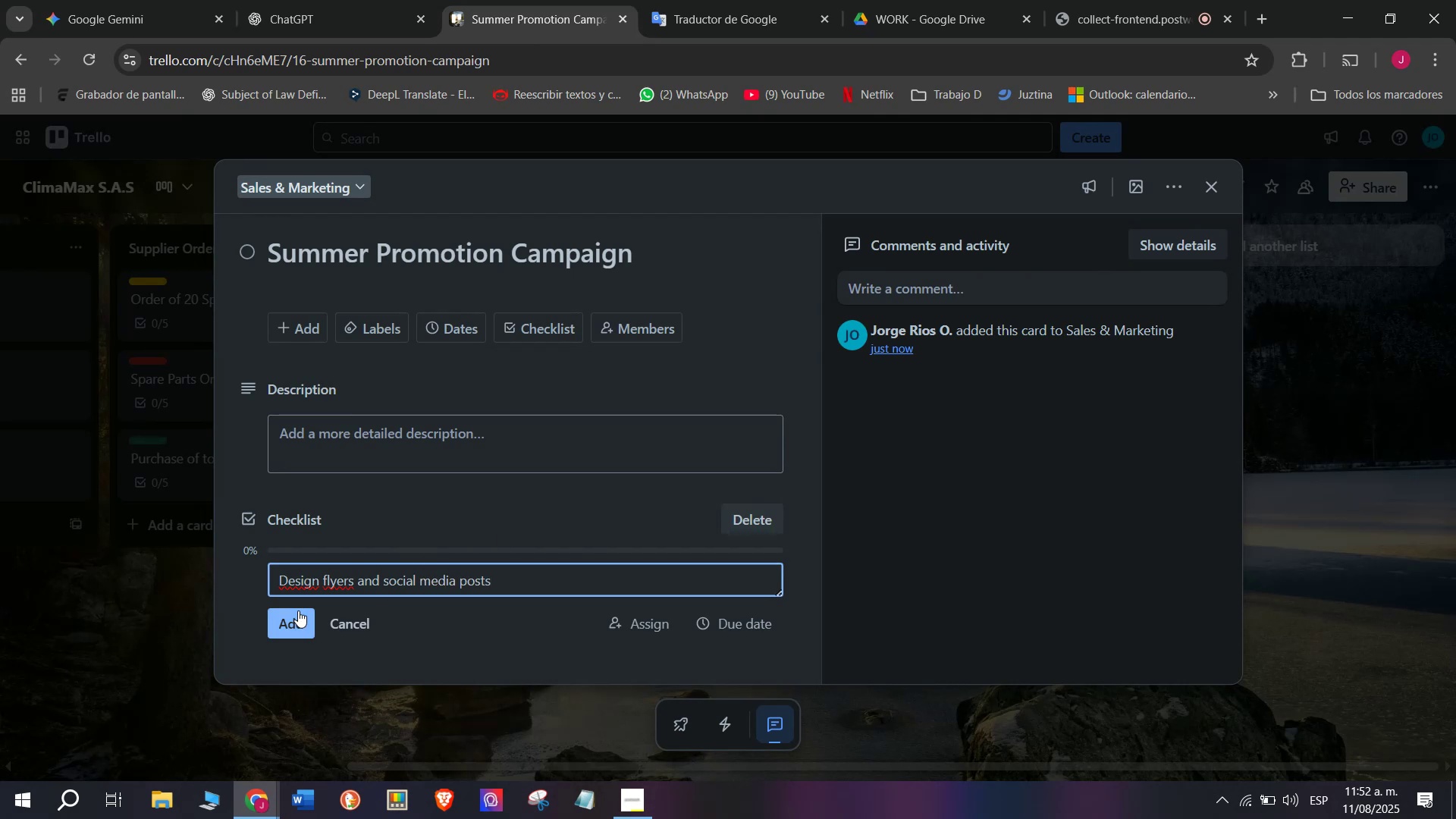 
left_click([298, 610])
 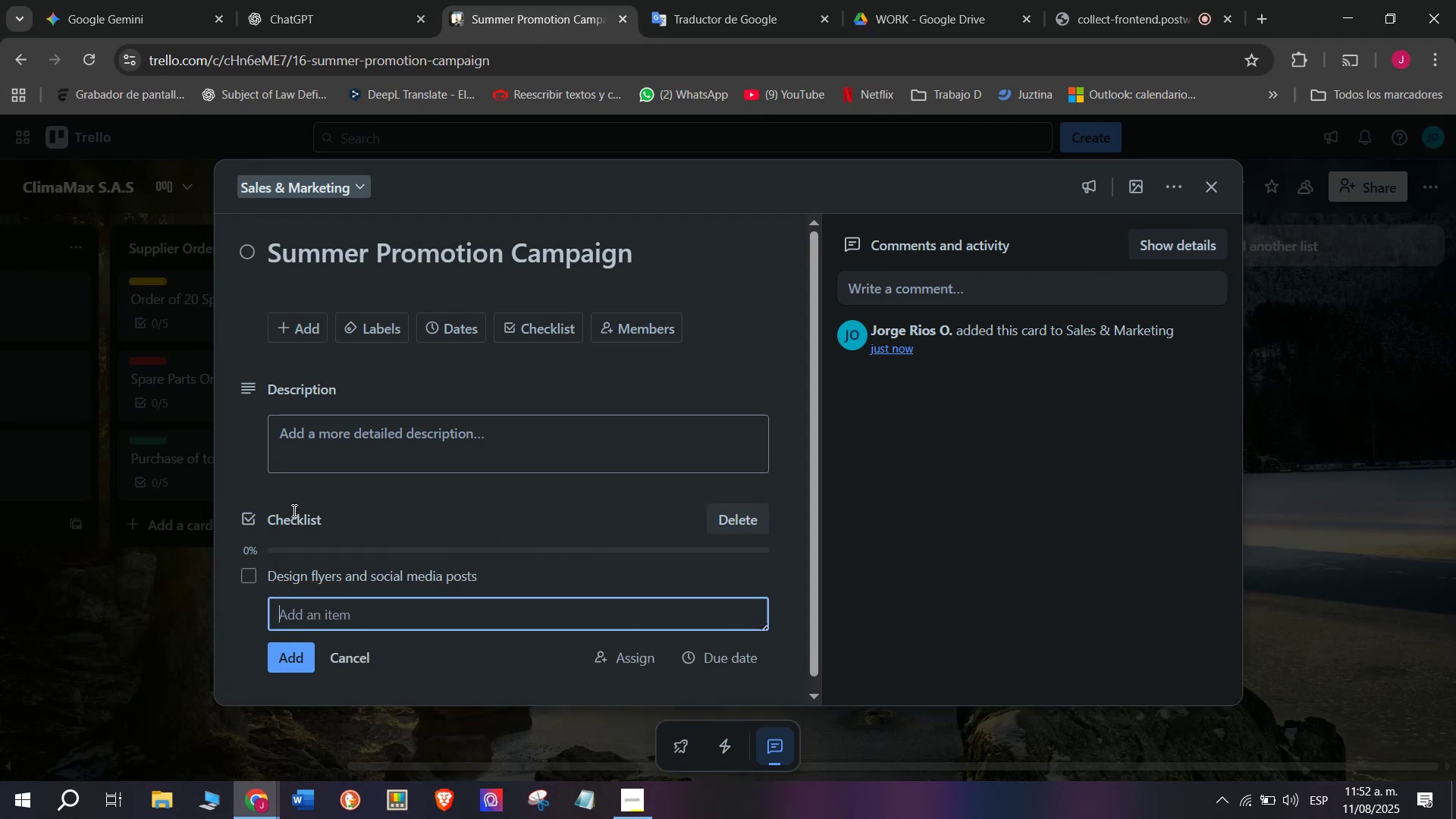 
scroll: coordinate [291, 510], scroll_direction: down, amount: 2.0
 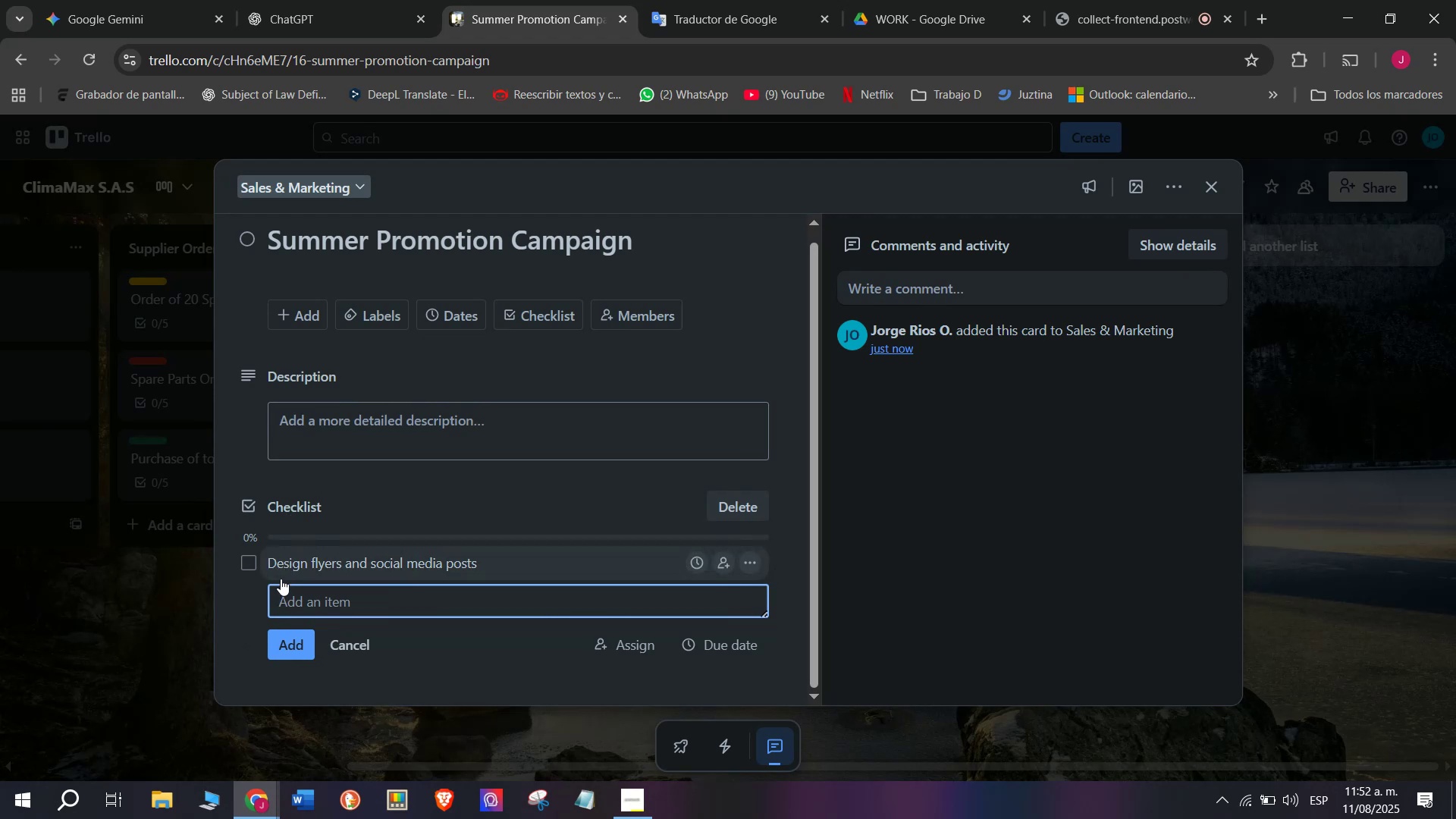 
type(AS)
key(Backspace)
type(ppe)
key(Backspace)
type(rove camp)
 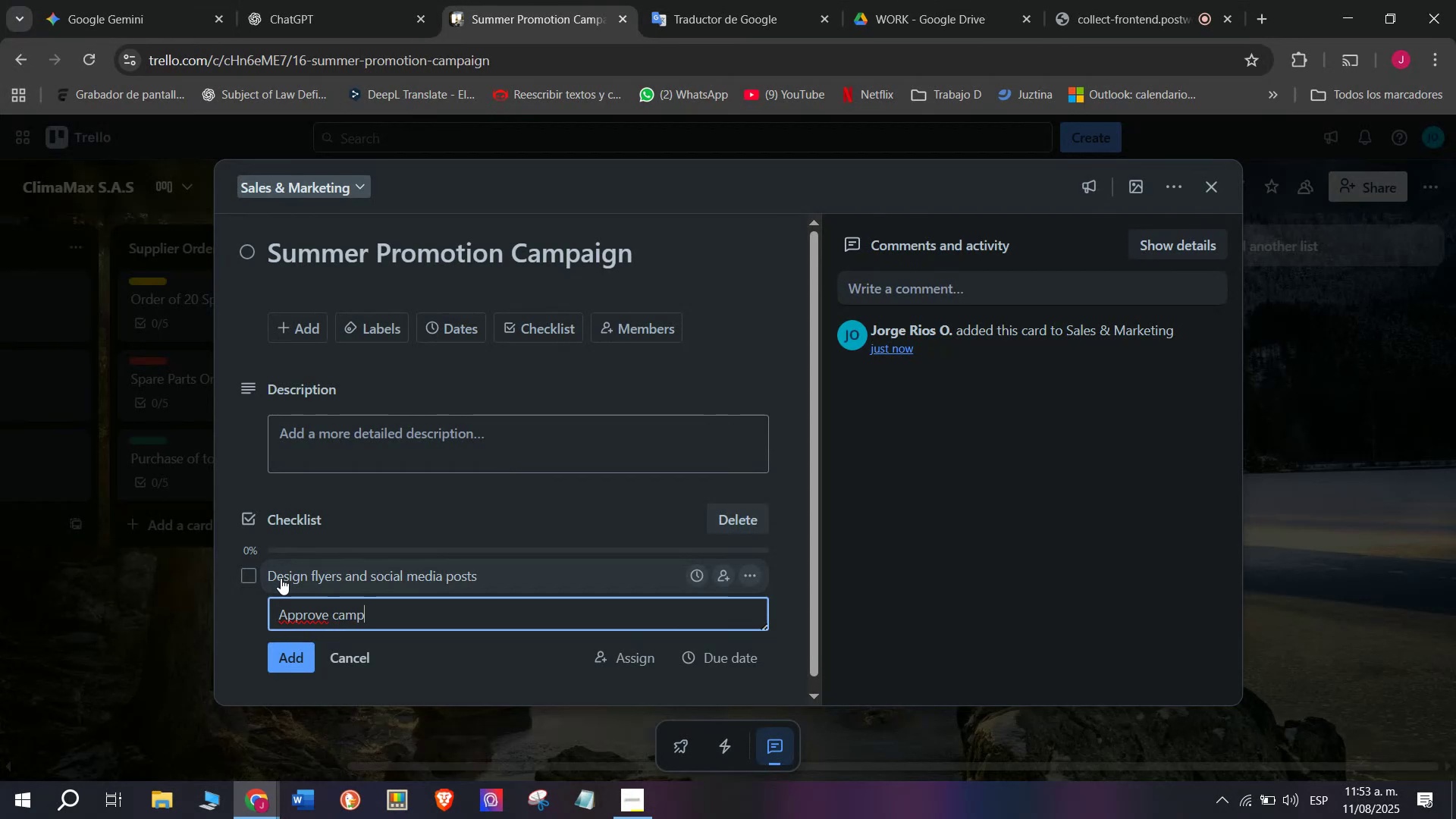 
type(aign budget)
 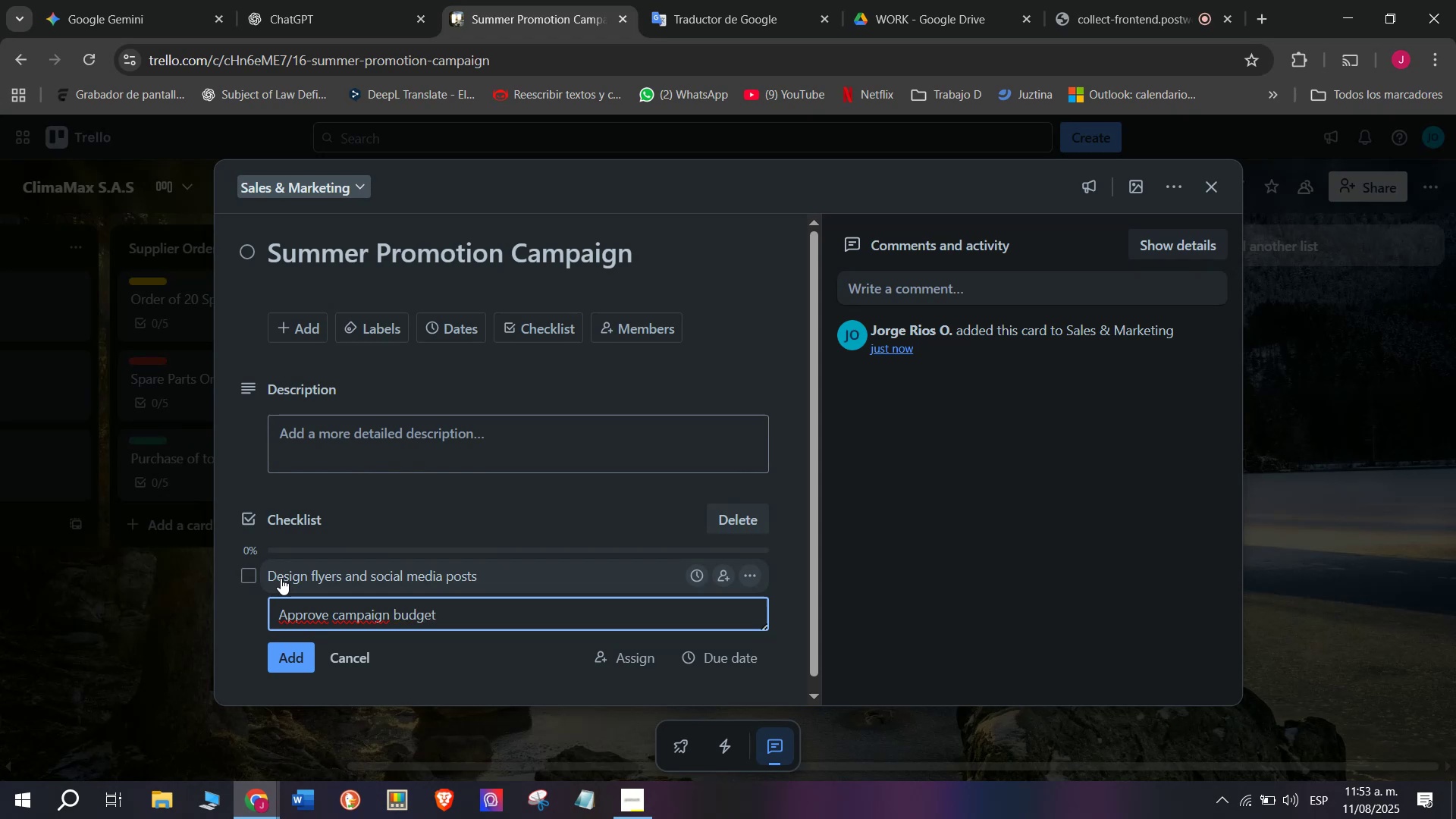 
key(Enter)
 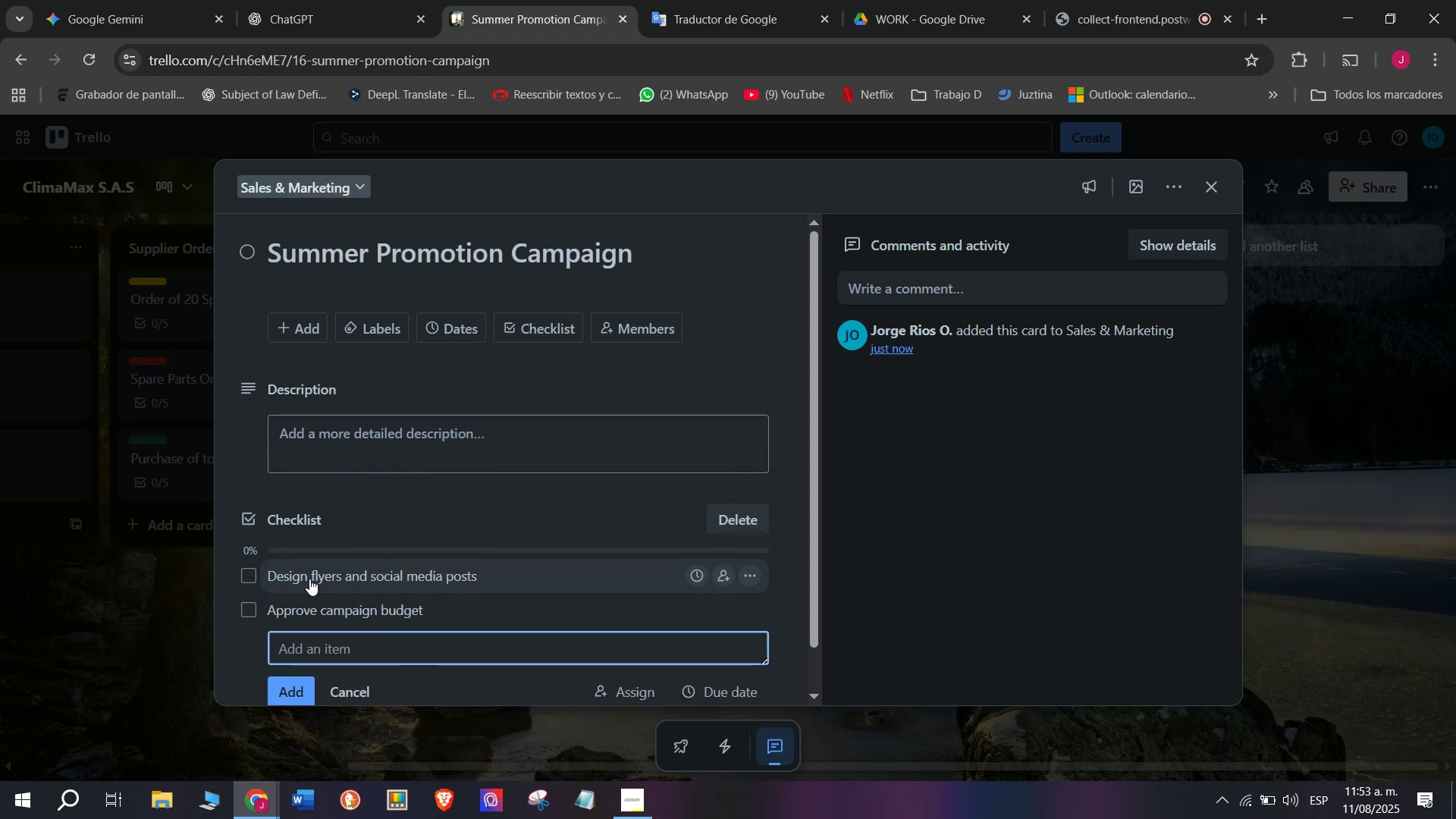 
scroll: coordinate [322, 569], scroll_direction: down, amount: 2.0
 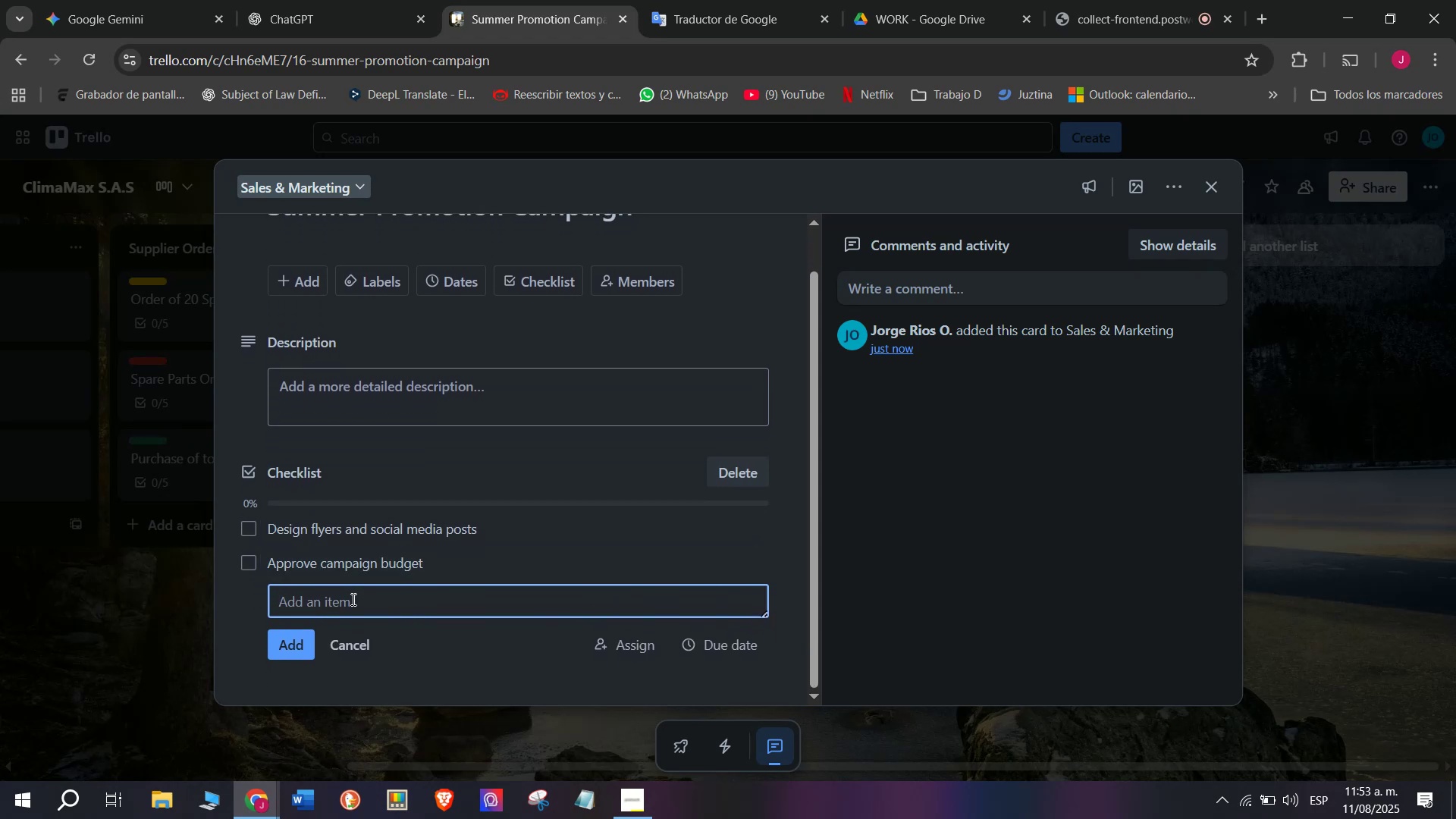 
type(aL)
key(Backspace)
key(Backspace)
type(Launch ads p)
key(Backspace)
type(online)
 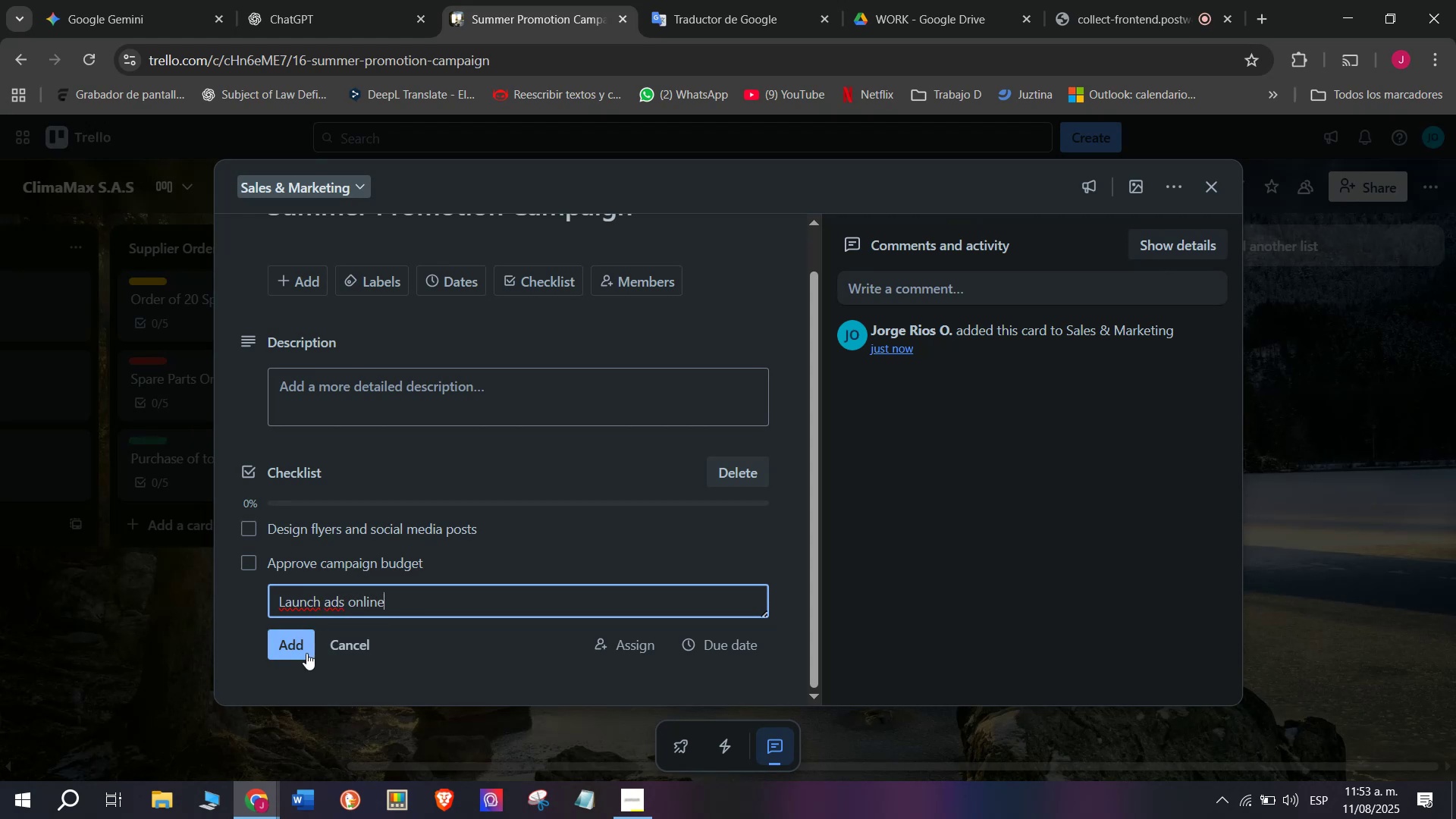 
left_click([296, 645])
 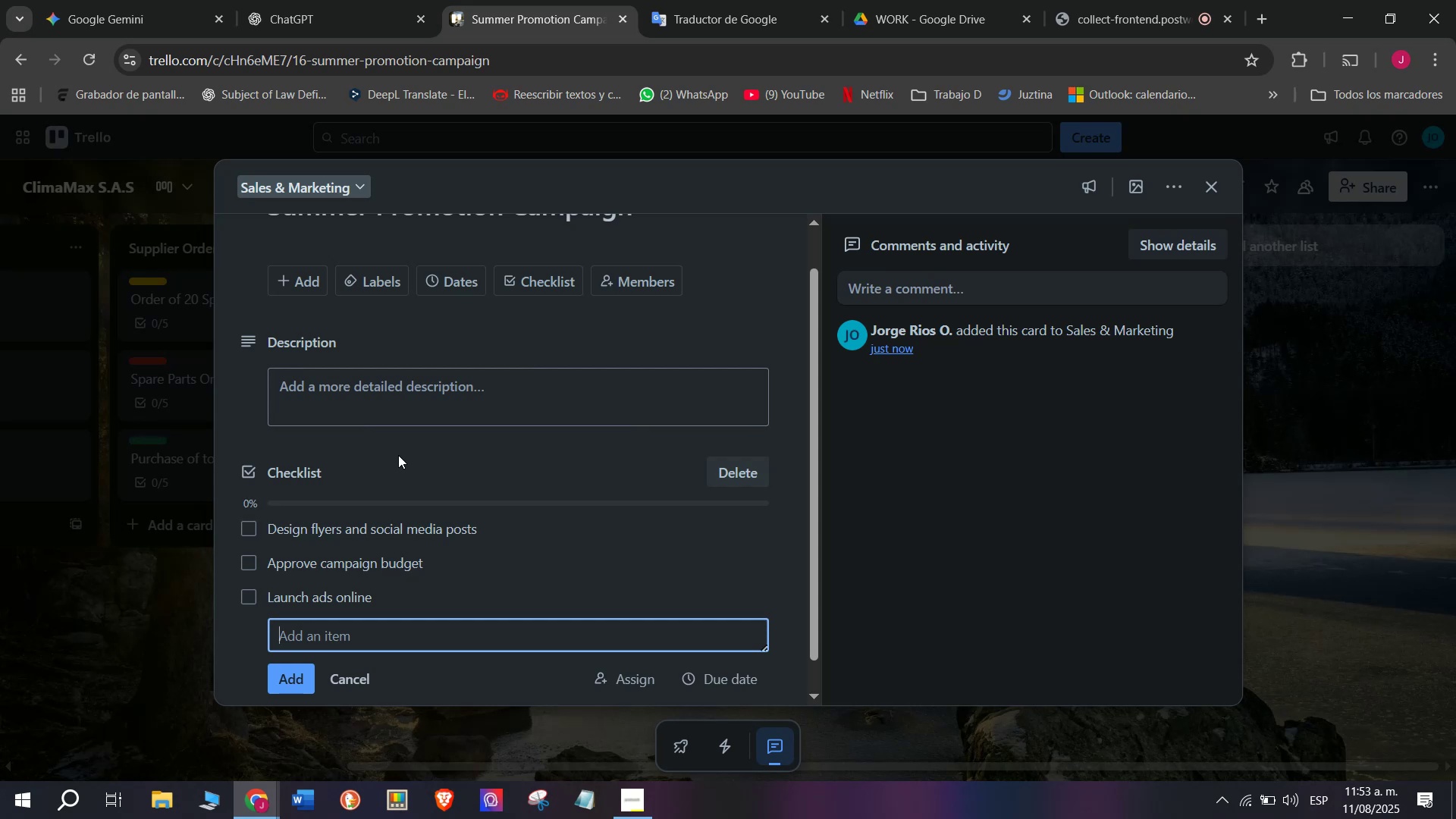 
type(Monitor engagement)
 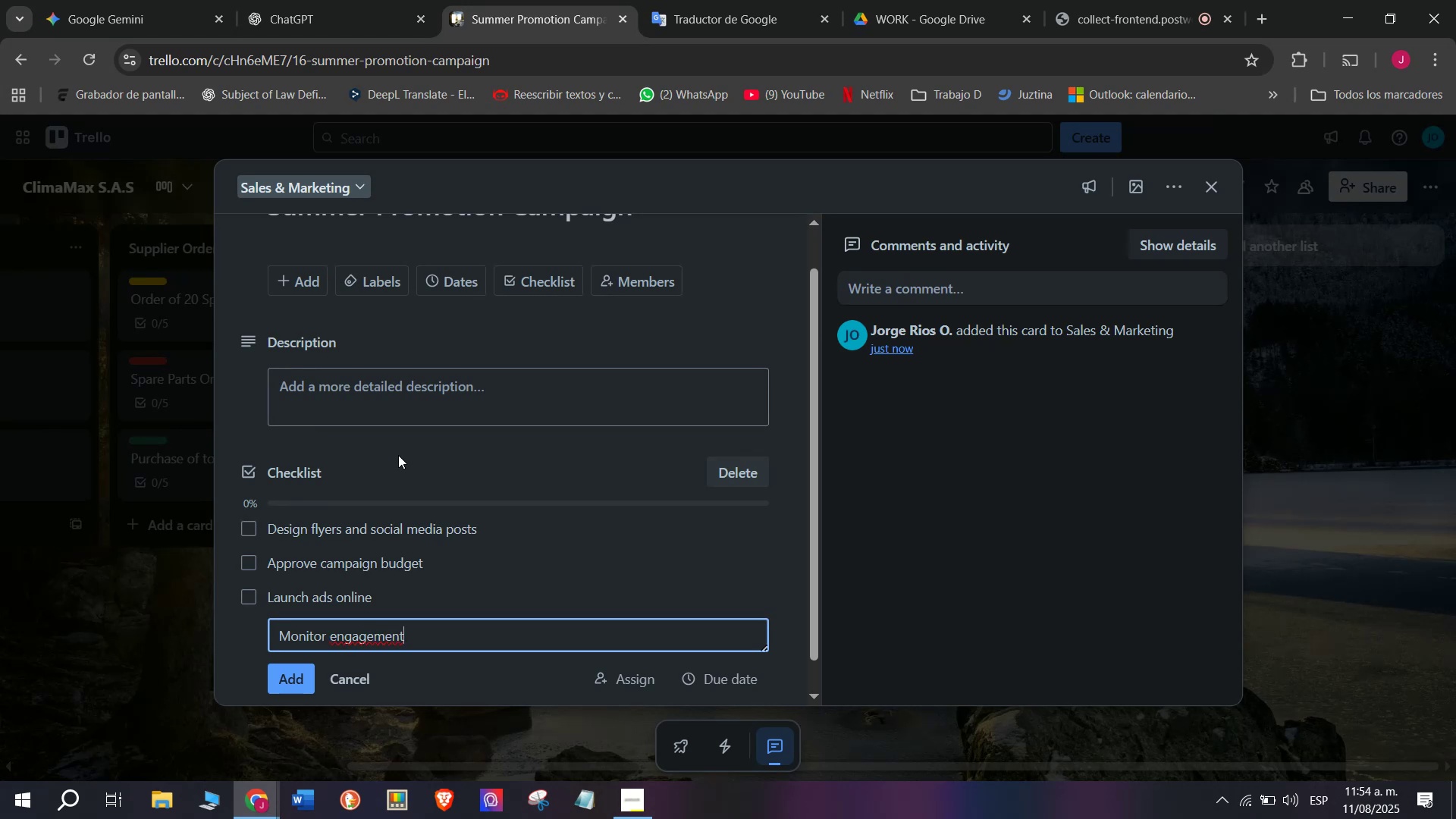 
key(Enter)
 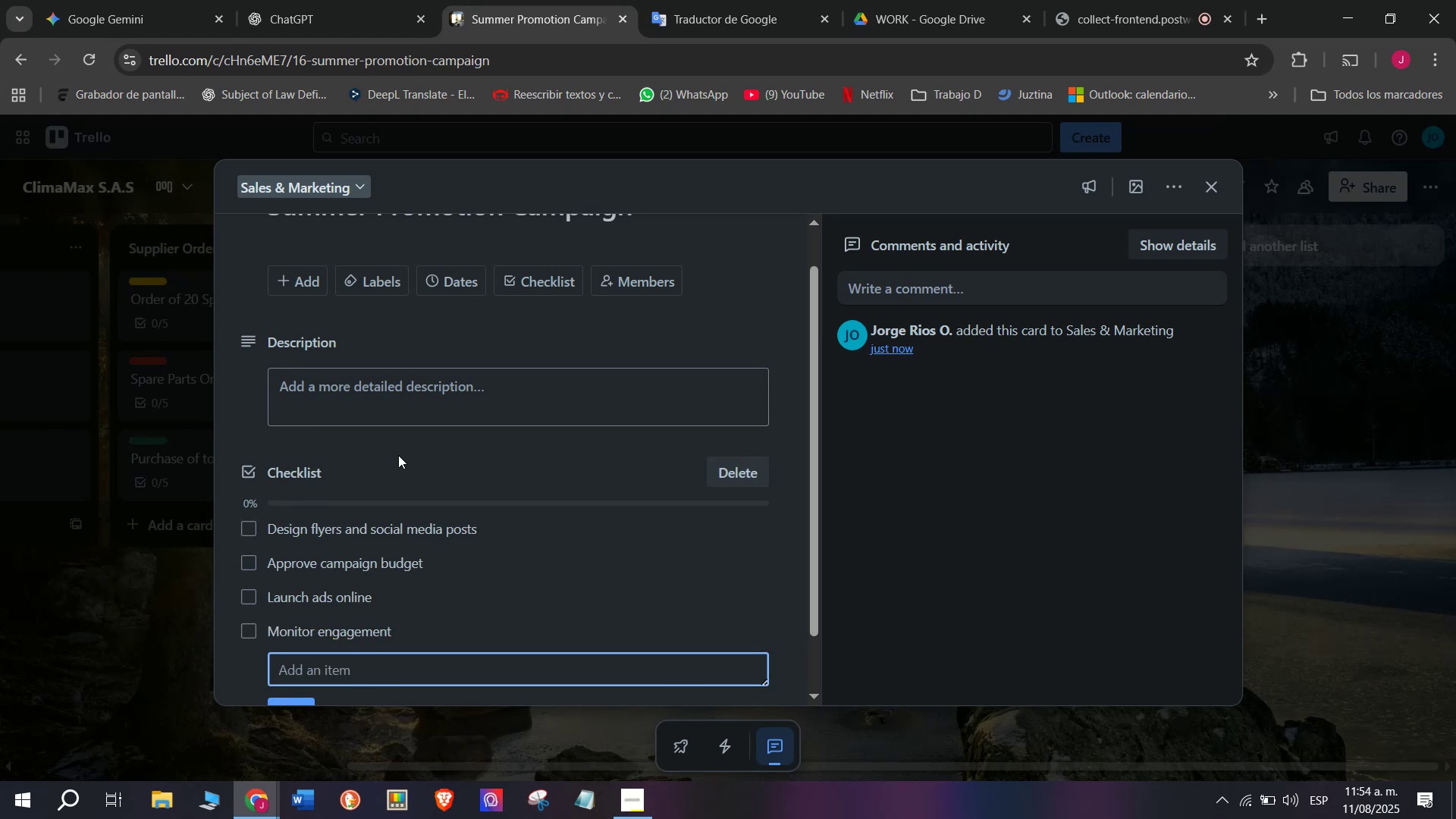 
type(Report results)
 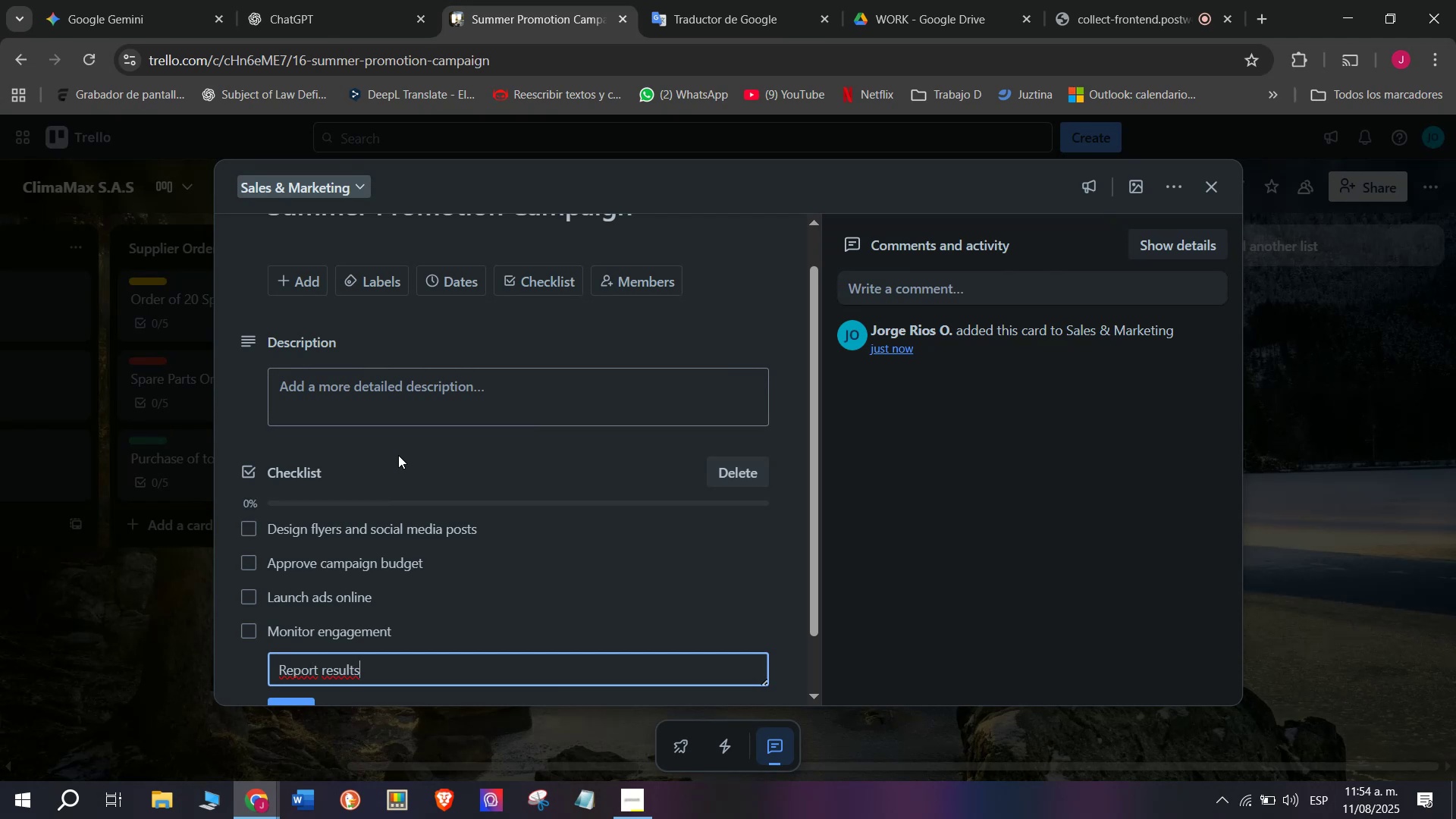 
key(Enter)
 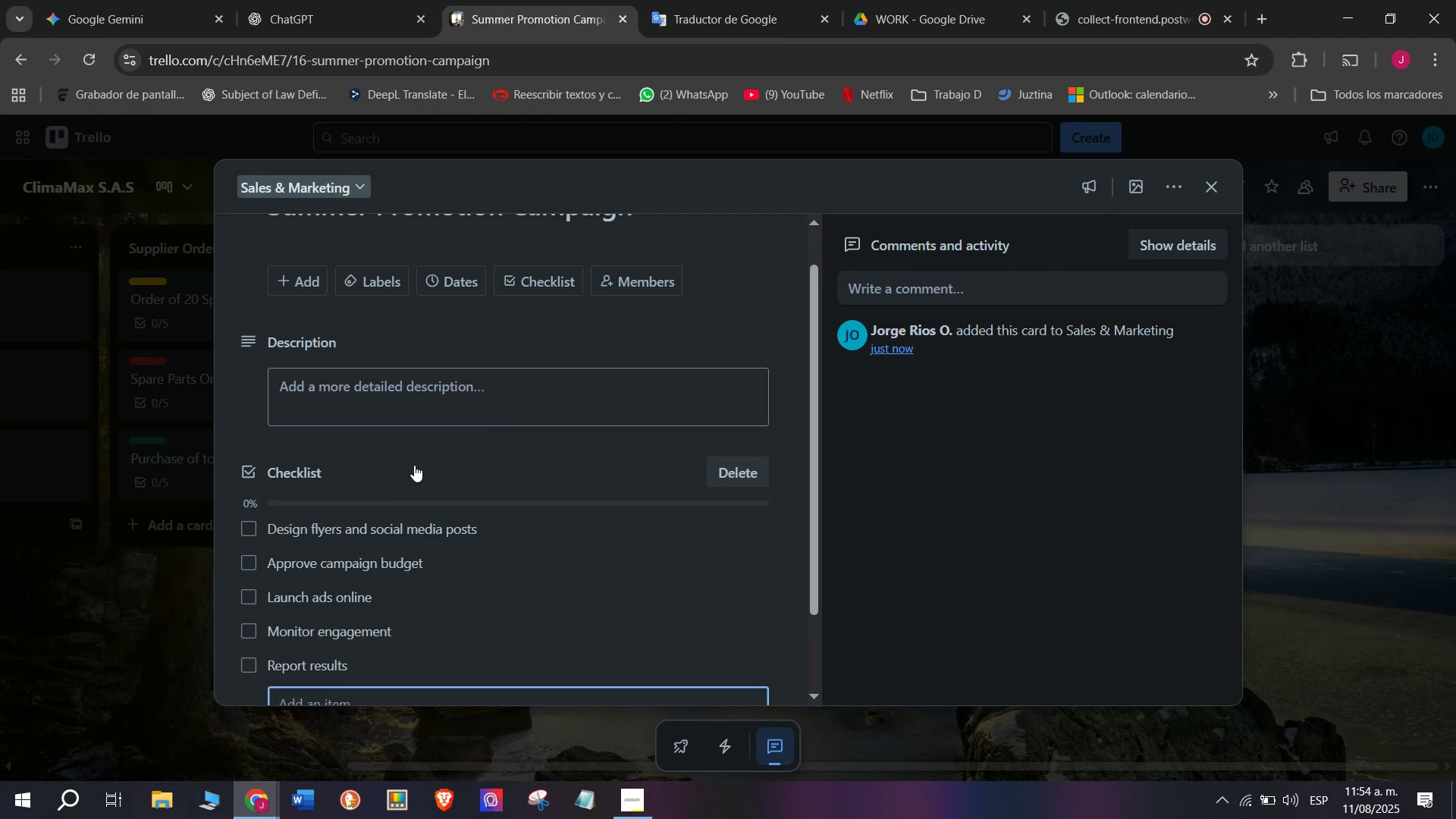 
scroll: coordinate [414, 465], scroll_direction: down, amount: 1.0
 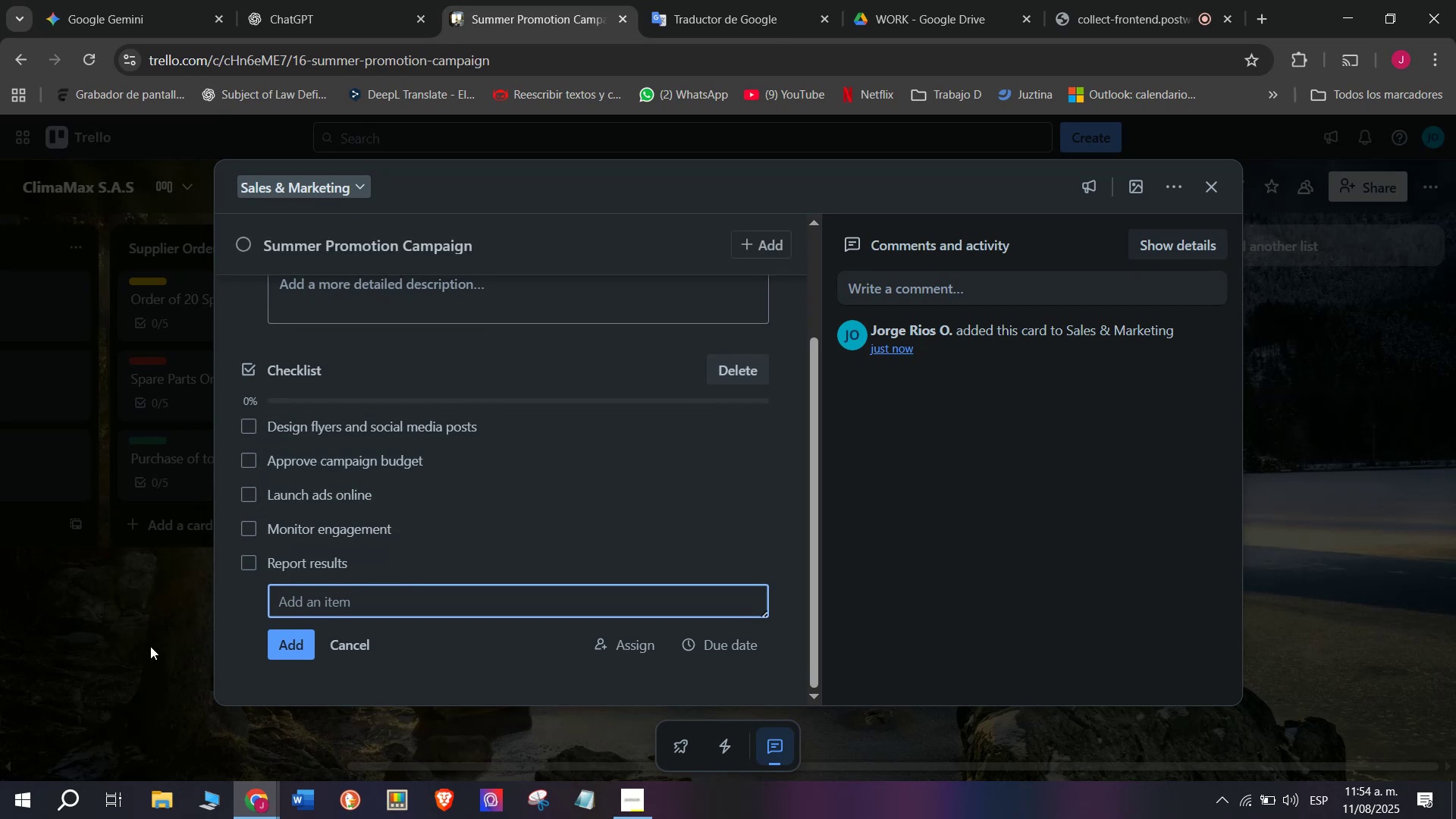 
left_click([179, 651])
 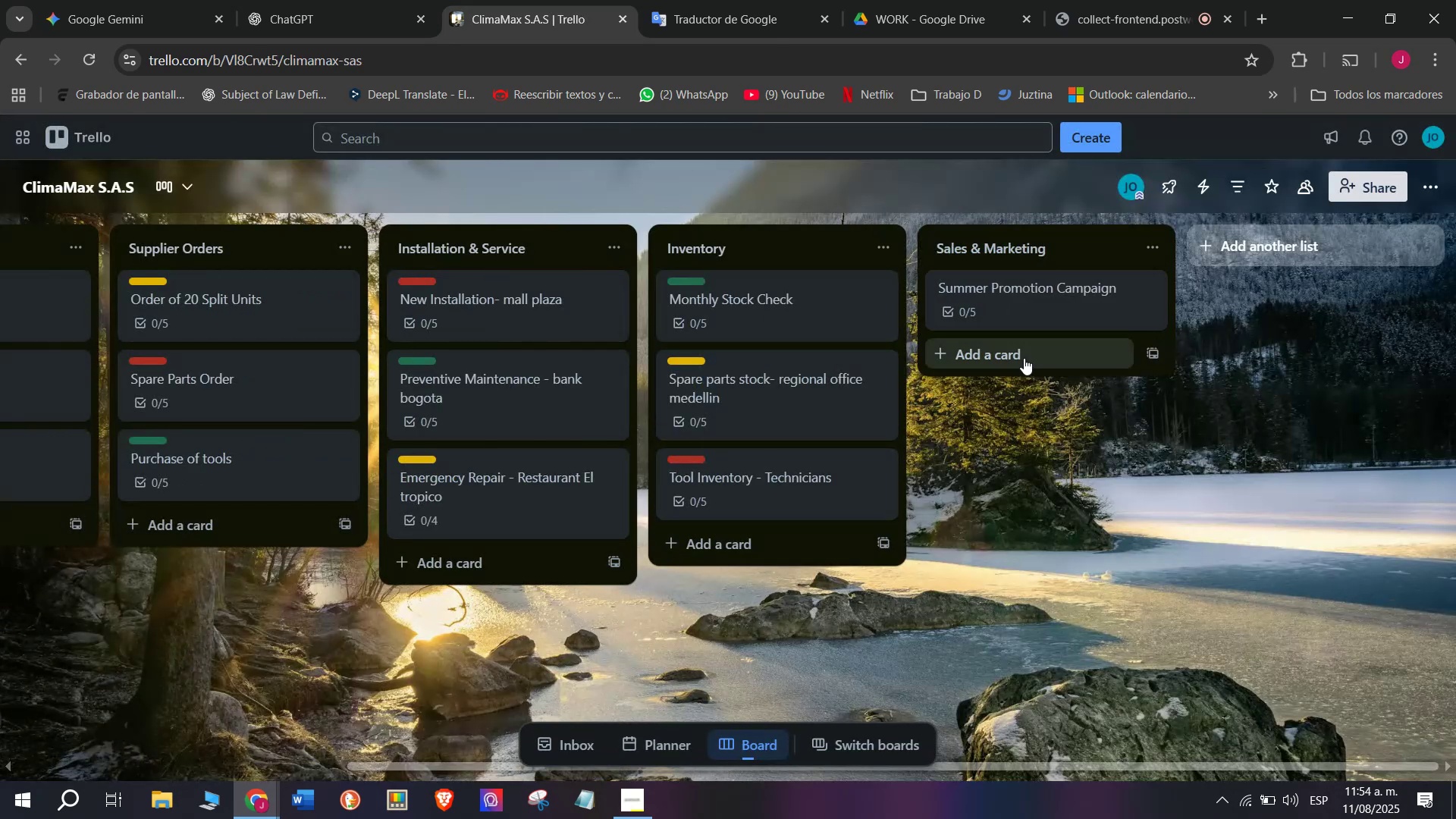 
left_click([1024, 358])
 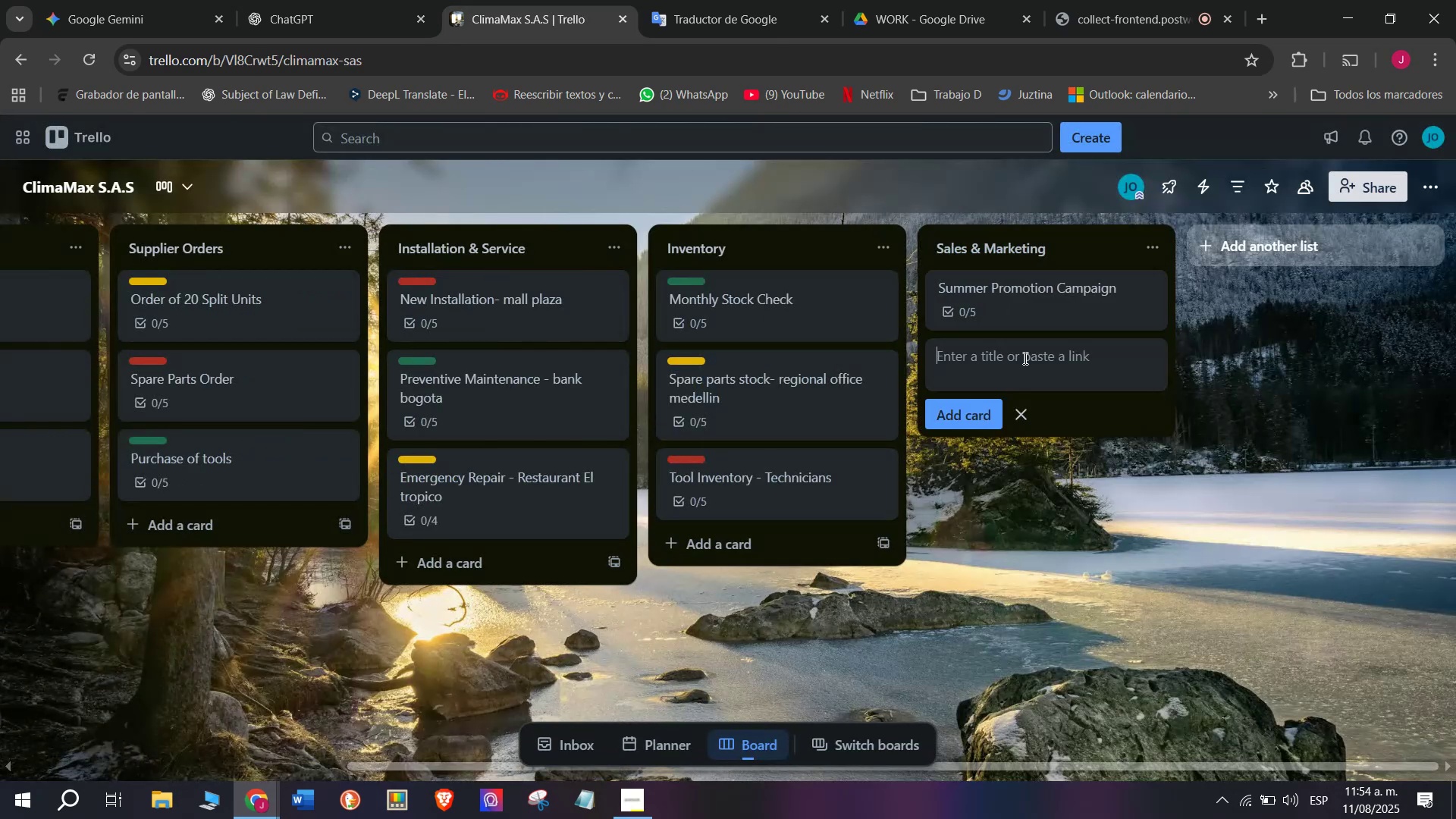 
type(Corpot)
key(Backspace)
type(rate Clienr )
key(Backspace)
key(Backspace)
type(t )
 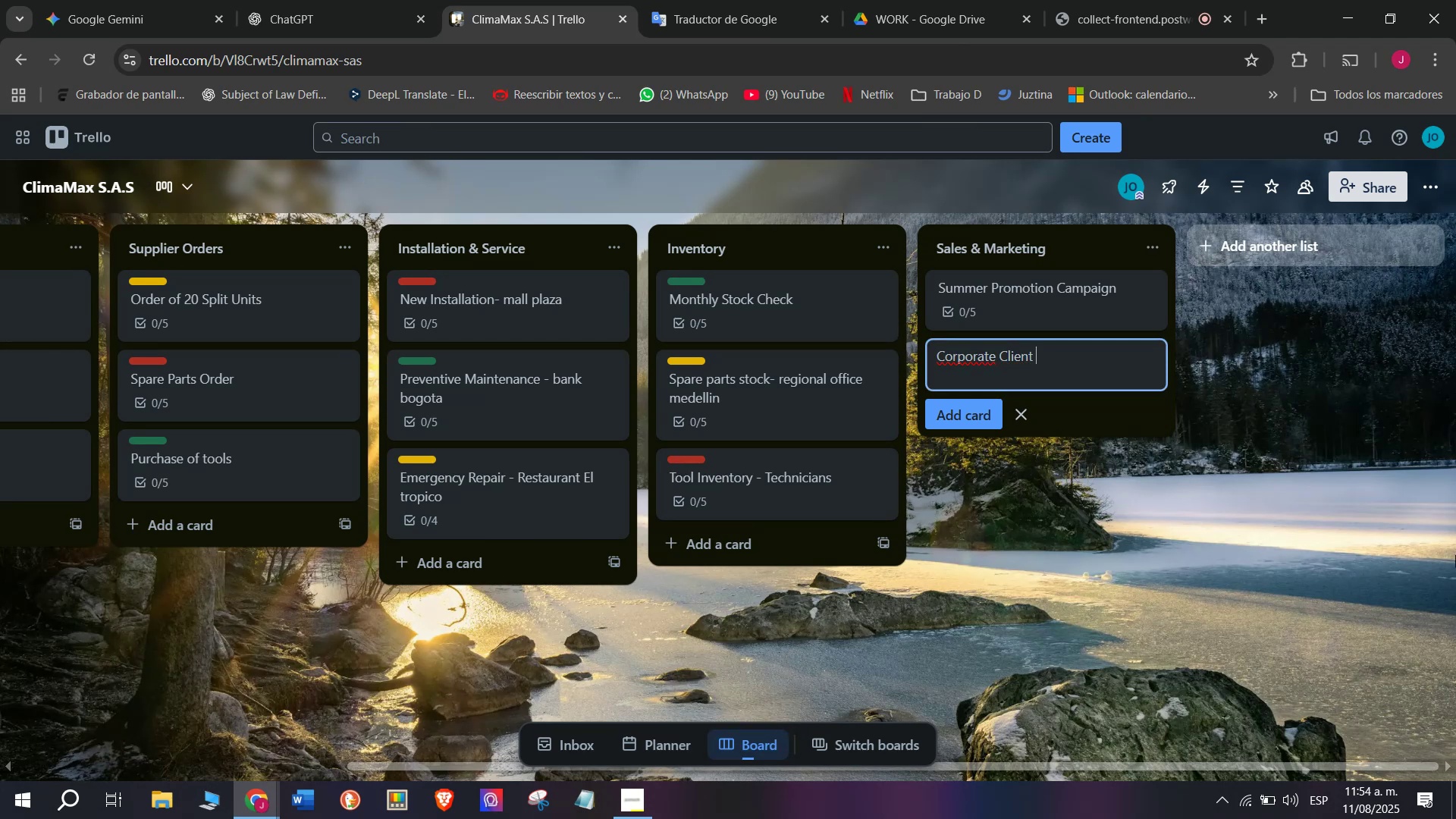 
type(Outreach)
 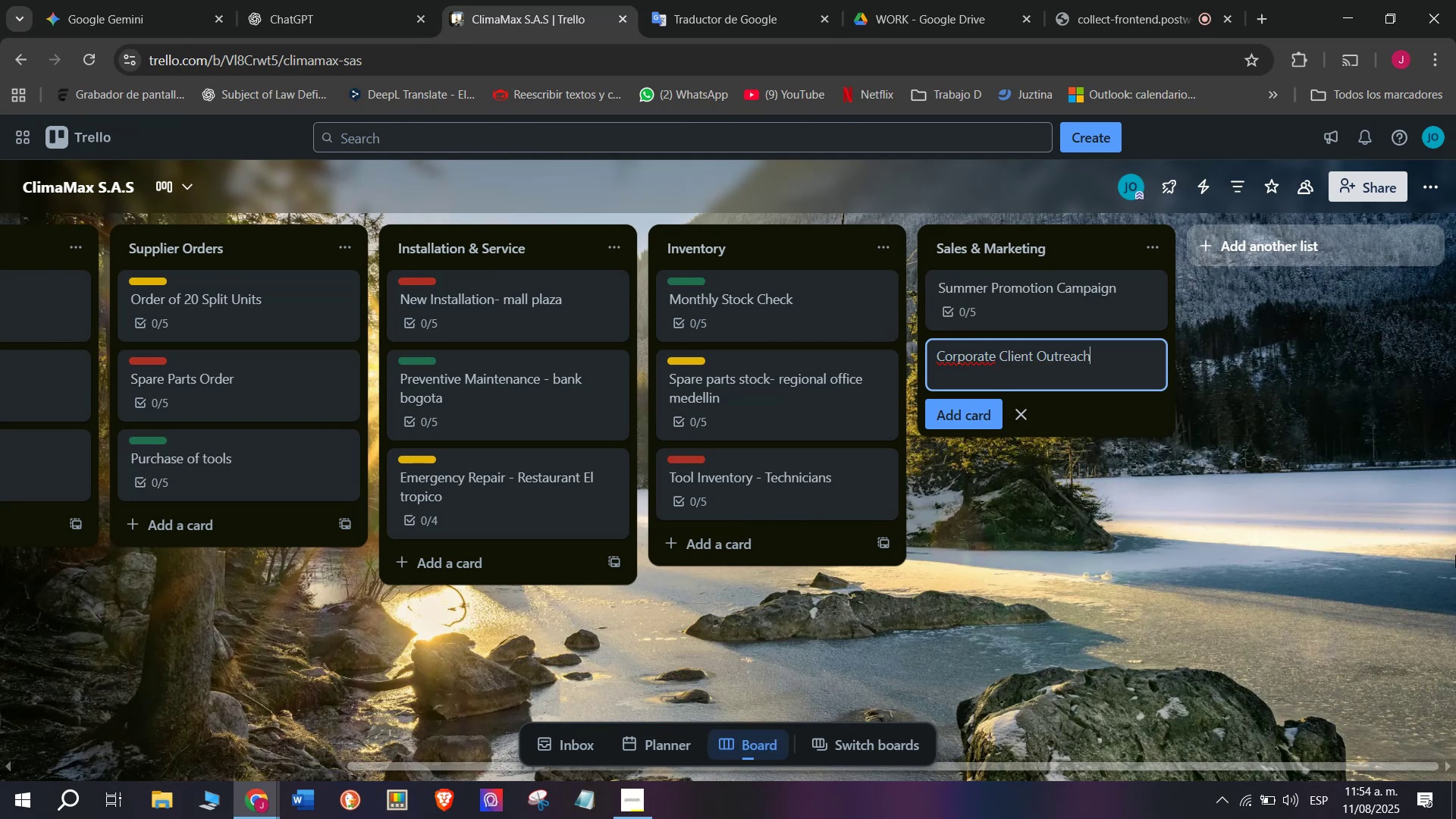 
key(Enter)
 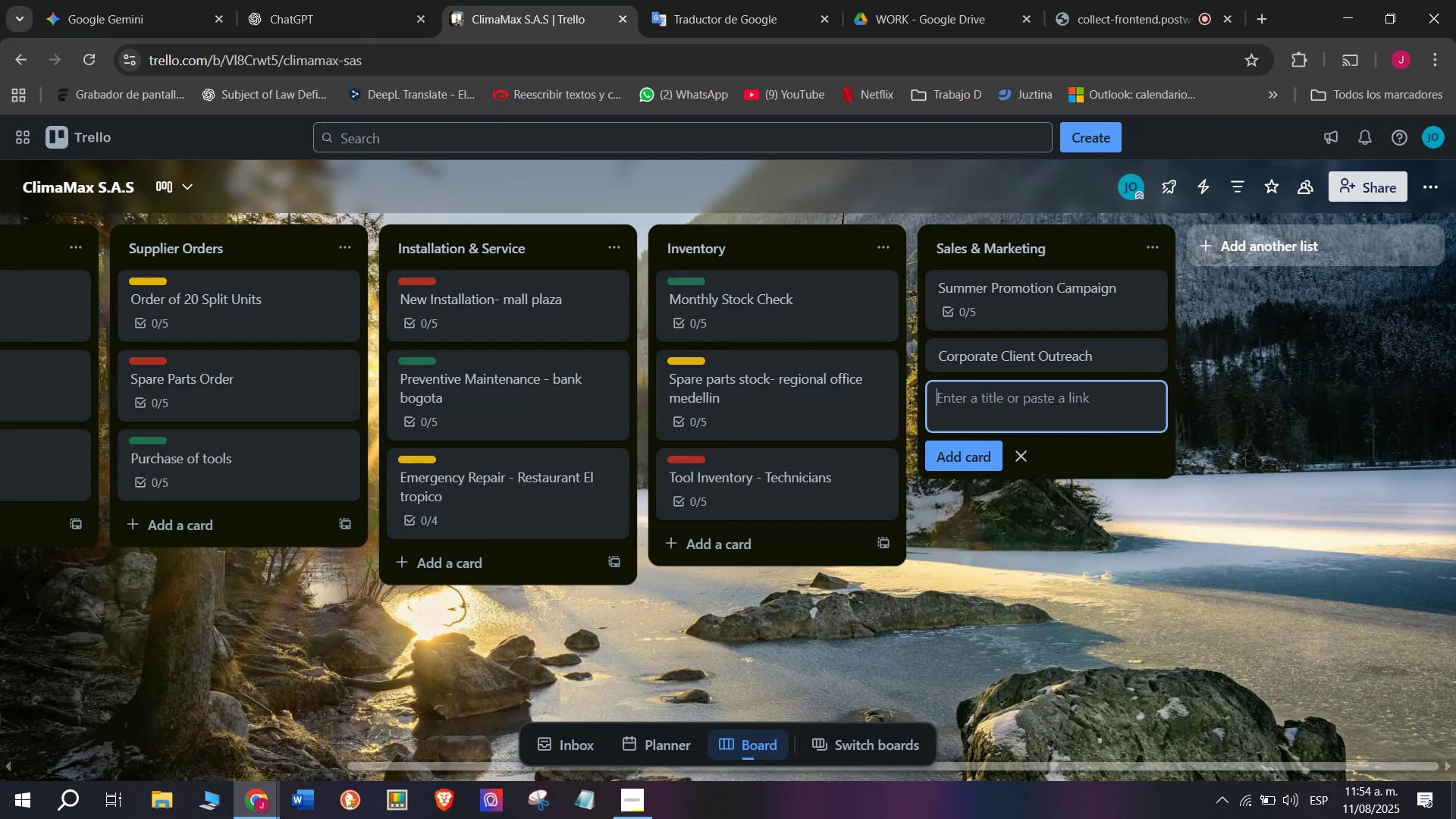 
wait(9.51)
 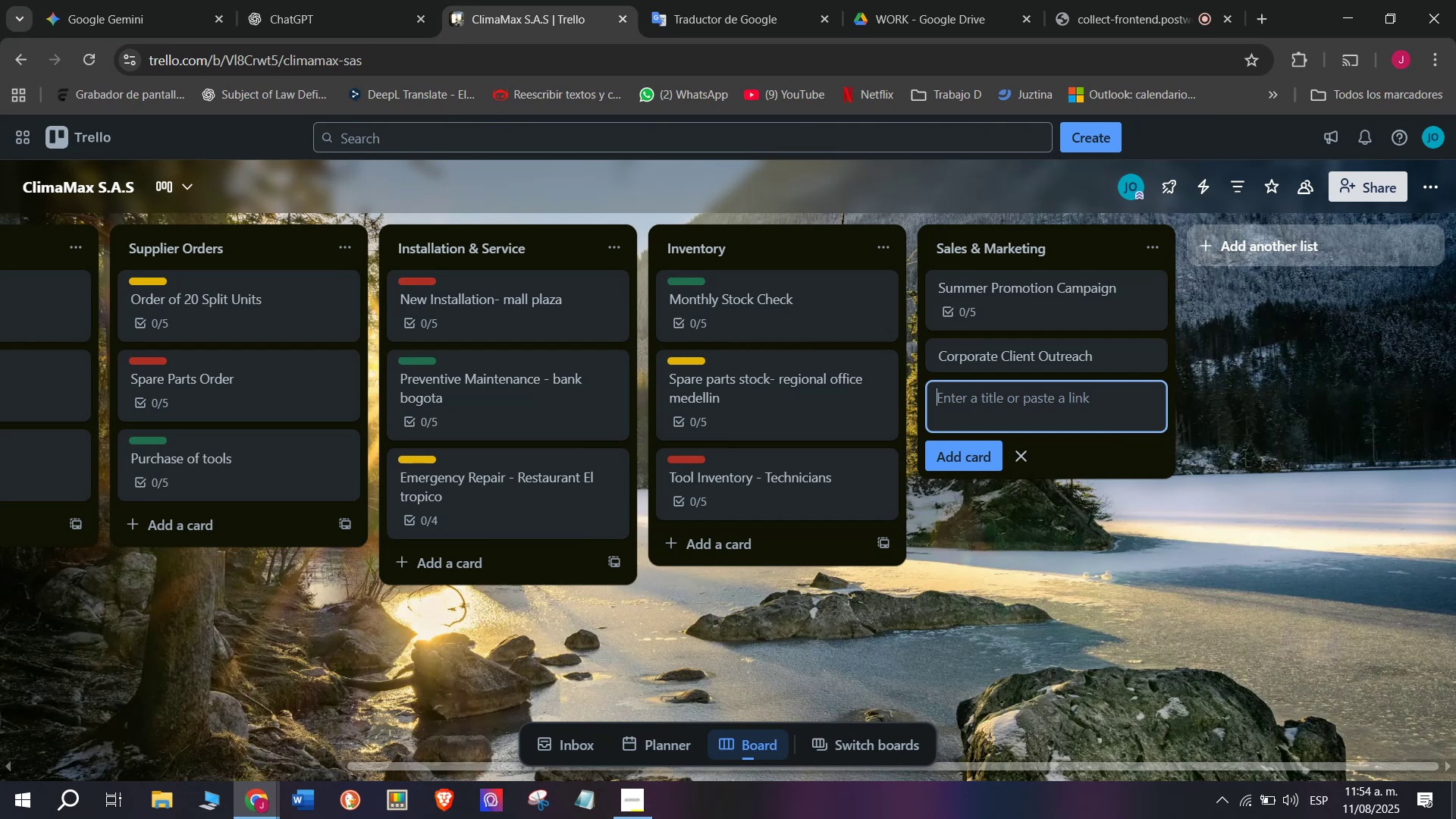 
left_click([1116, 344])
 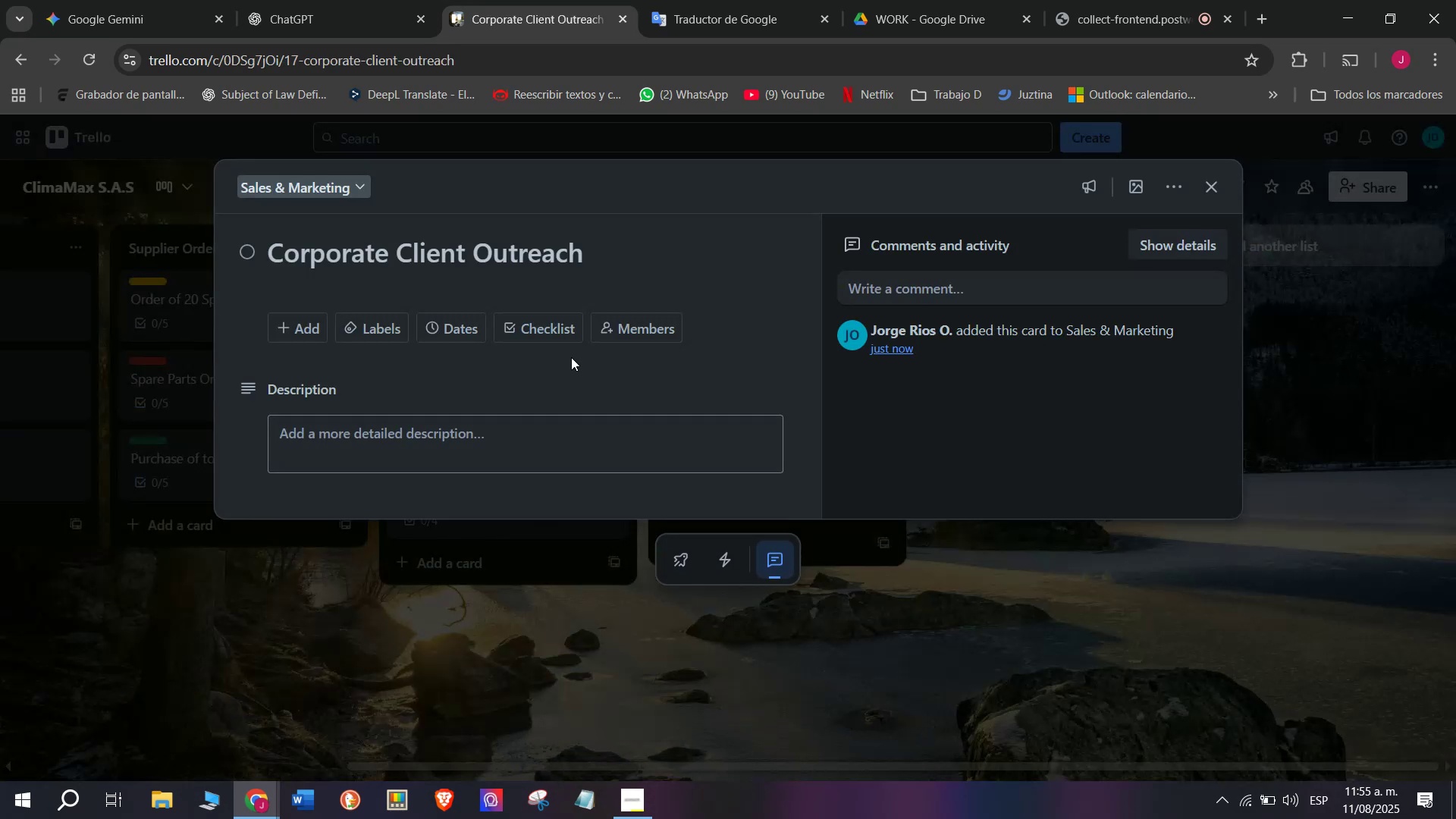 
left_click([564, 334])
 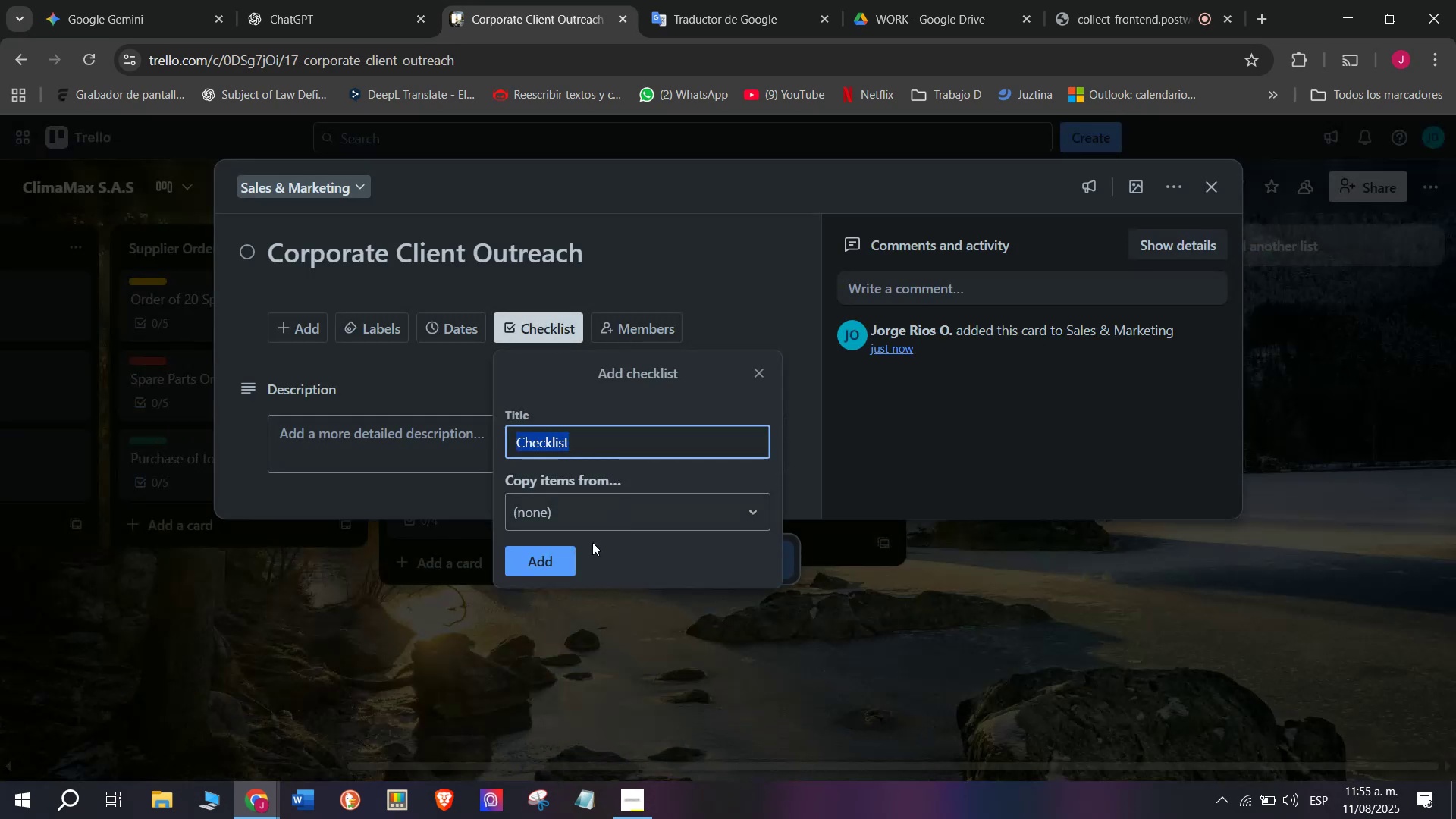 
left_click([566, 558])
 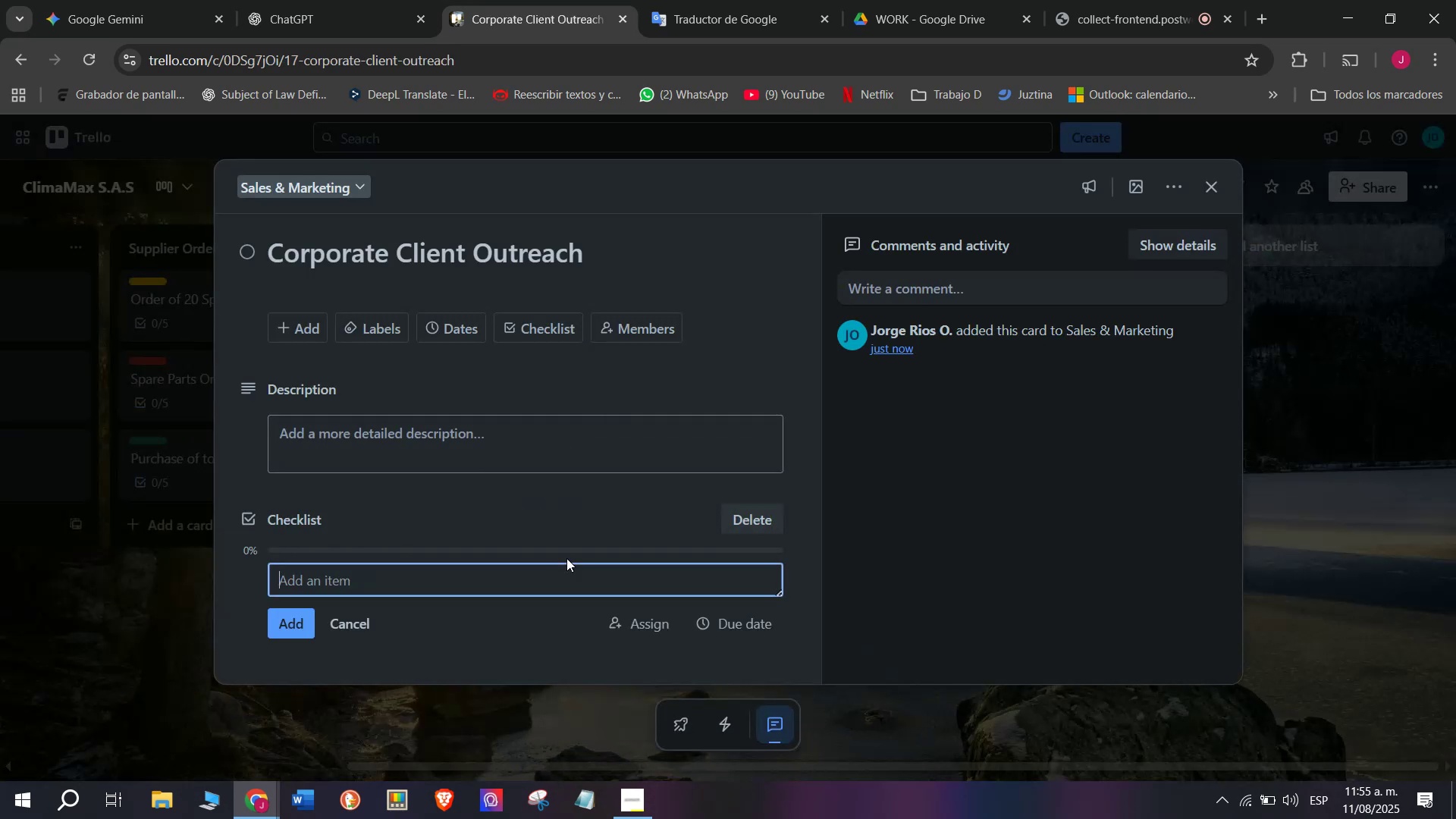 
scroll: coordinate [538, 518], scroll_direction: down, amount: 1.0
 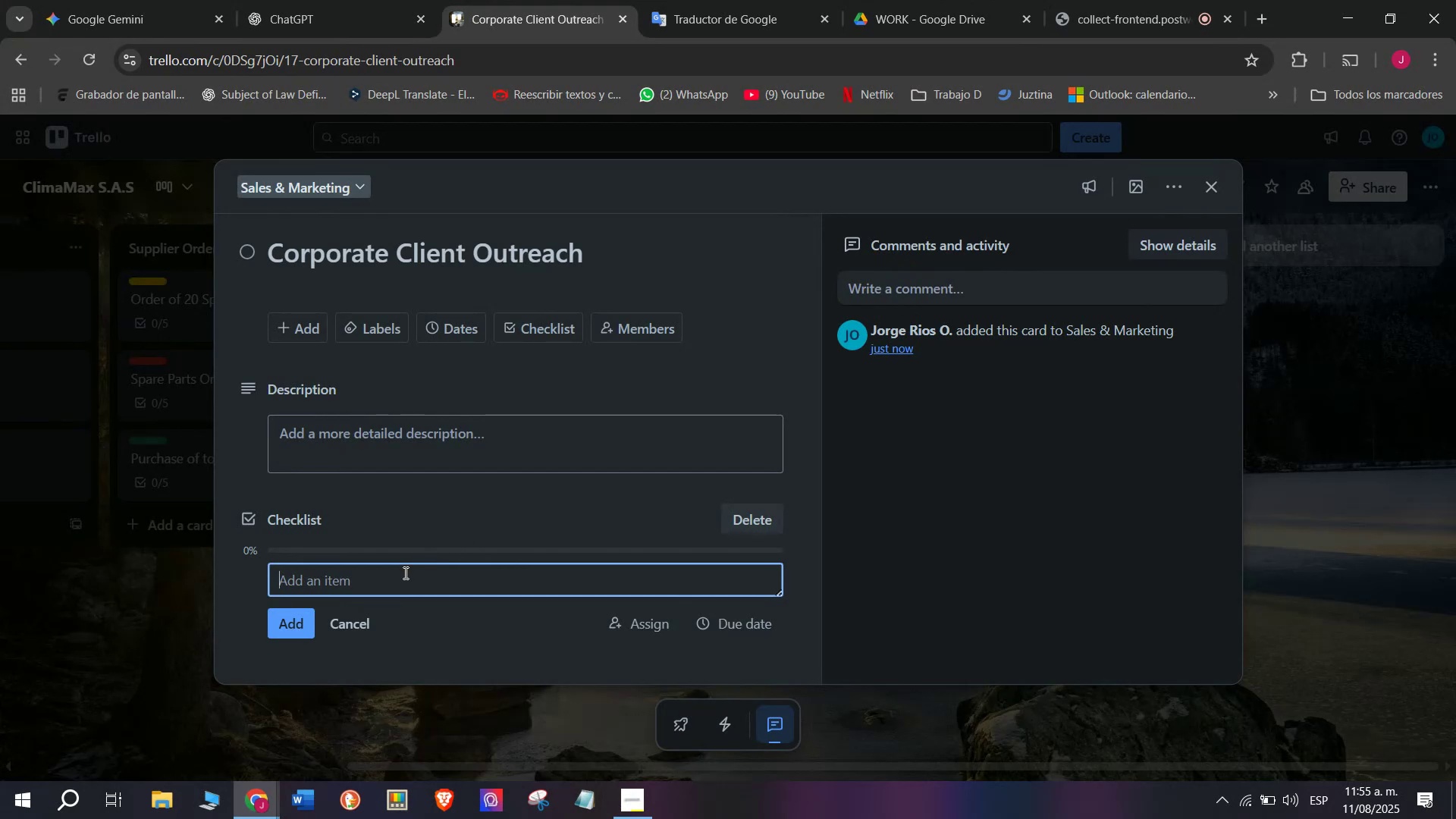 
wait(5.17)
 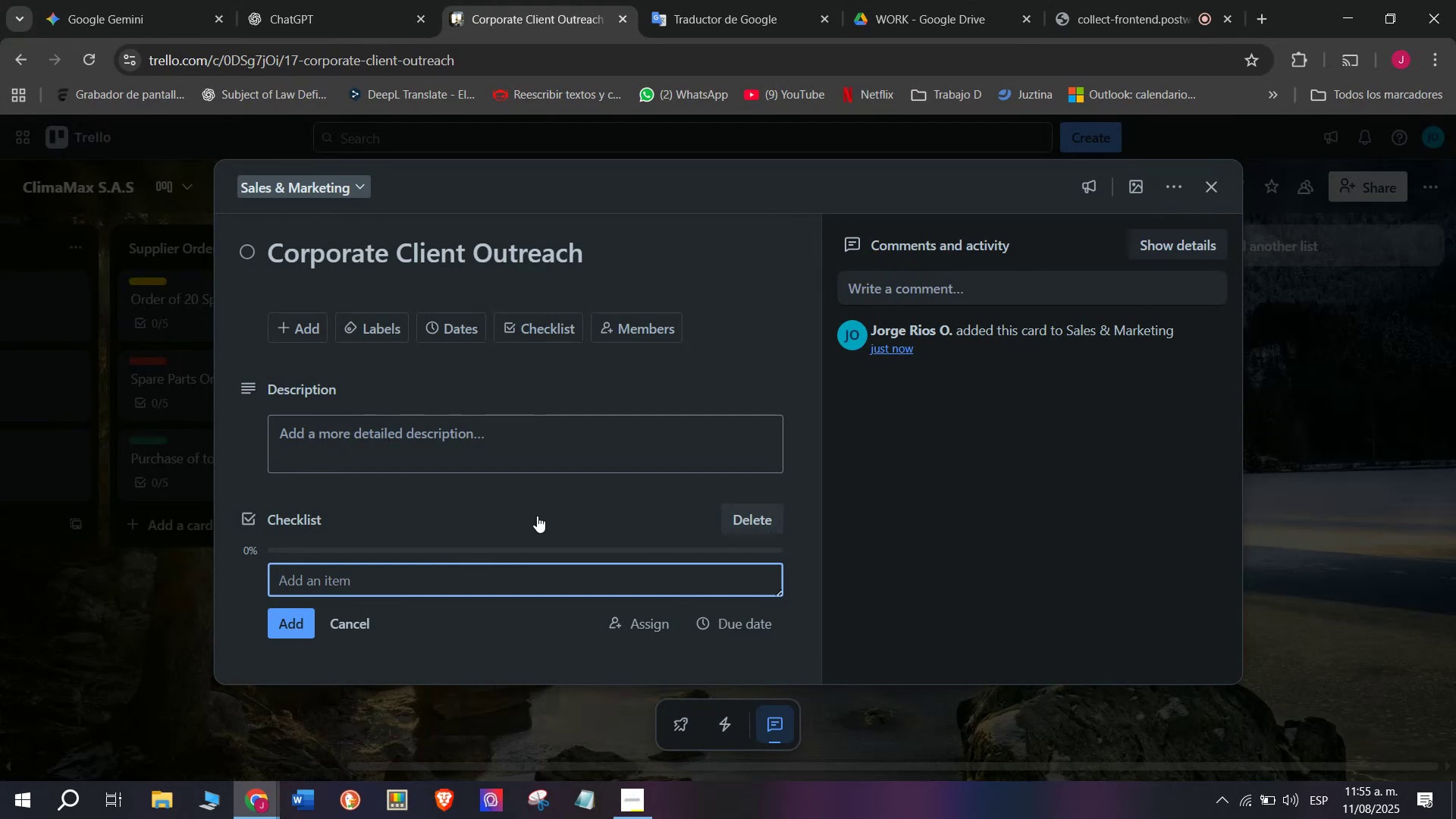 
type(Create list of potential corporate clients)
 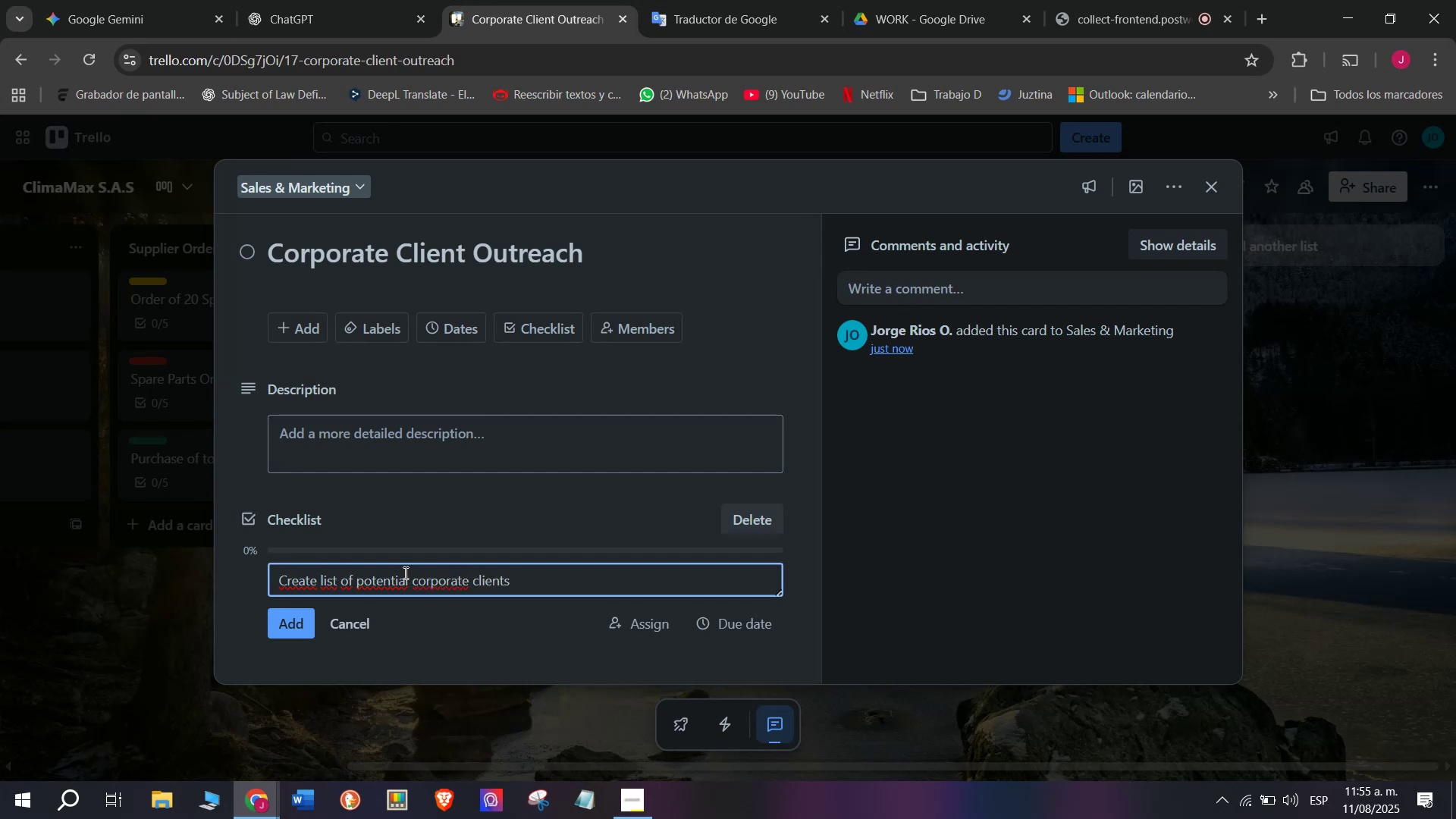 
key(Enter)
 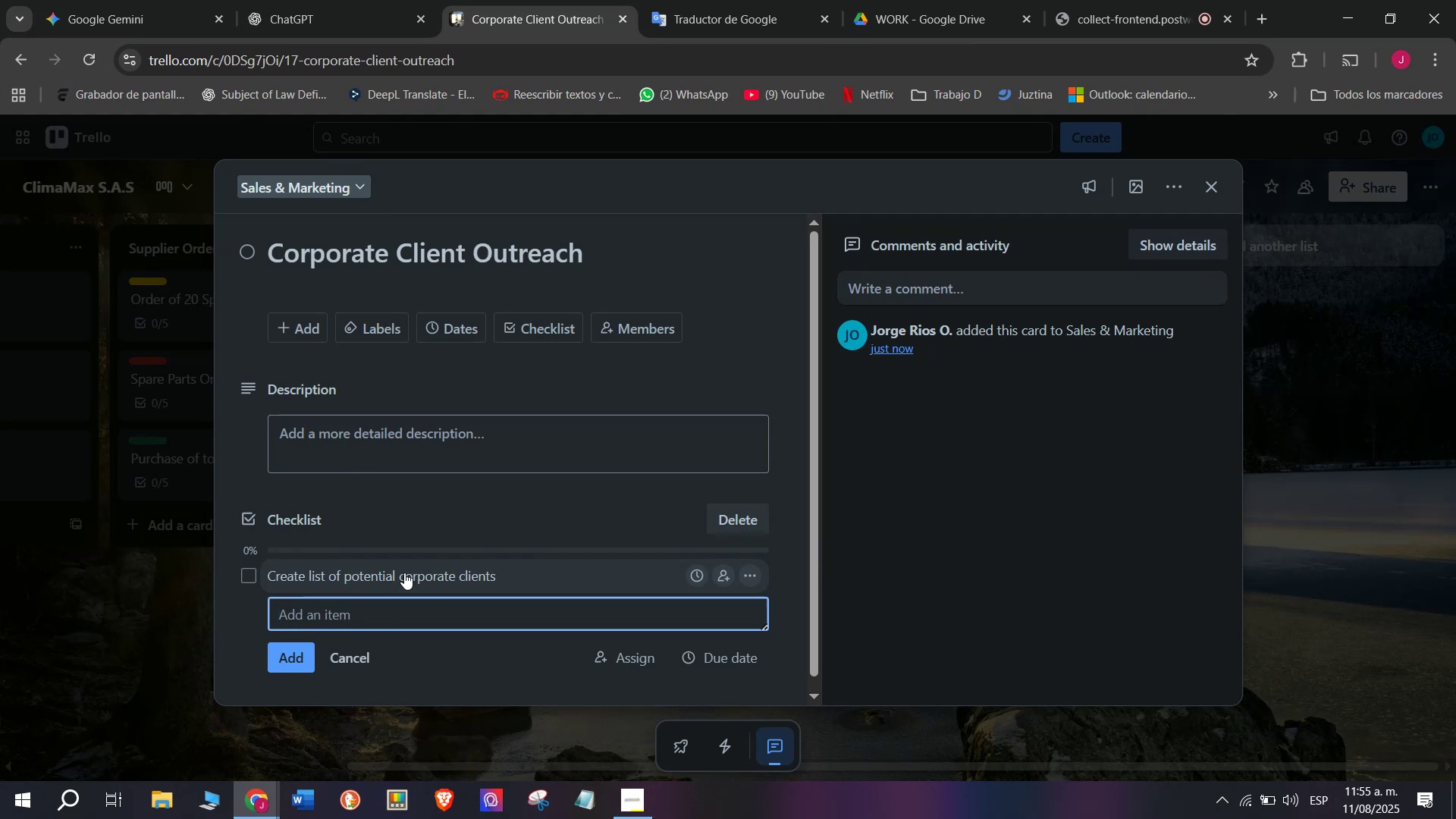 
type(Prepare presentation materials)
 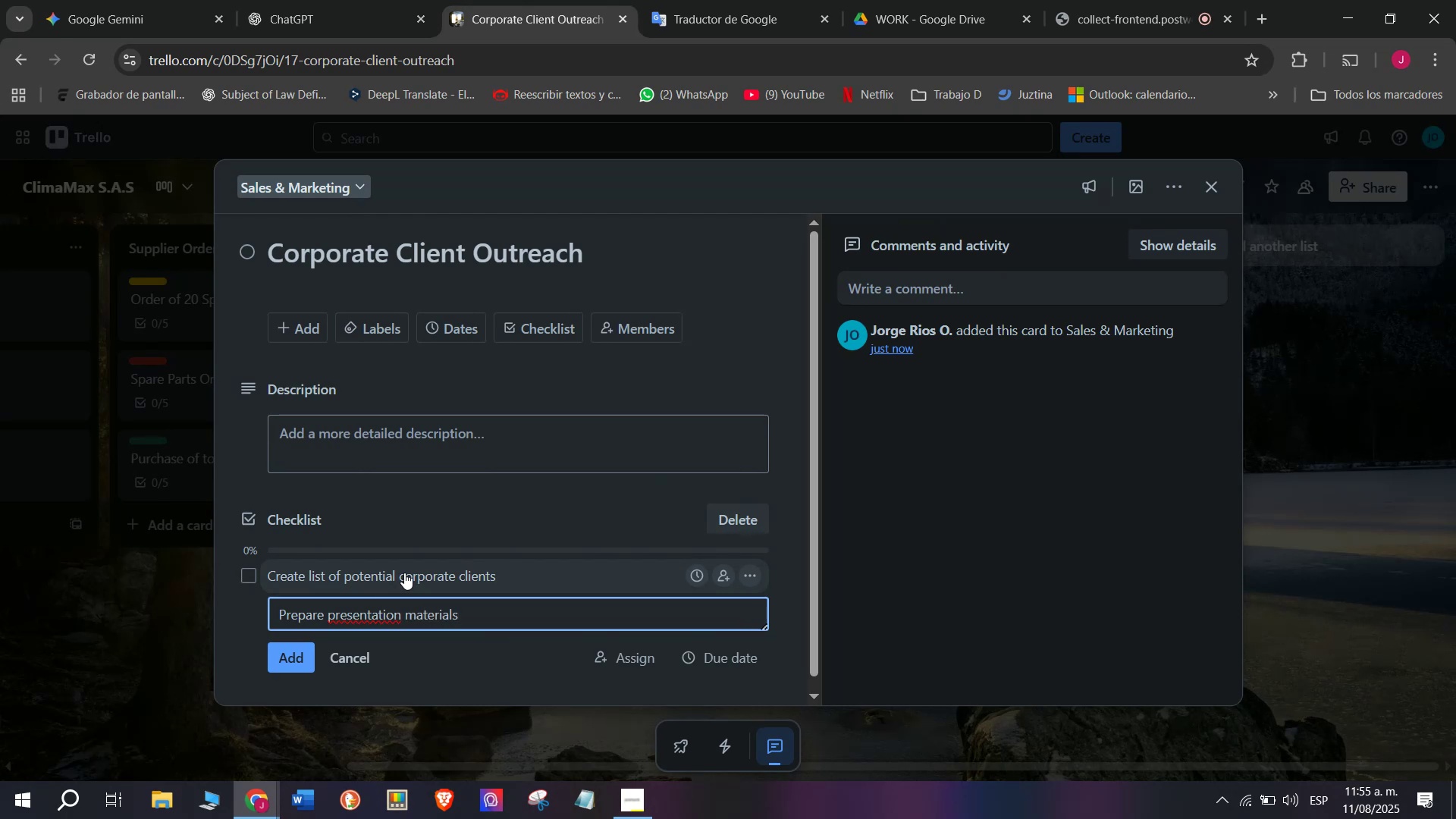 
key(Enter)
 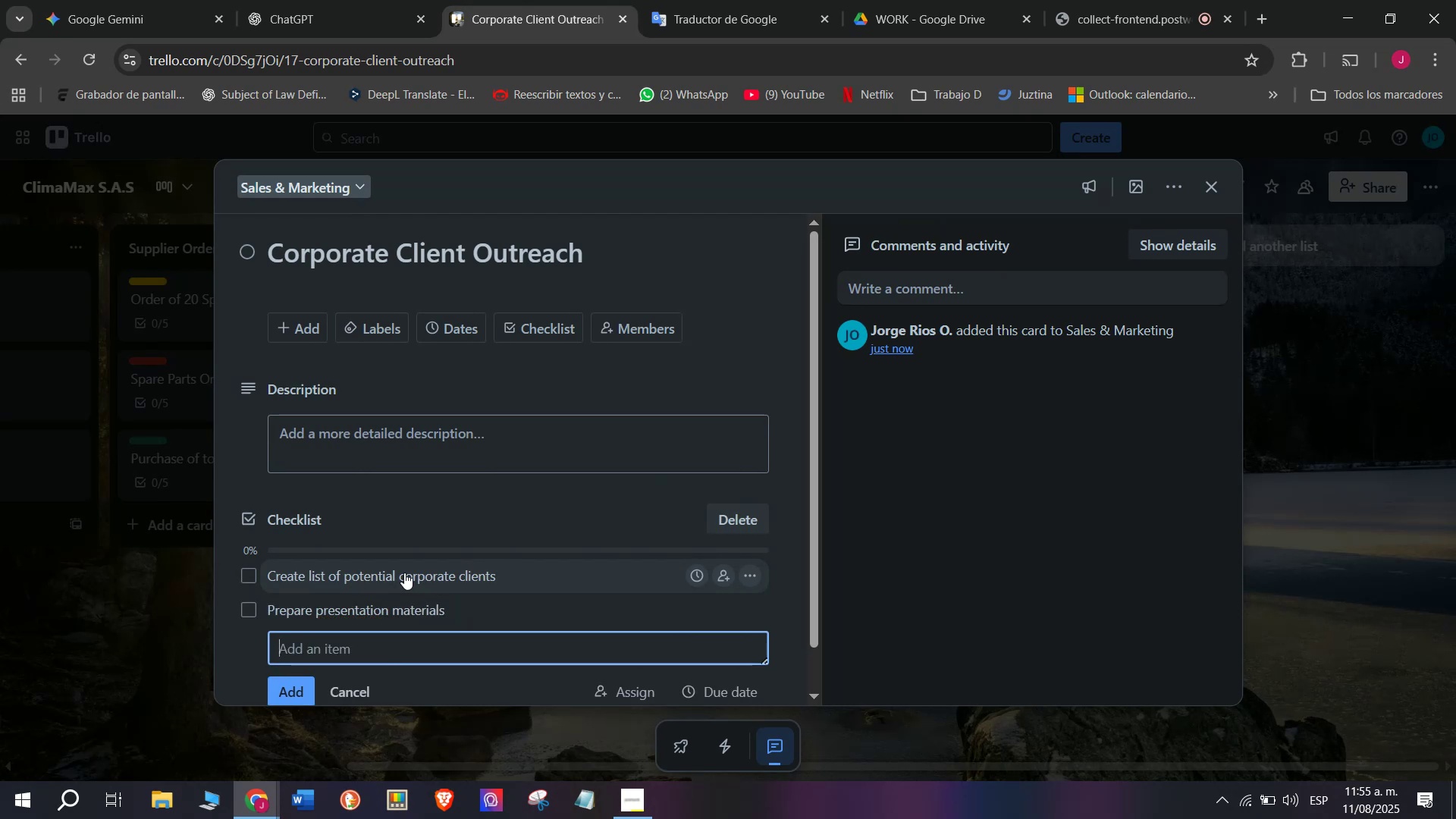 
type(Sce)
key(Backspace)
type(hedule)
 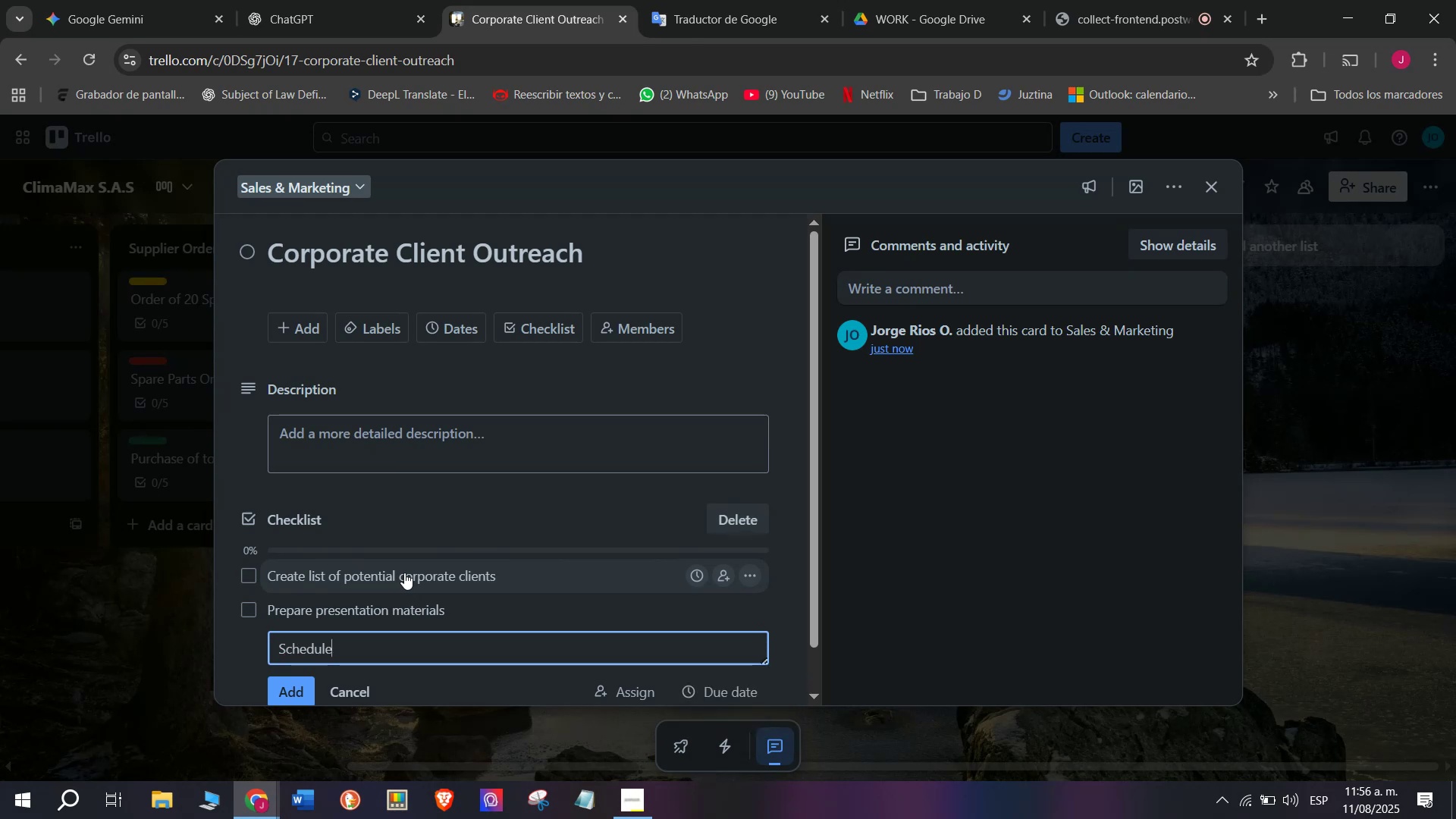 
type( meetings)
 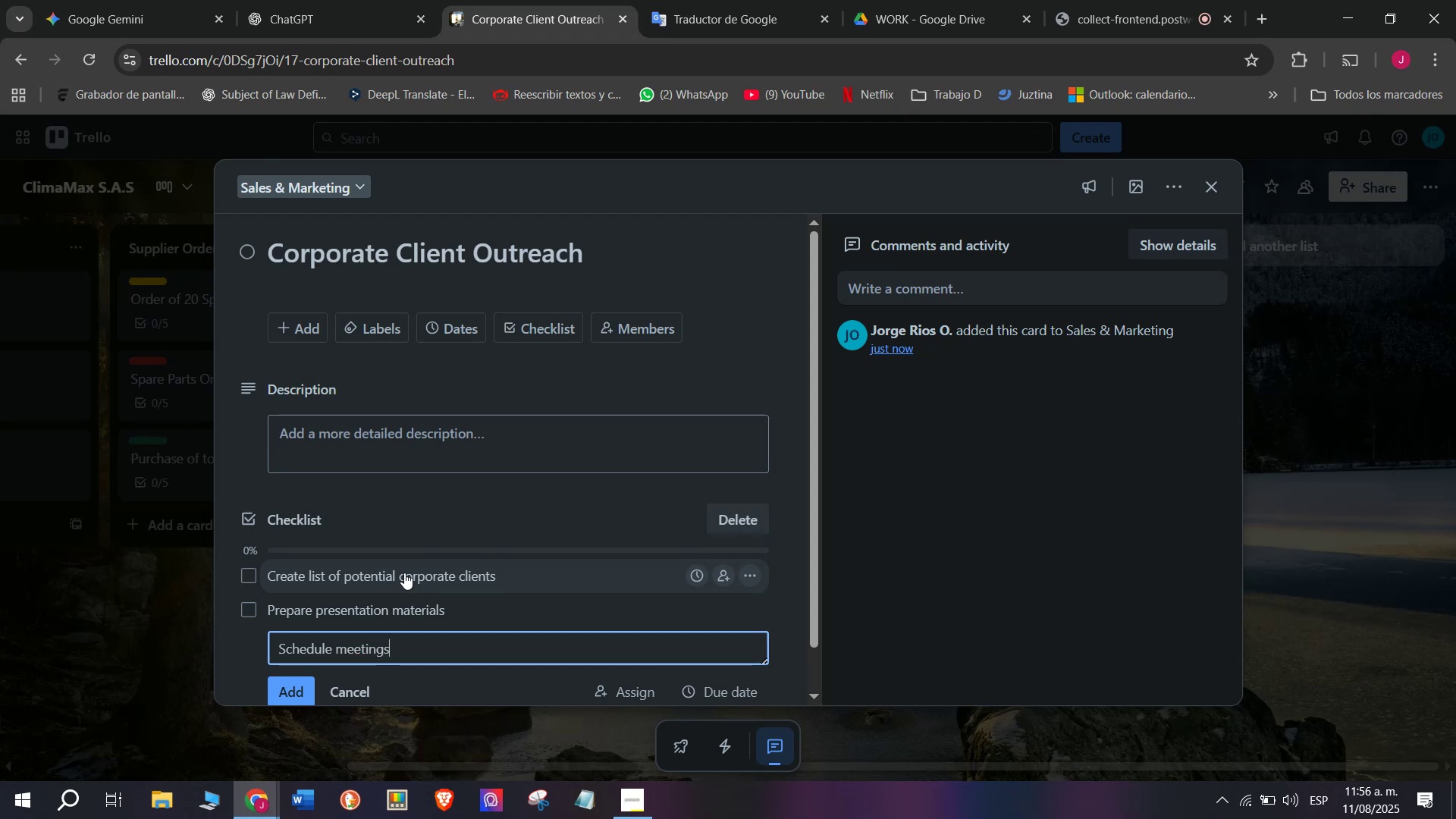 
key(Enter)
 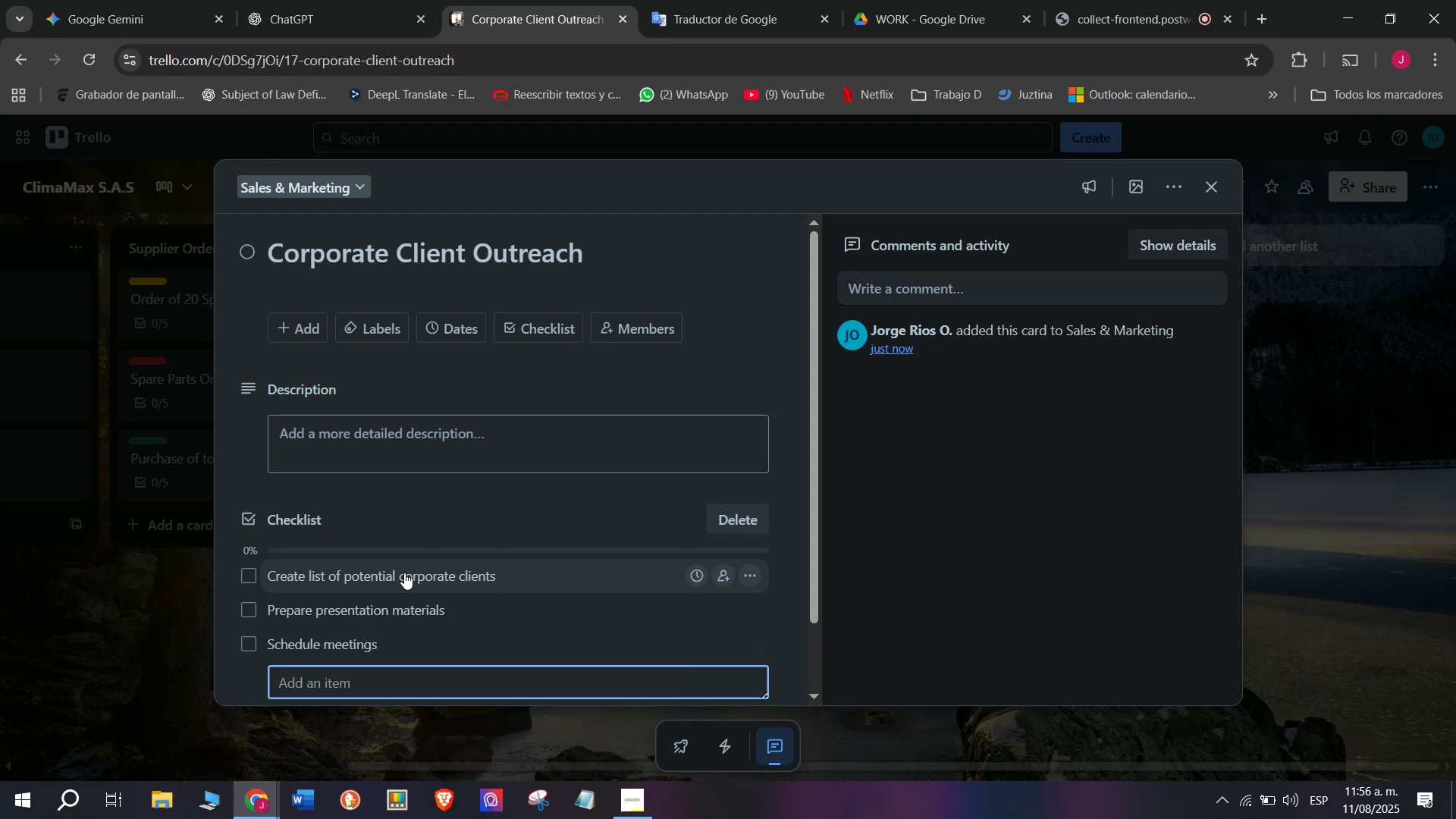 
type(Send proposals)
 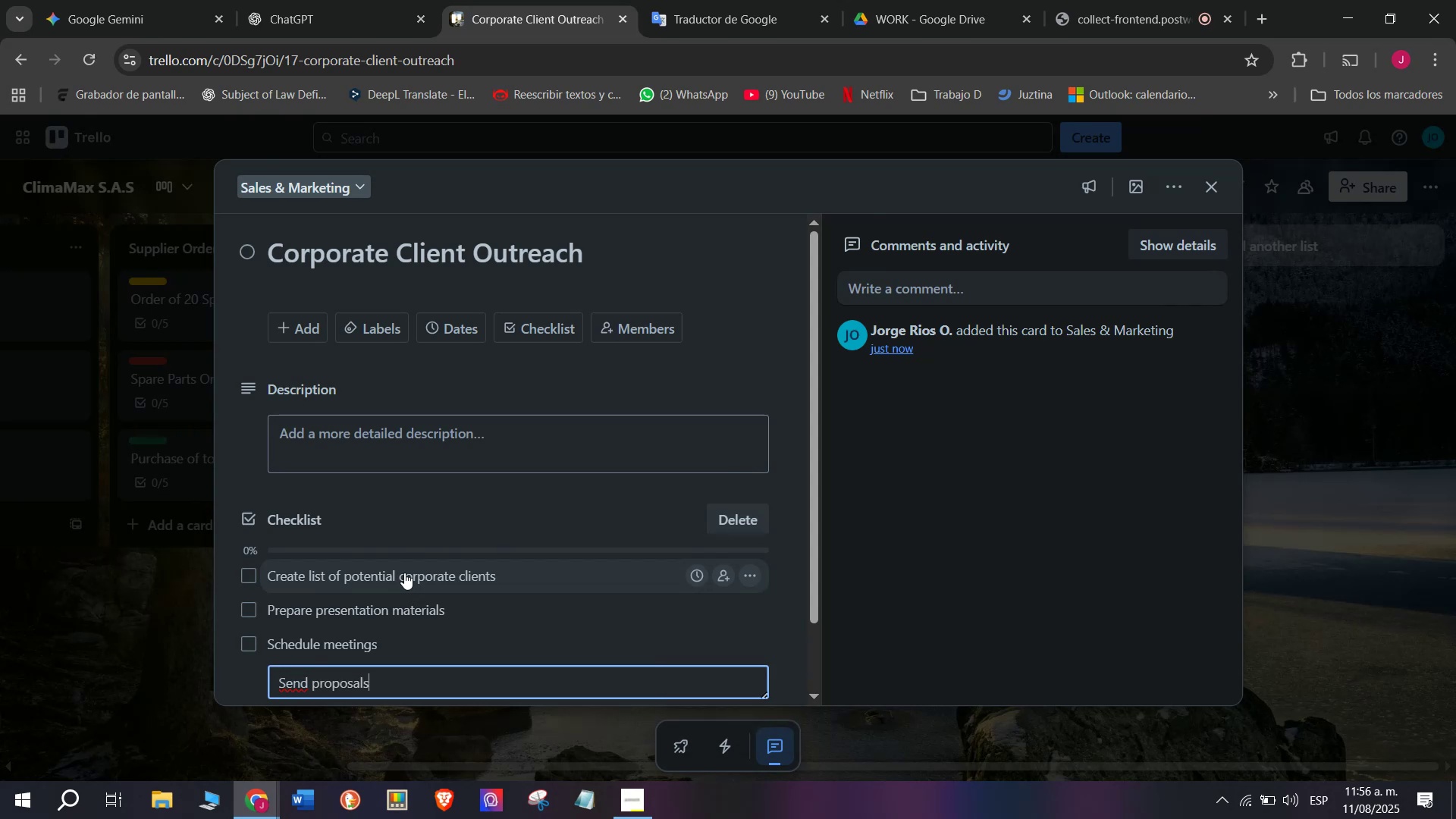 
key(Enter)
 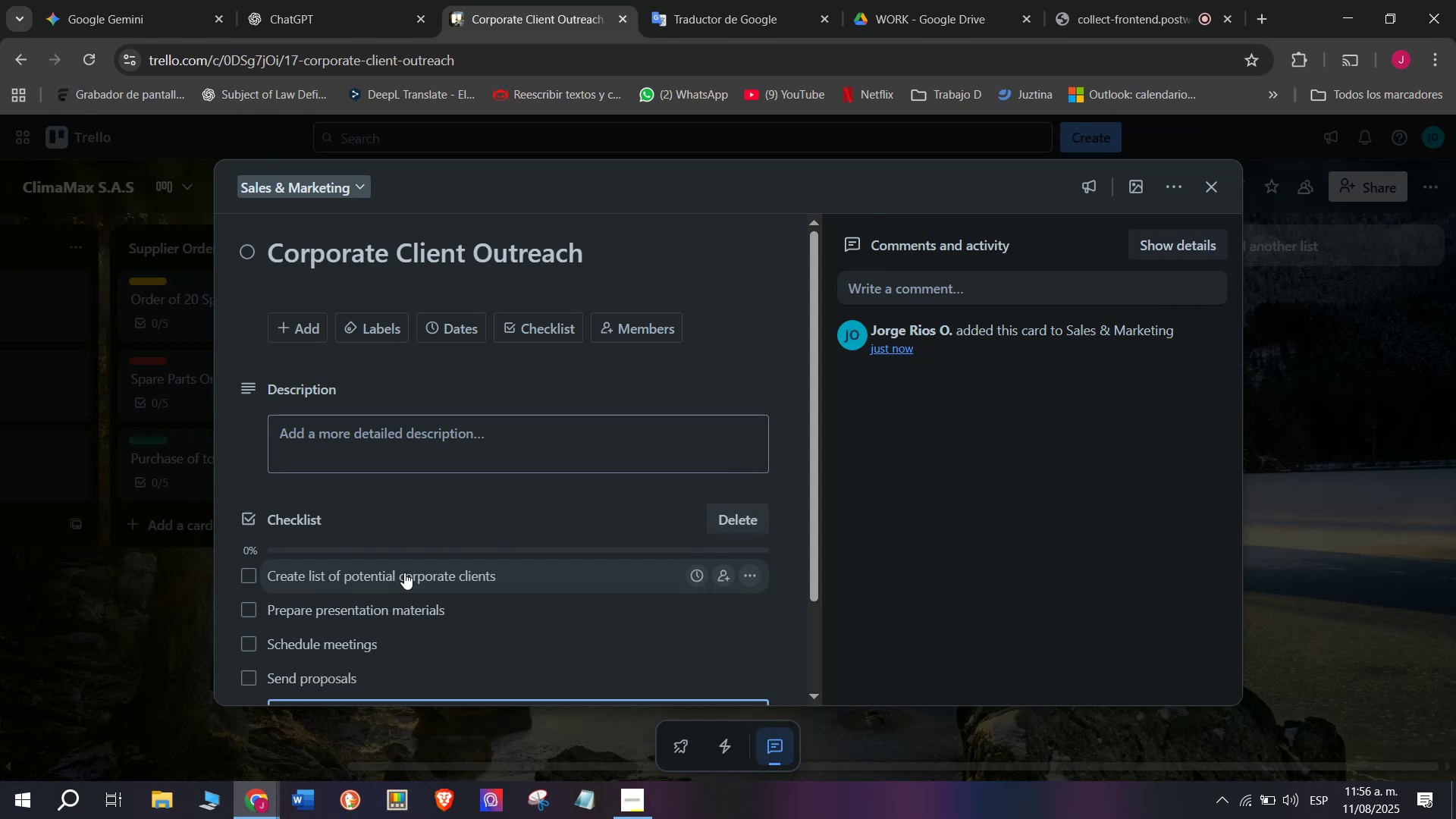 
type(Follow up)
 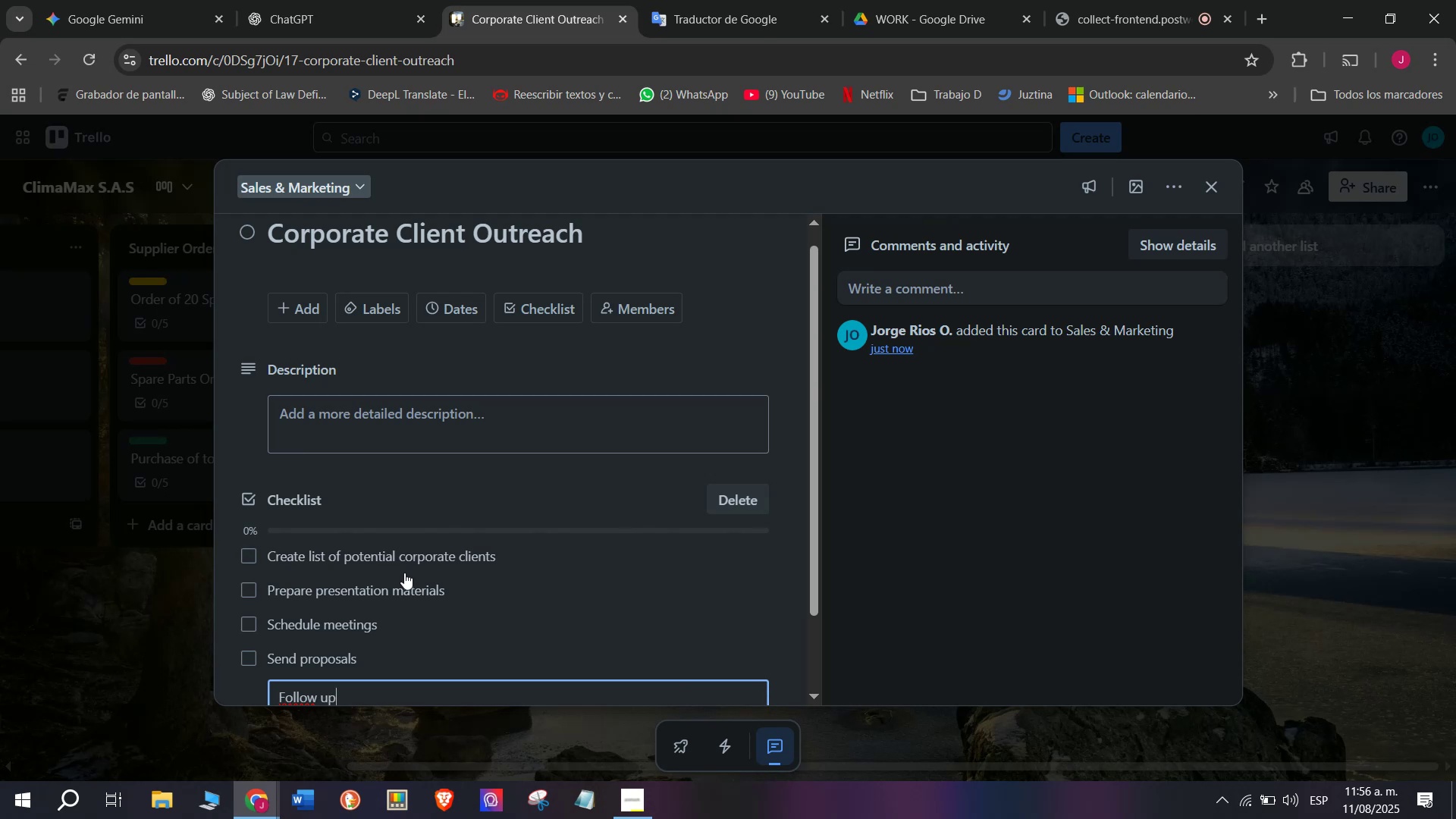 
scroll: coordinate [419, 466], scroll_direction: down, amount: 2.0
 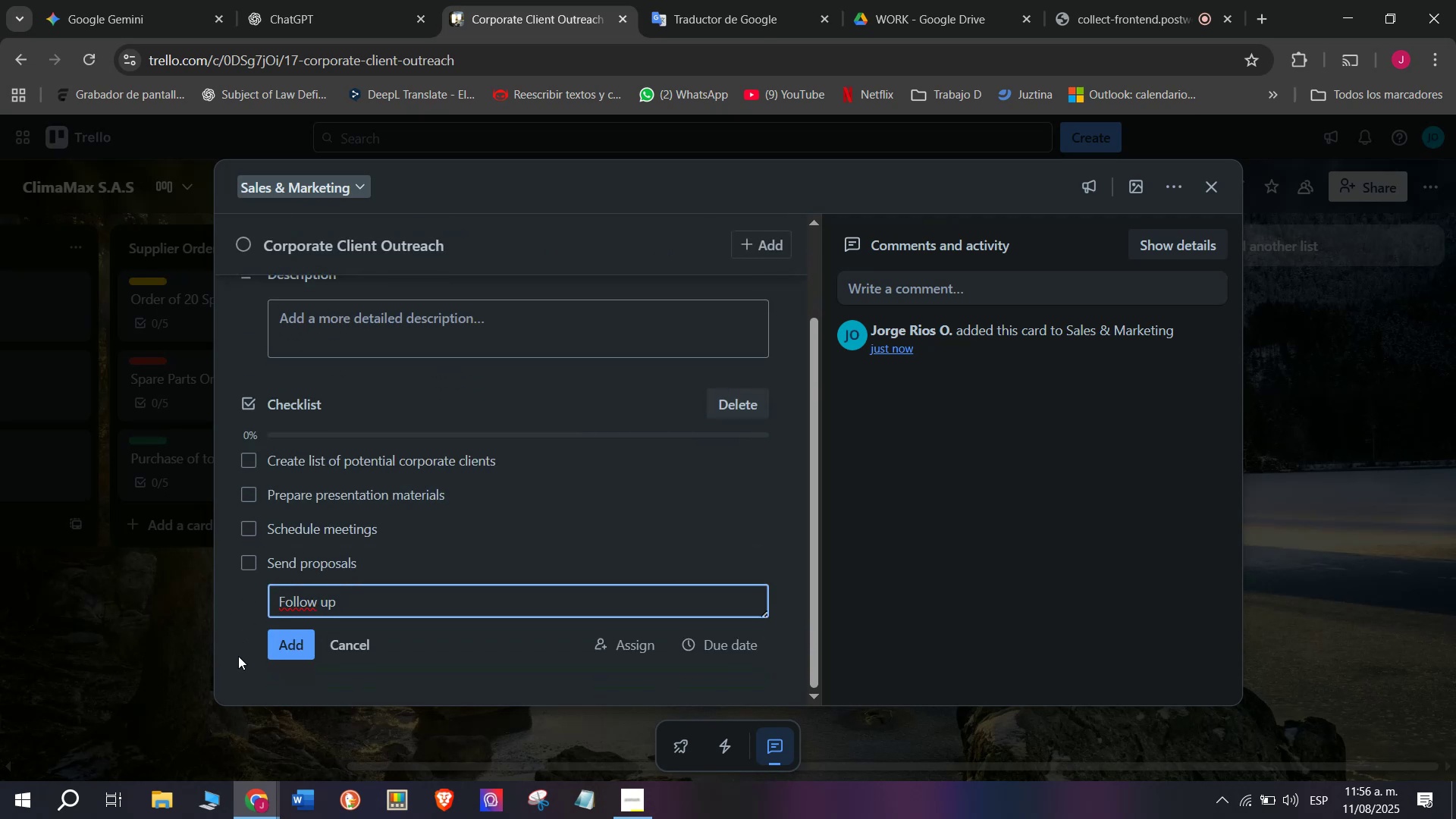 
left_click([231, 652])
 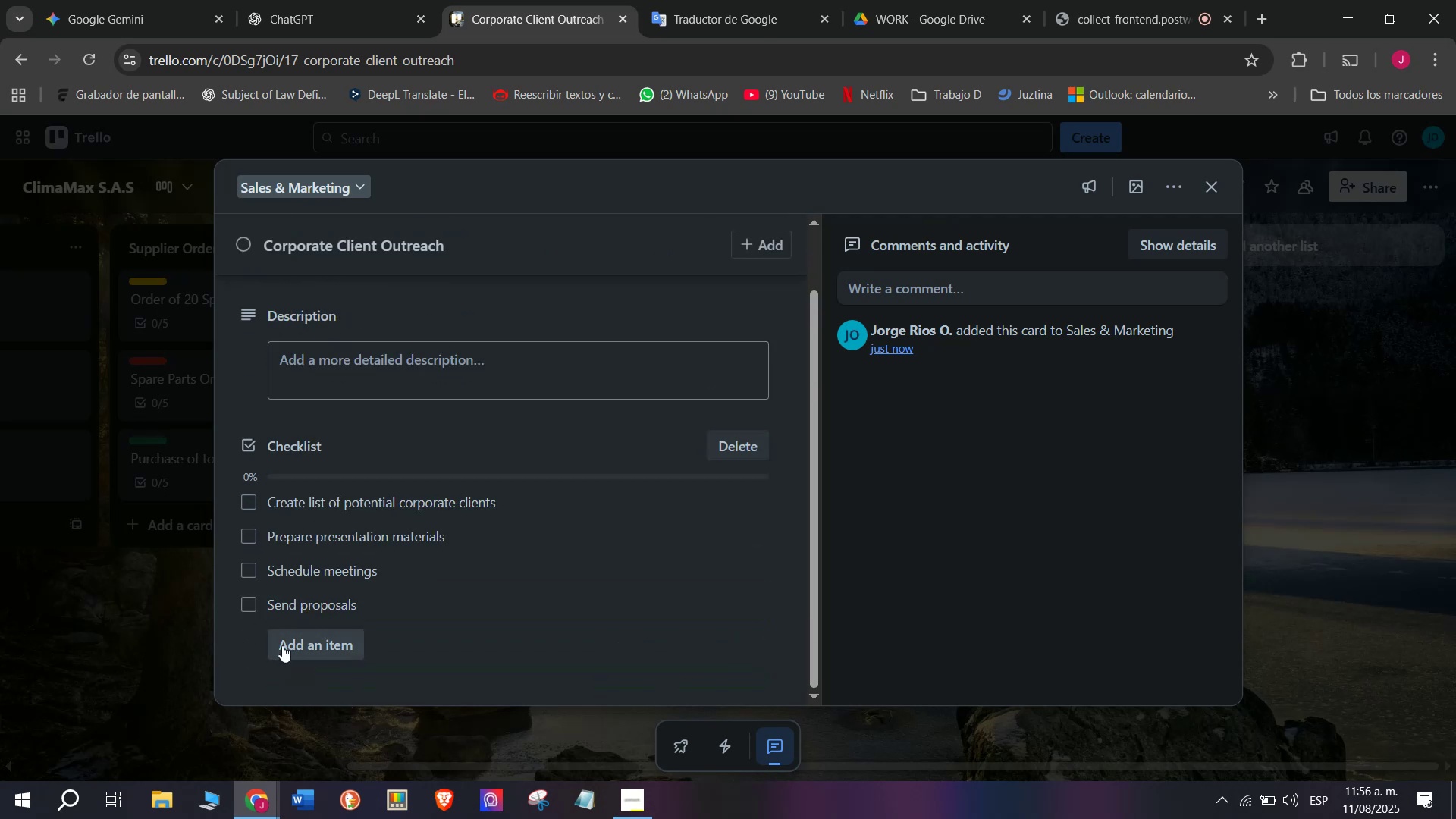 
left_click([284, 642])
 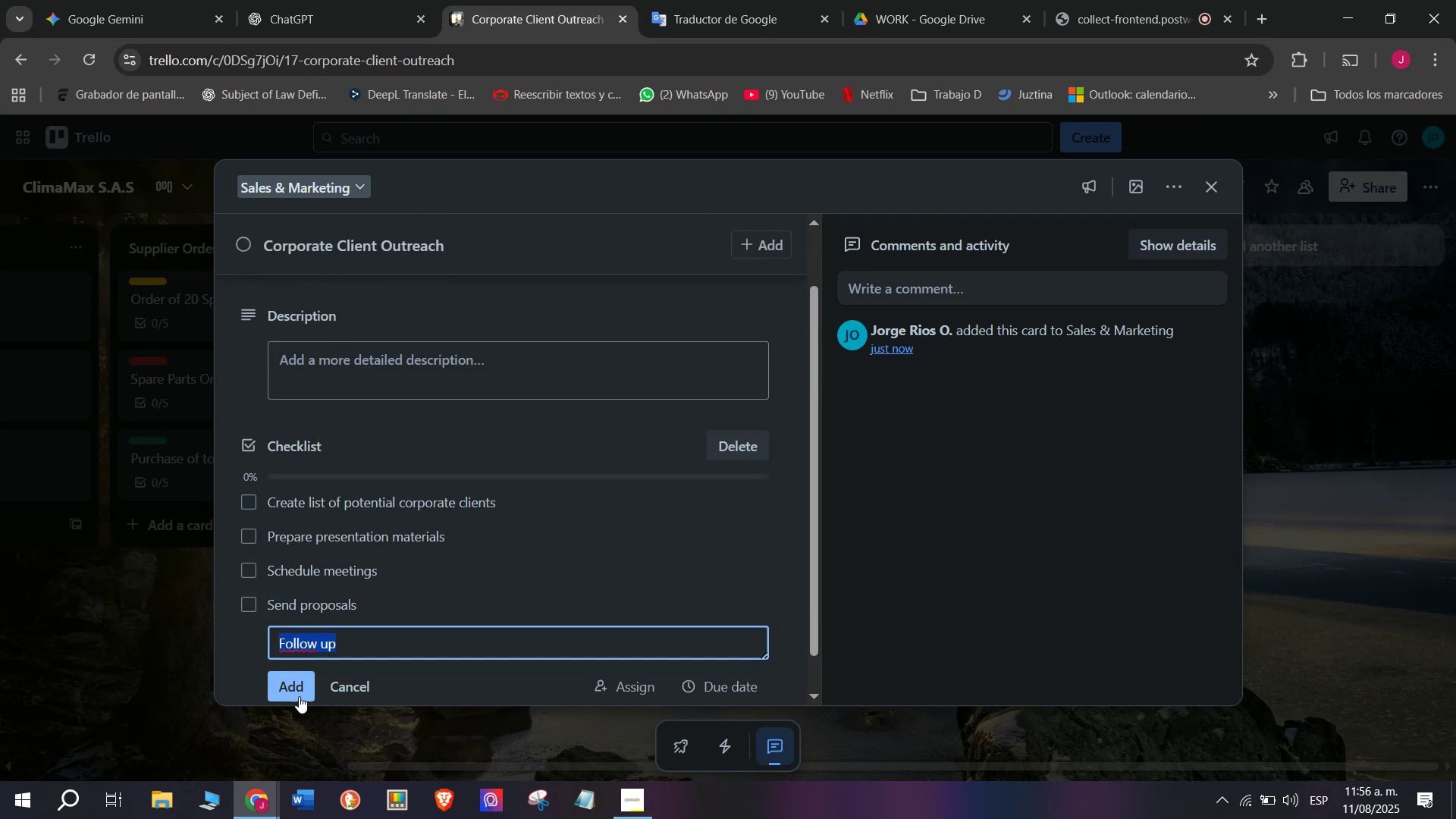 
left_click([300, 698])
 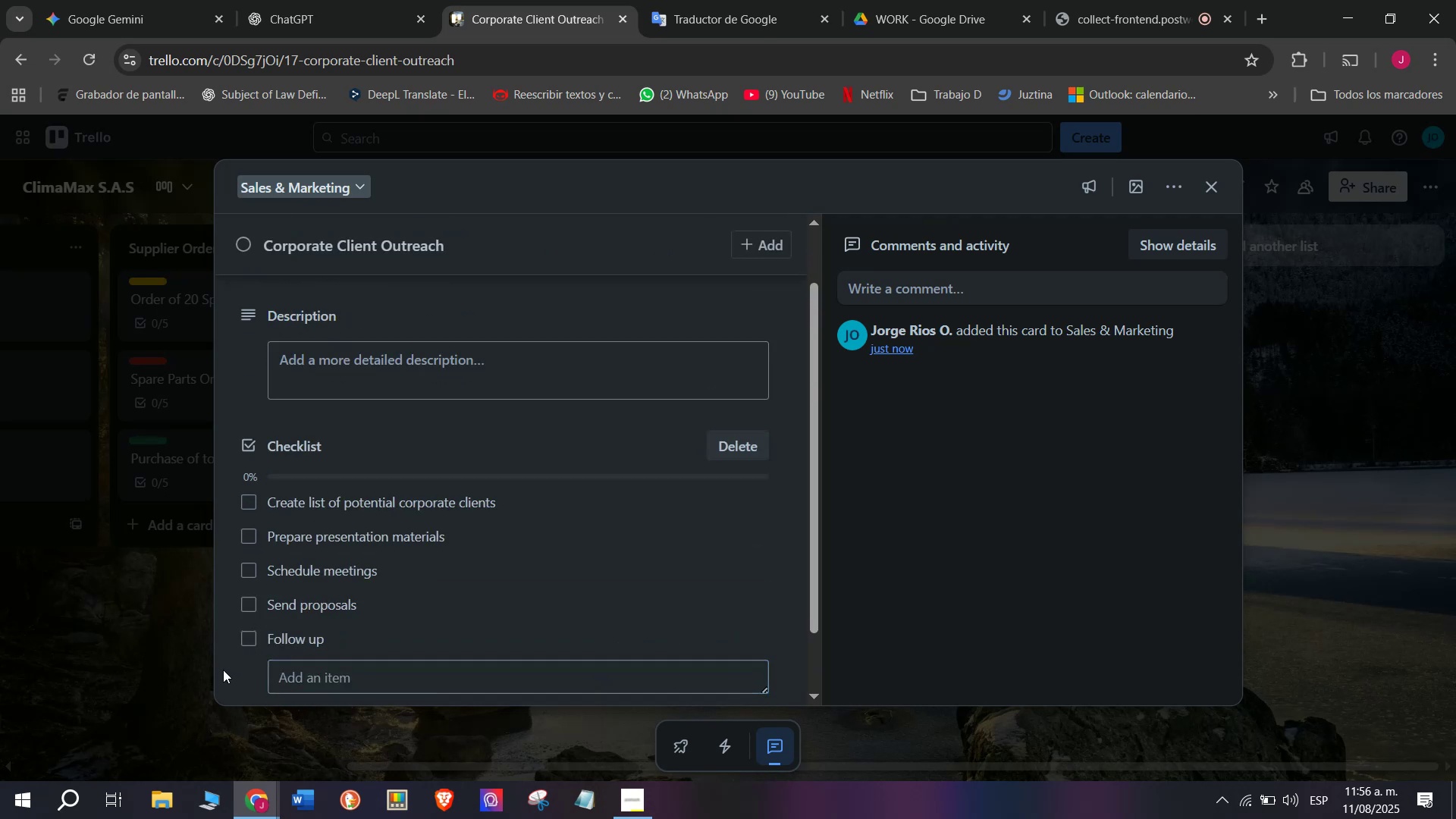 
scroll: coordinate [55, 548], scroll_direction: down, amount: 2.0
 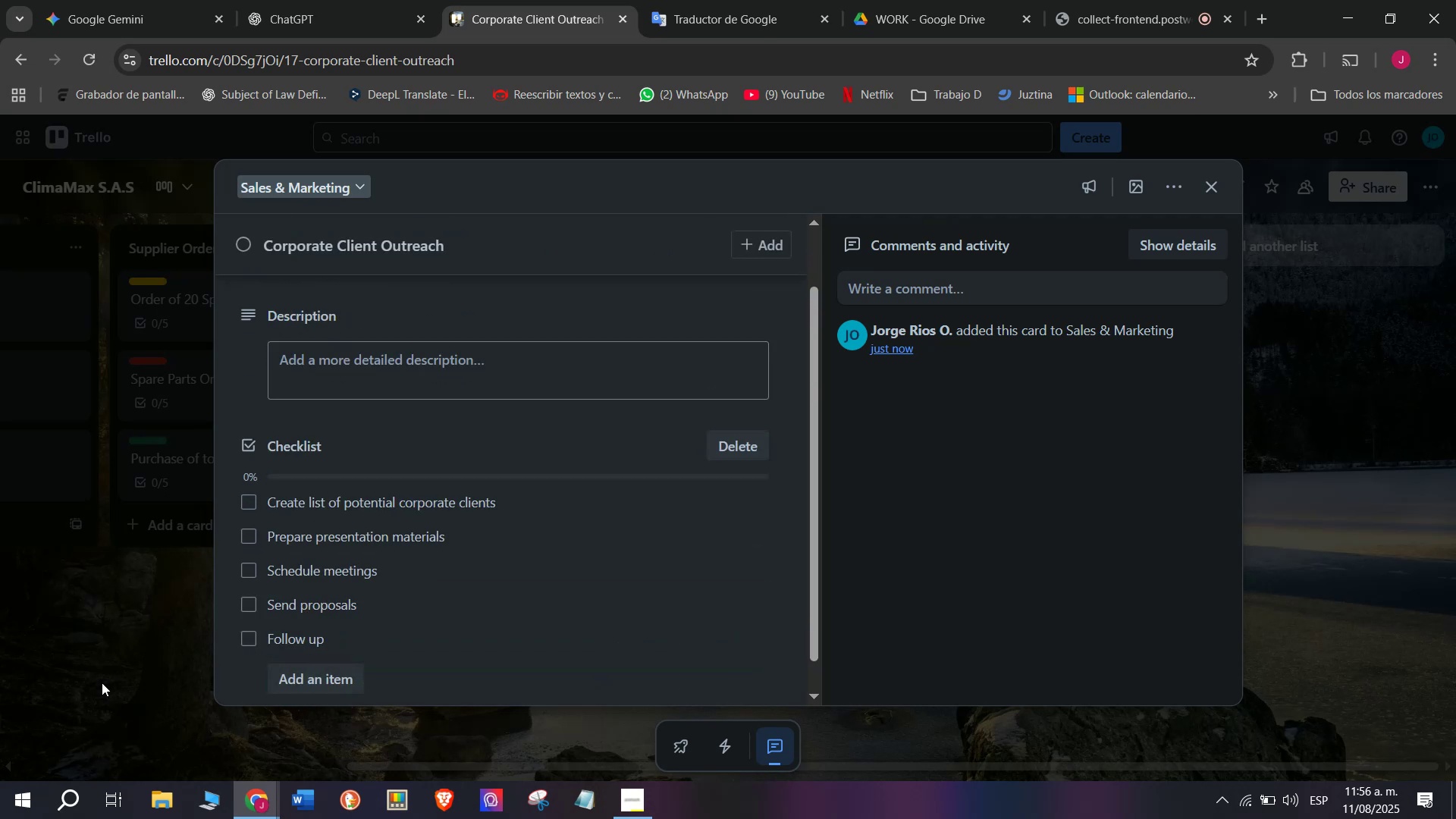 
left_click([89, 700])
 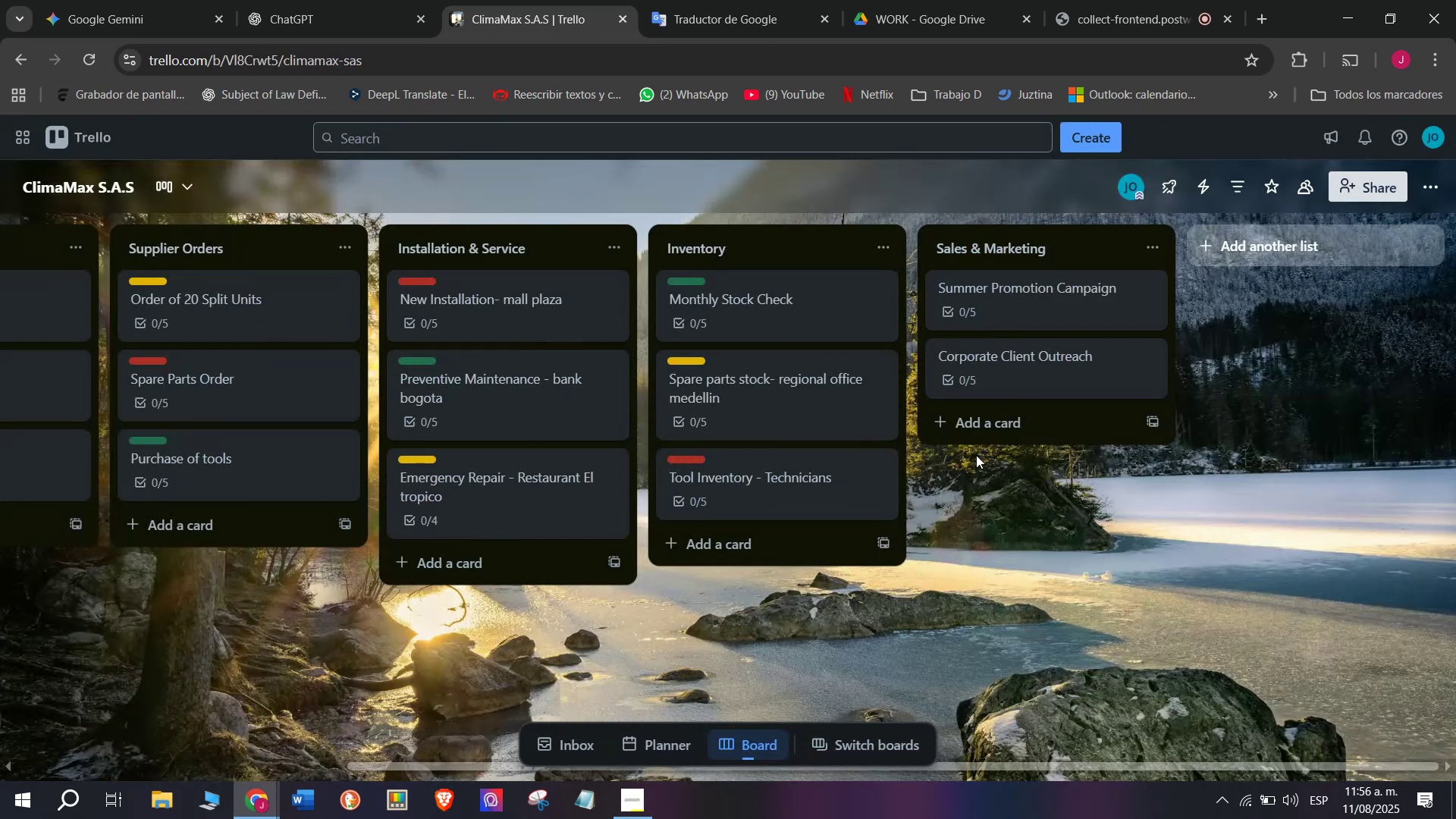 
left_click([990, 428])
 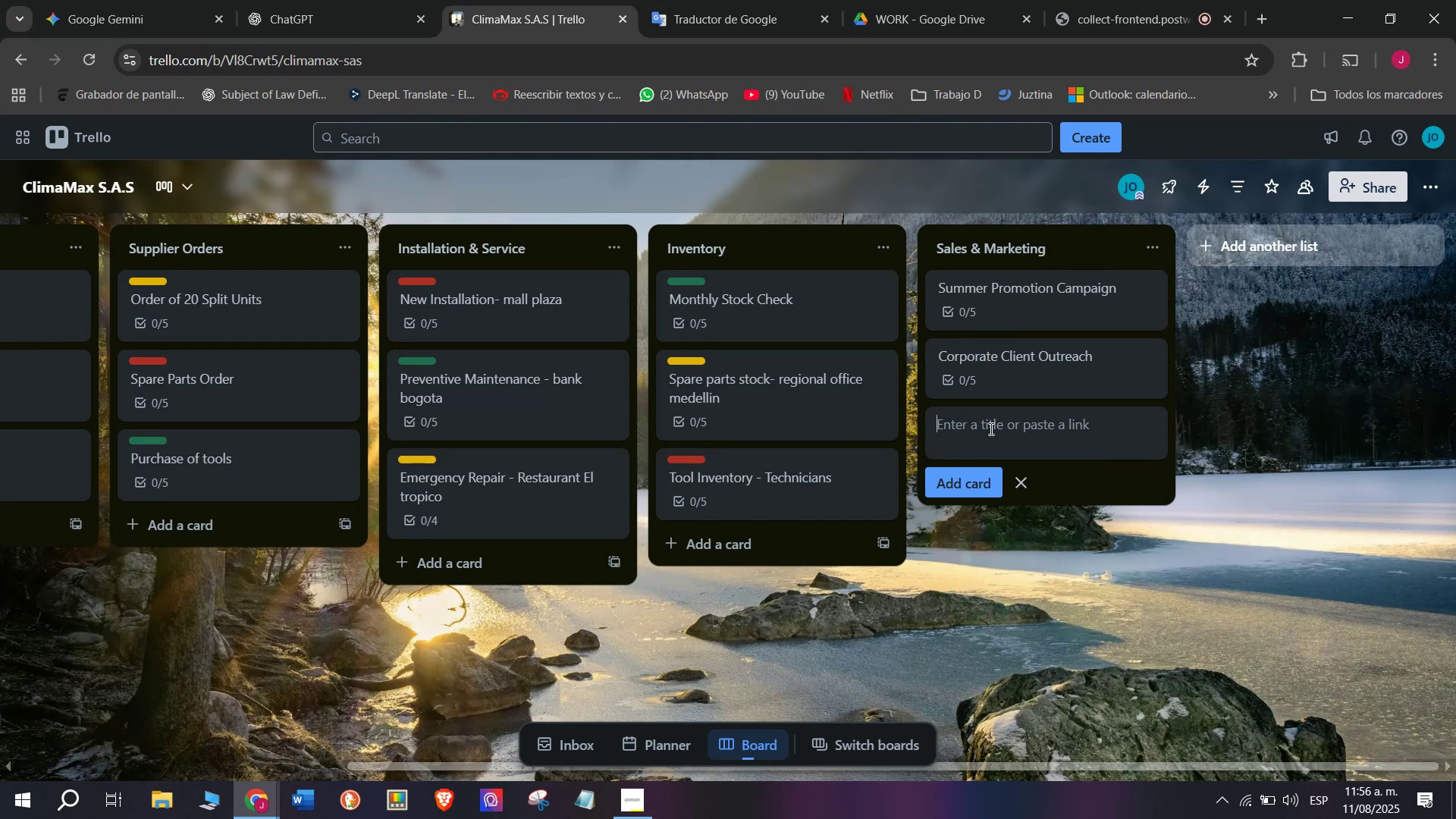 
type(Customer Sa)
 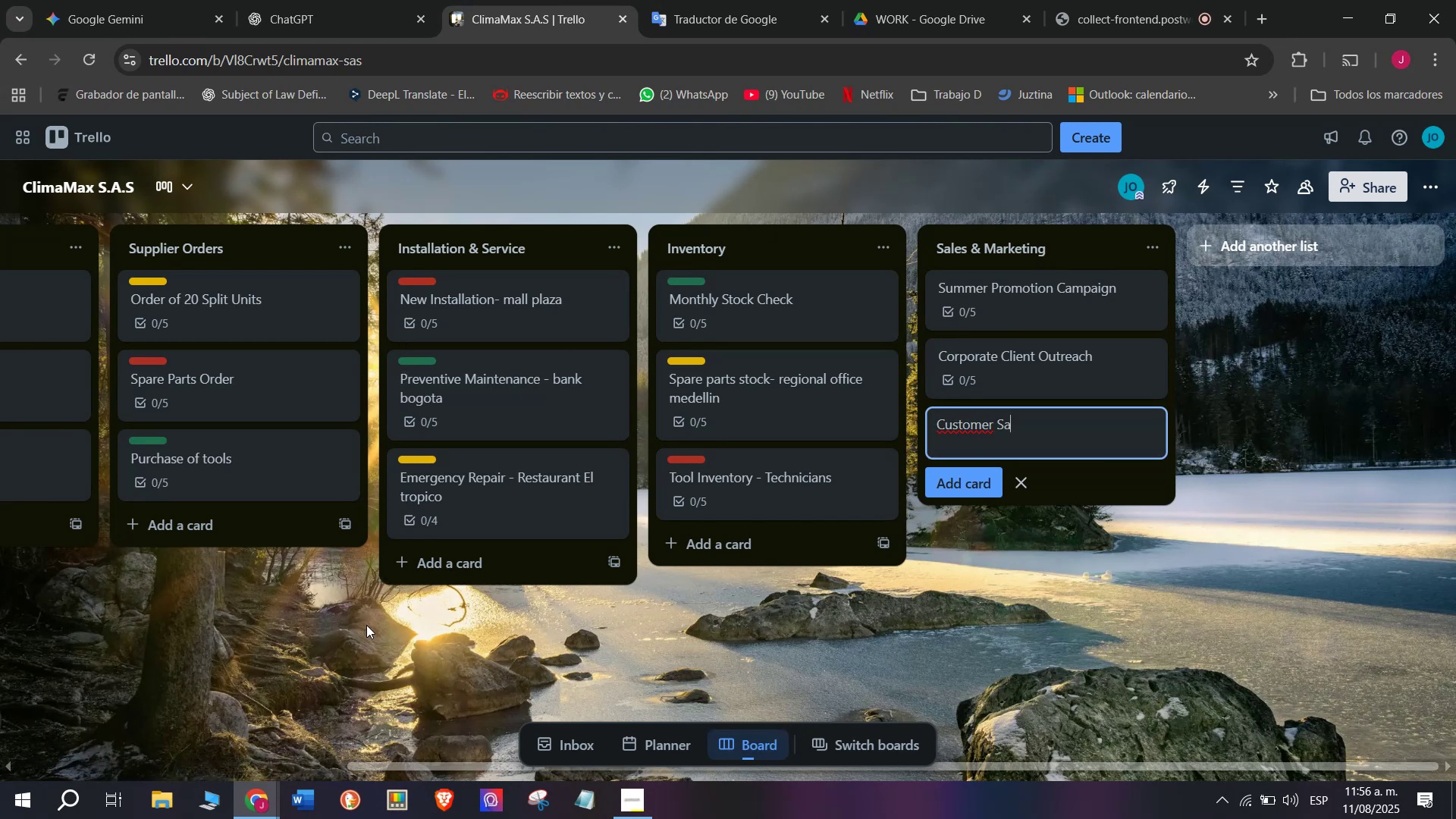 
type(tis)
 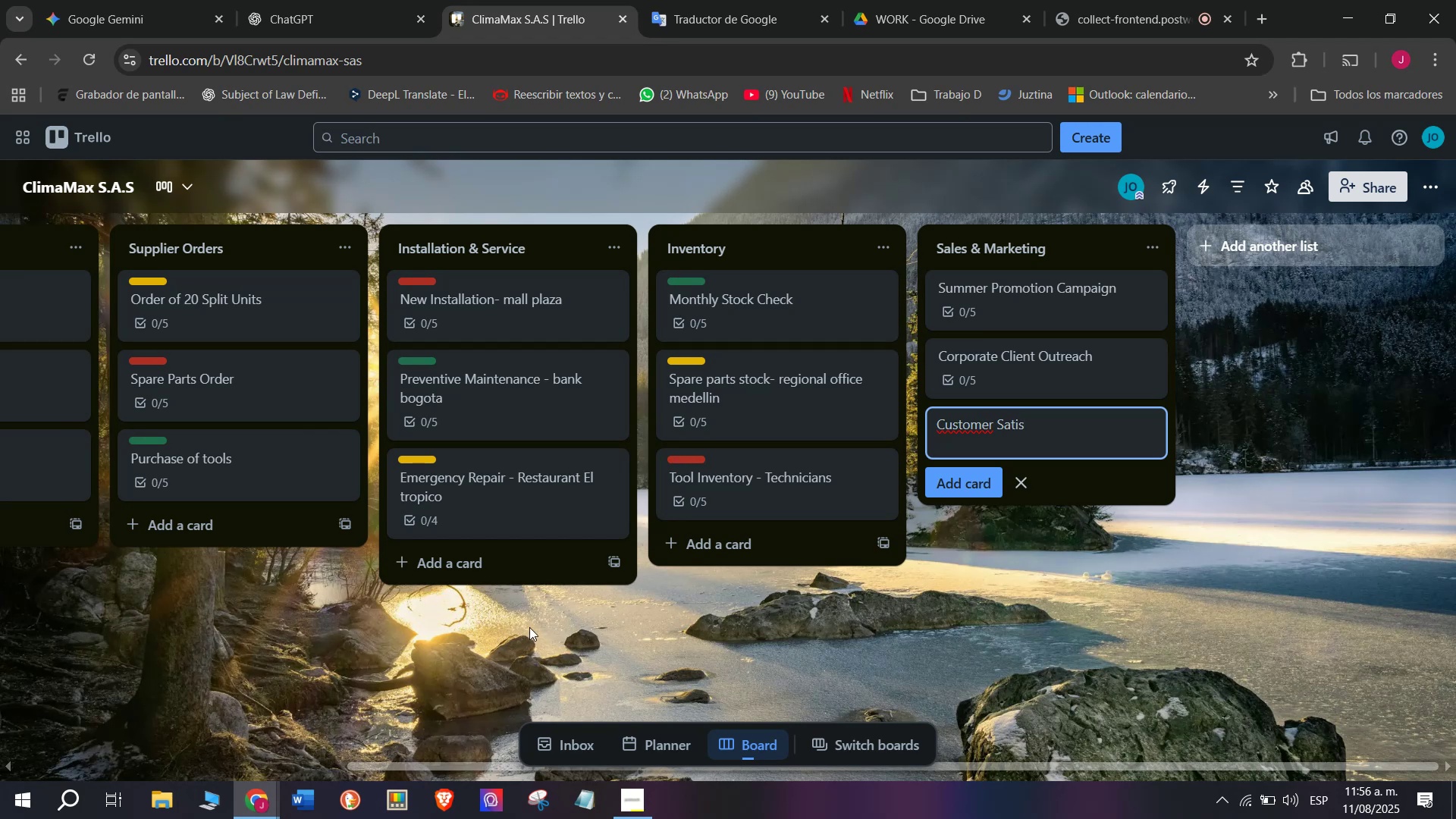 
type(fa)
 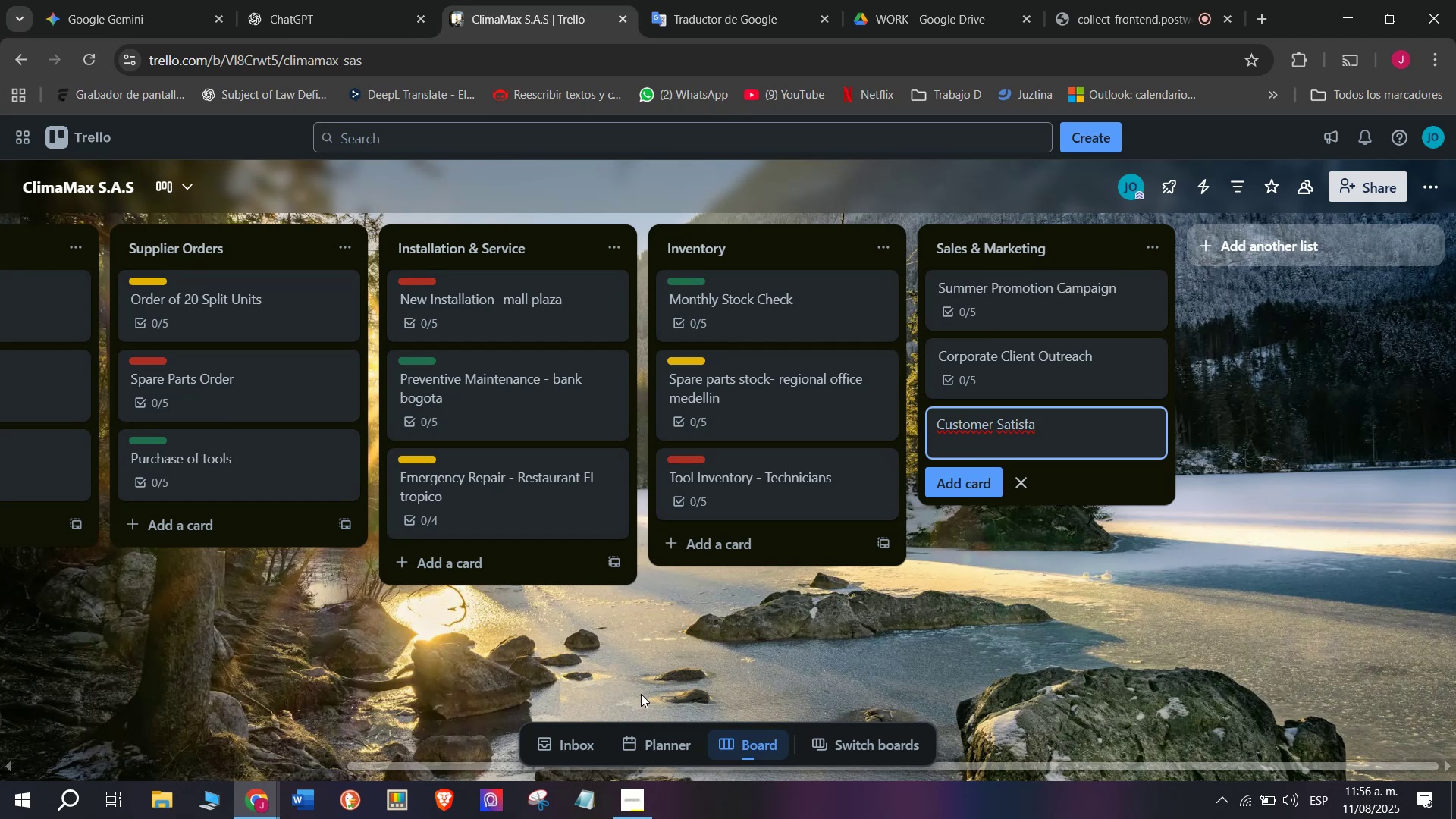 
wait(6.74)
 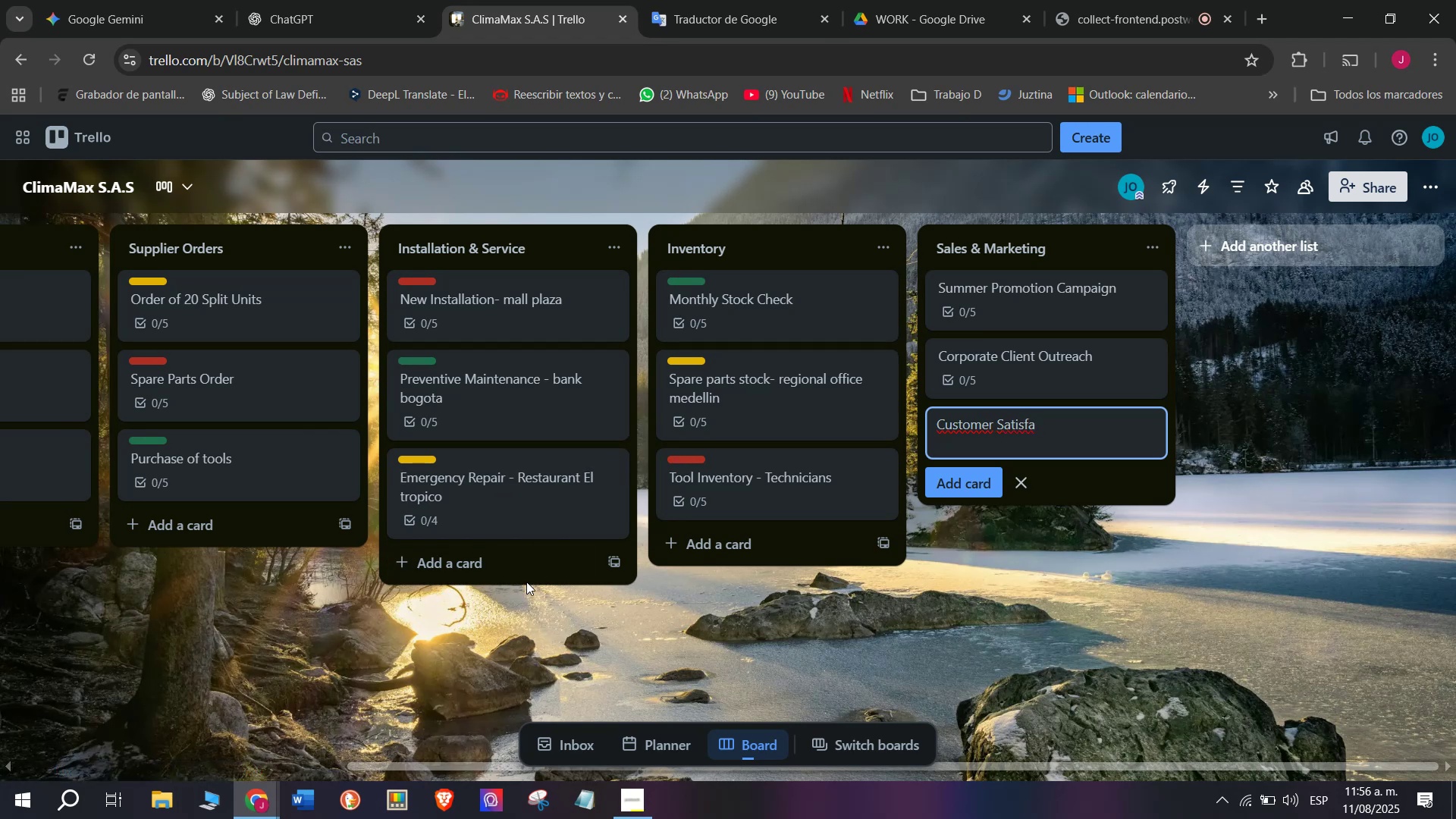 
type(ction Survey)
 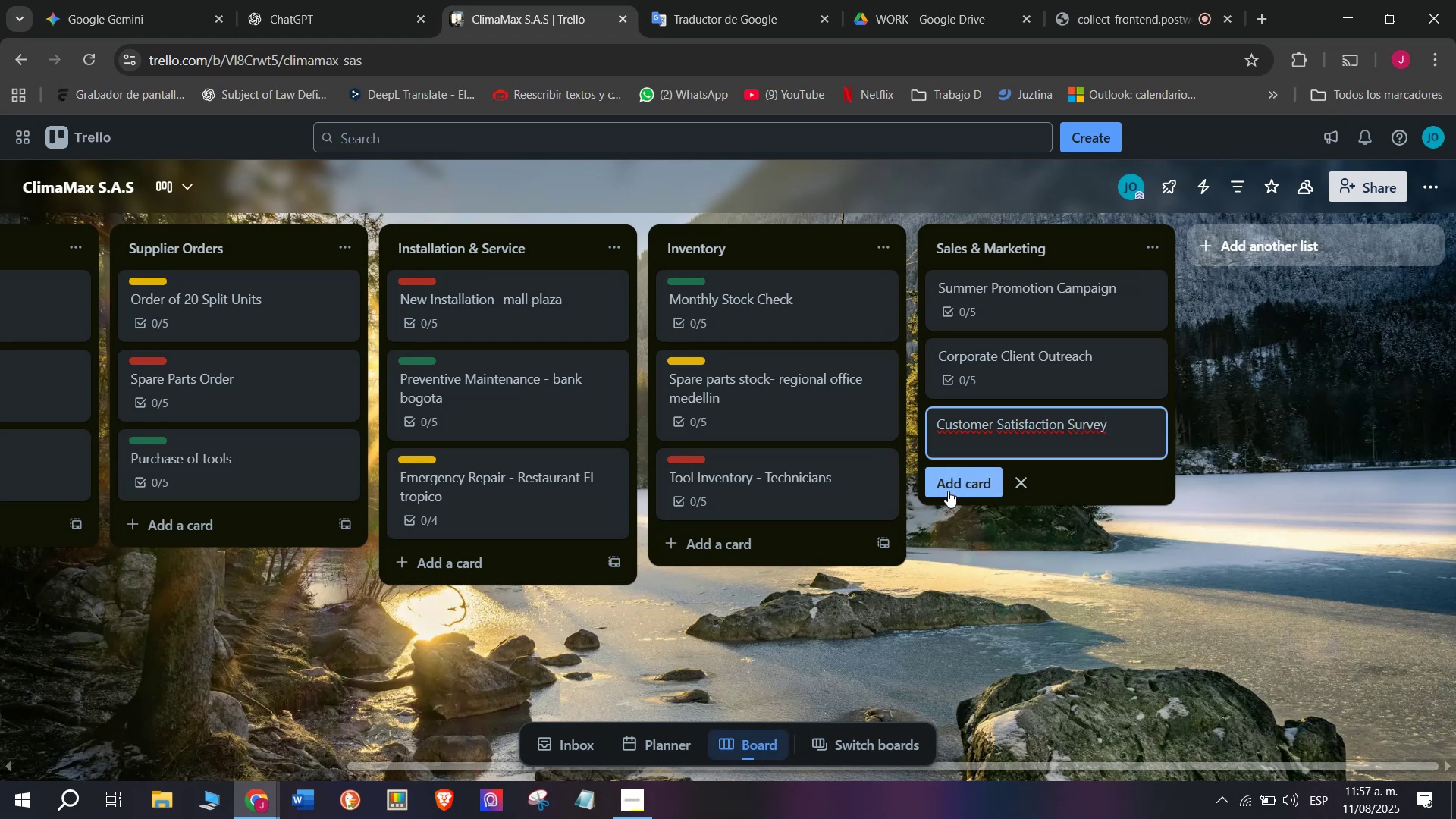 
left_click([956, 480])
 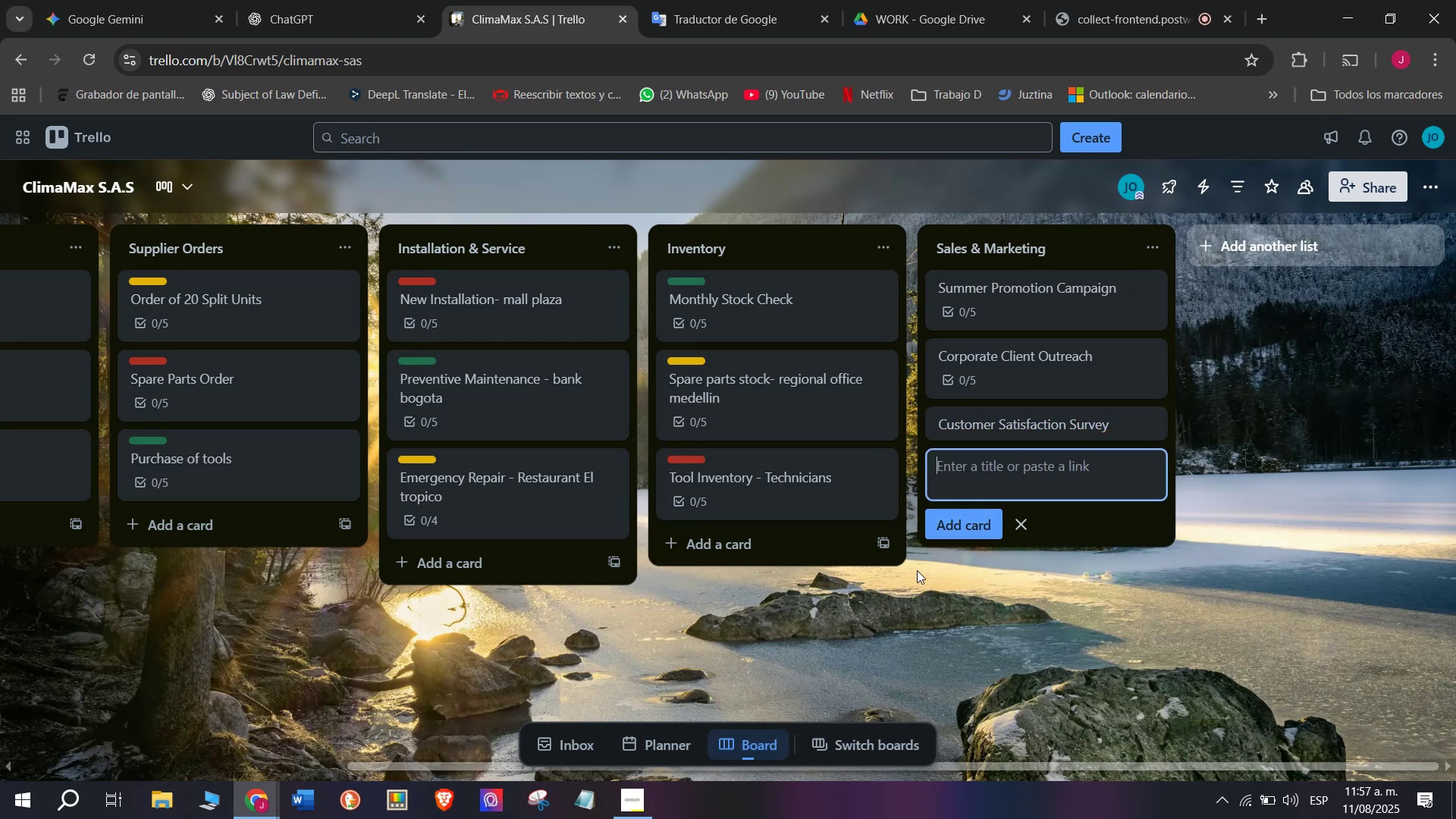 
left_click([984, 425])
 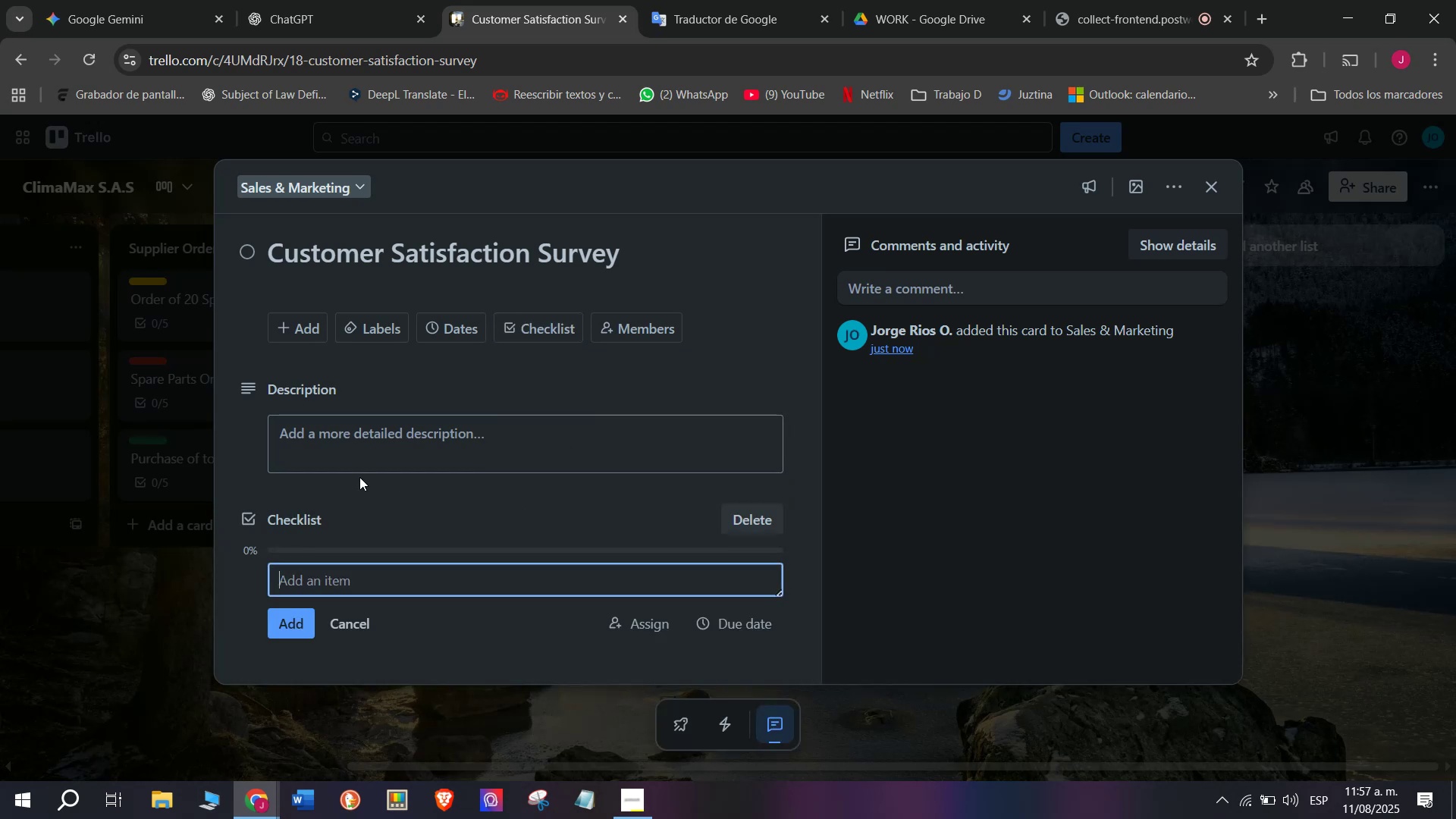 
wait(5.7)
 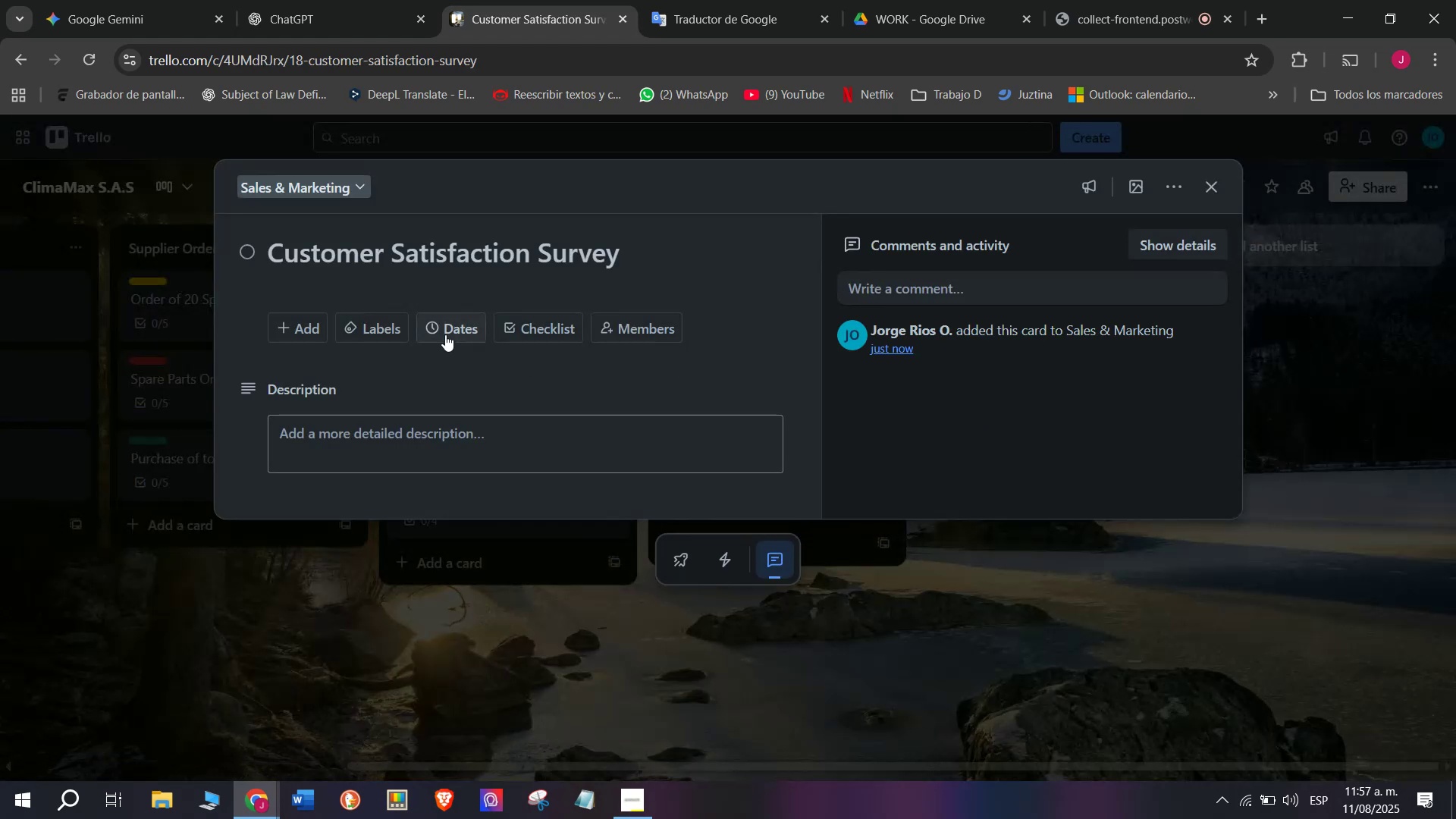 
key(CapsLock)
 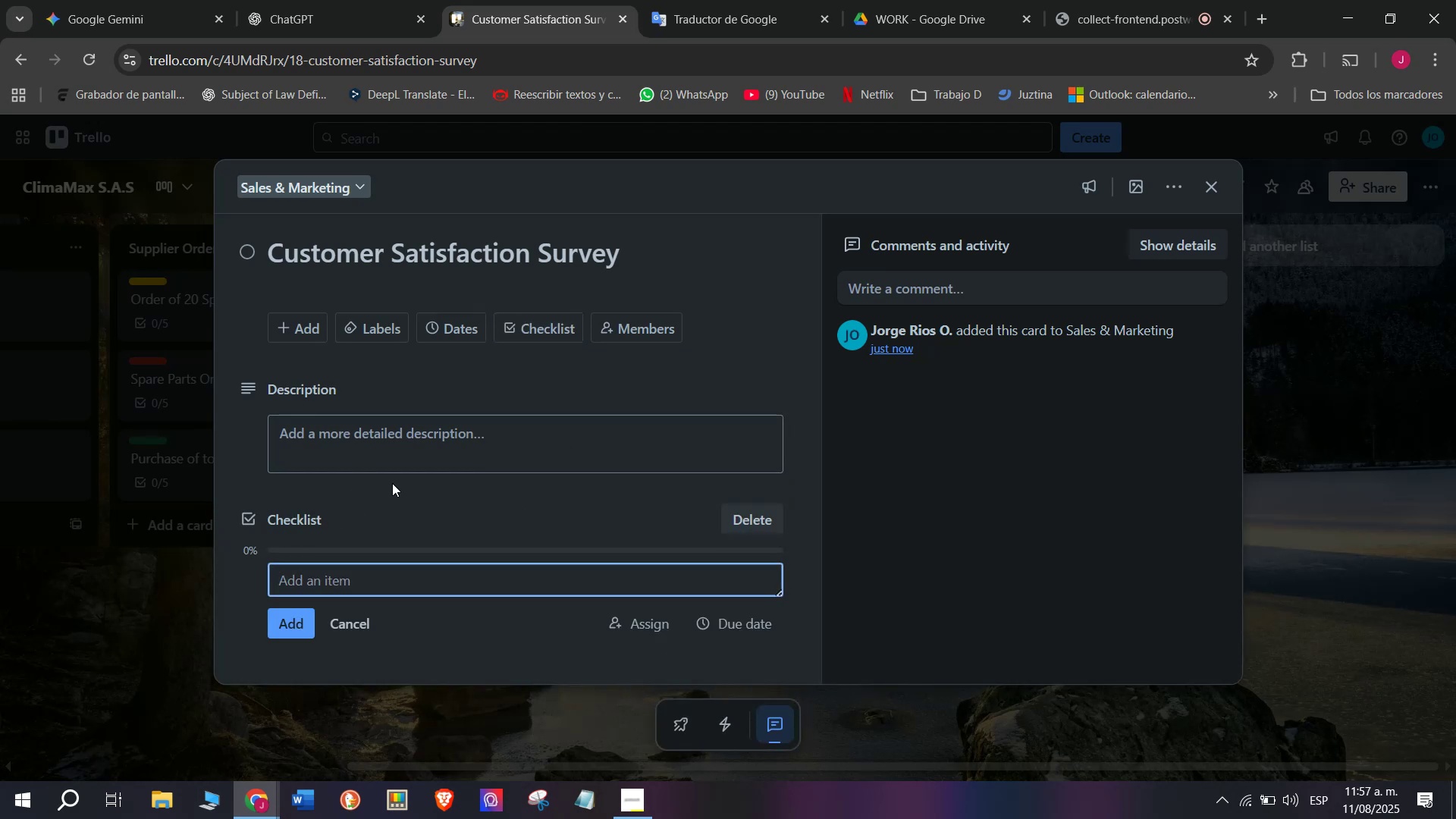 
type(Prepare survey questions)
 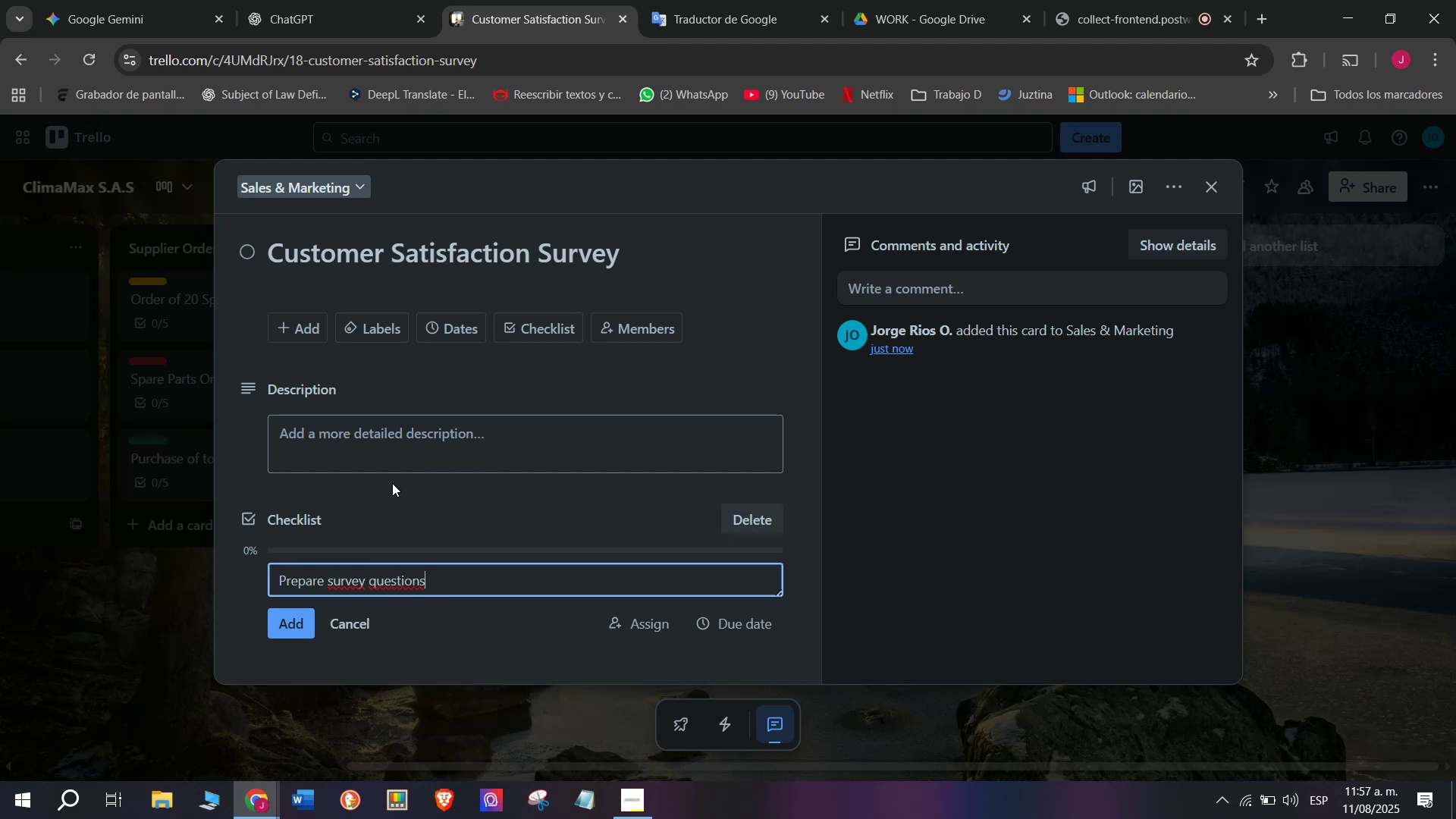 
key(Enter)
 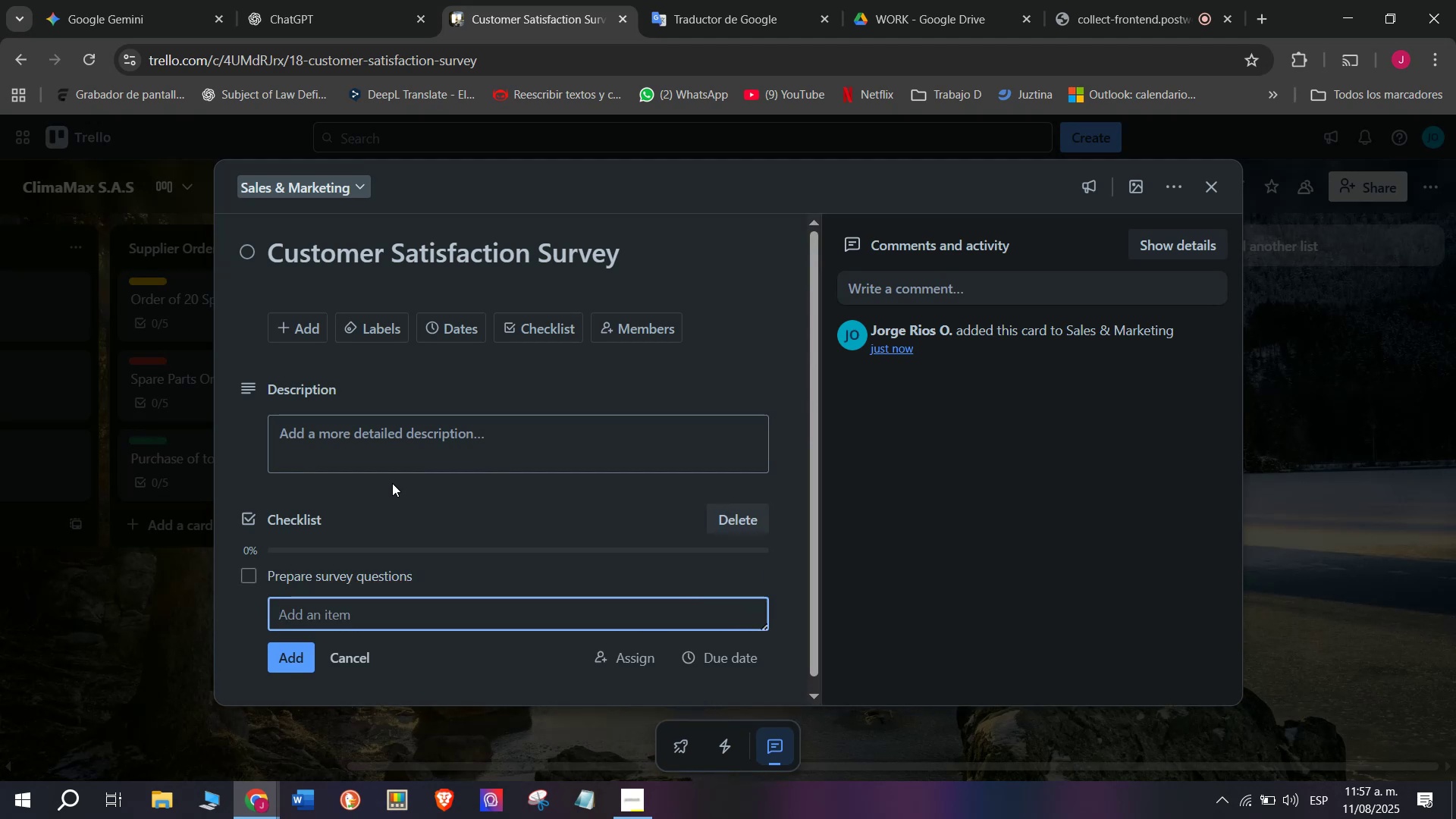 
type(Send surveys to v)
key(Backspace)
type(clients)
 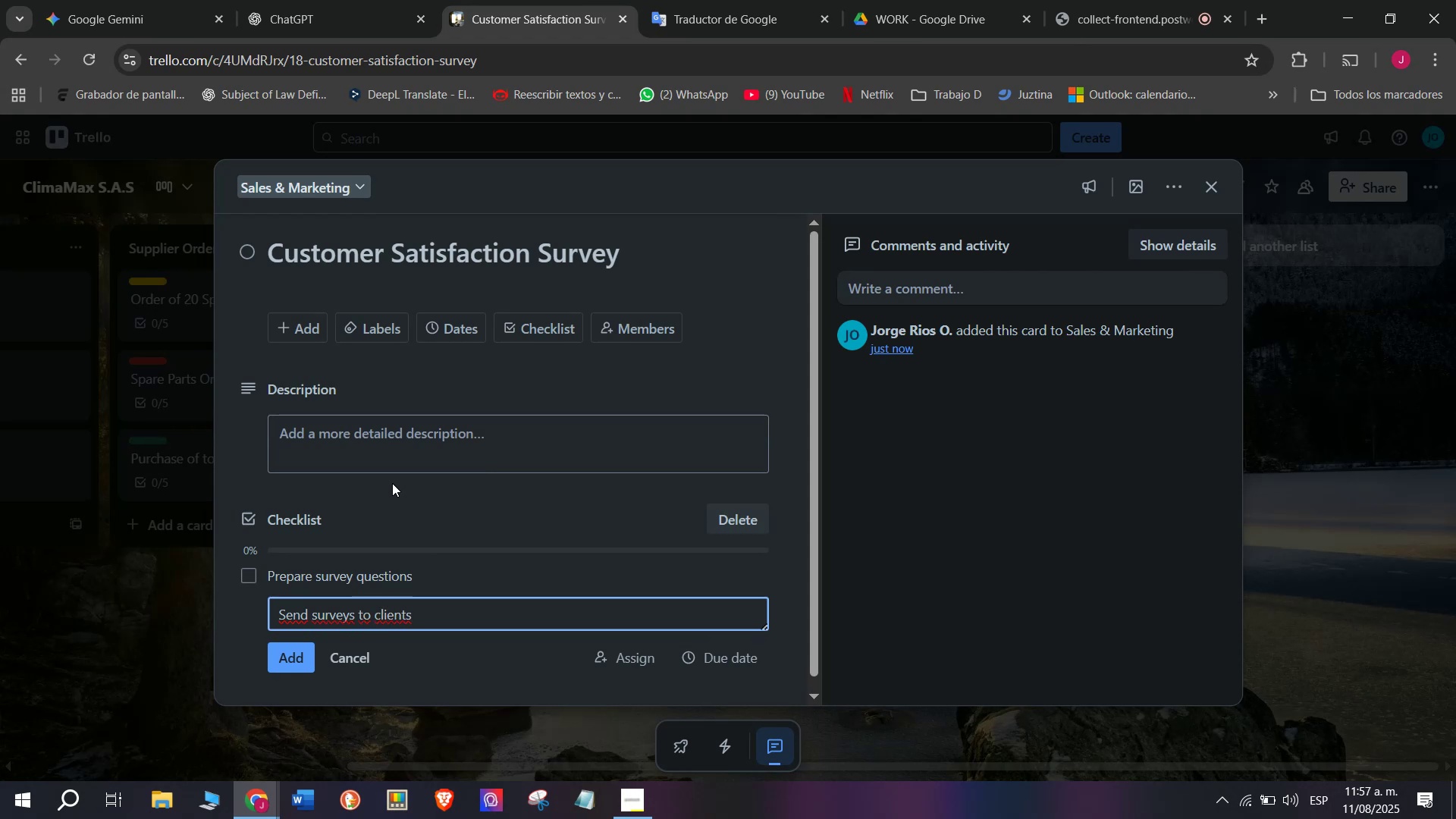 
key(Enter)
 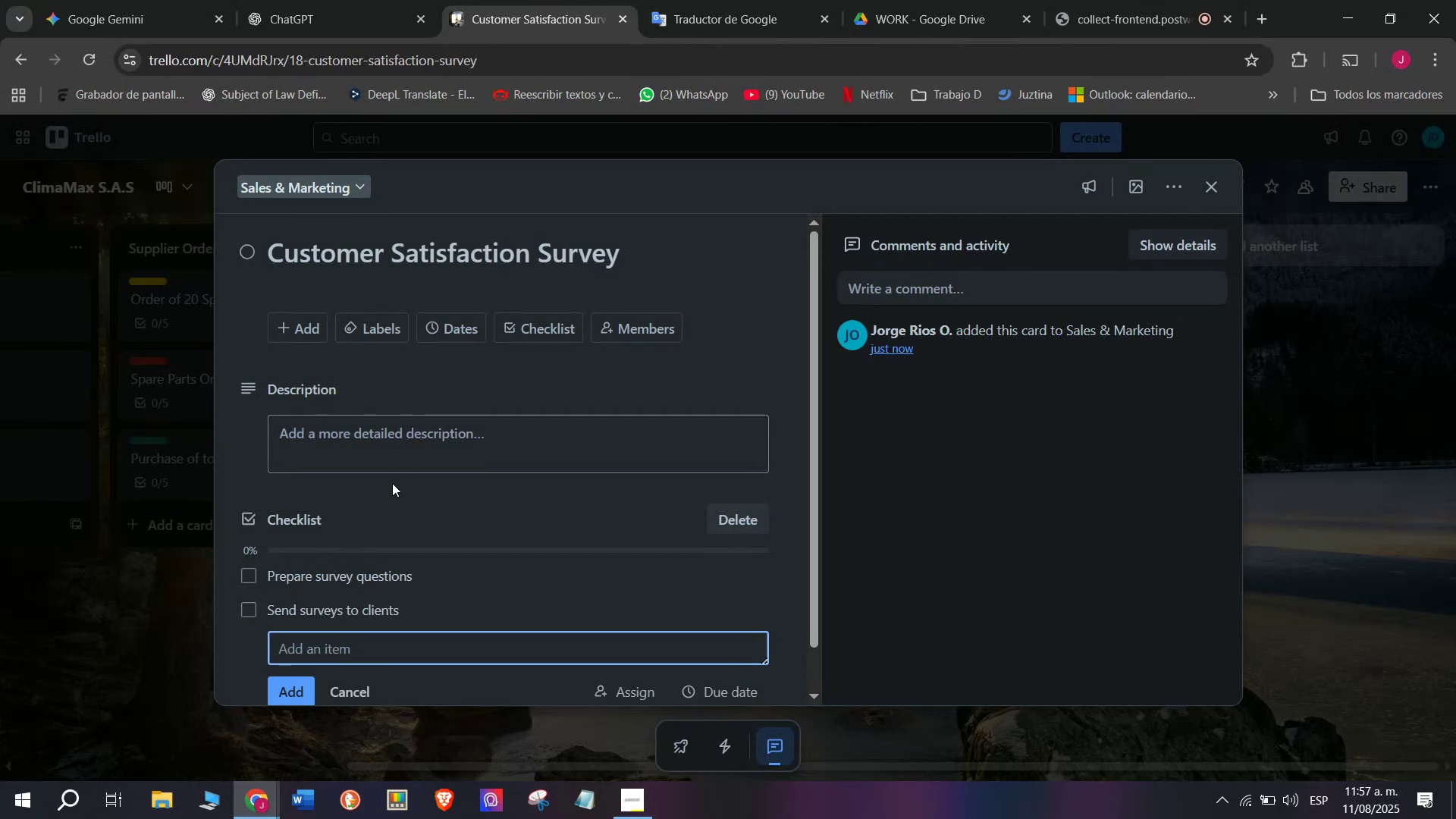 
type(Collect responses)
 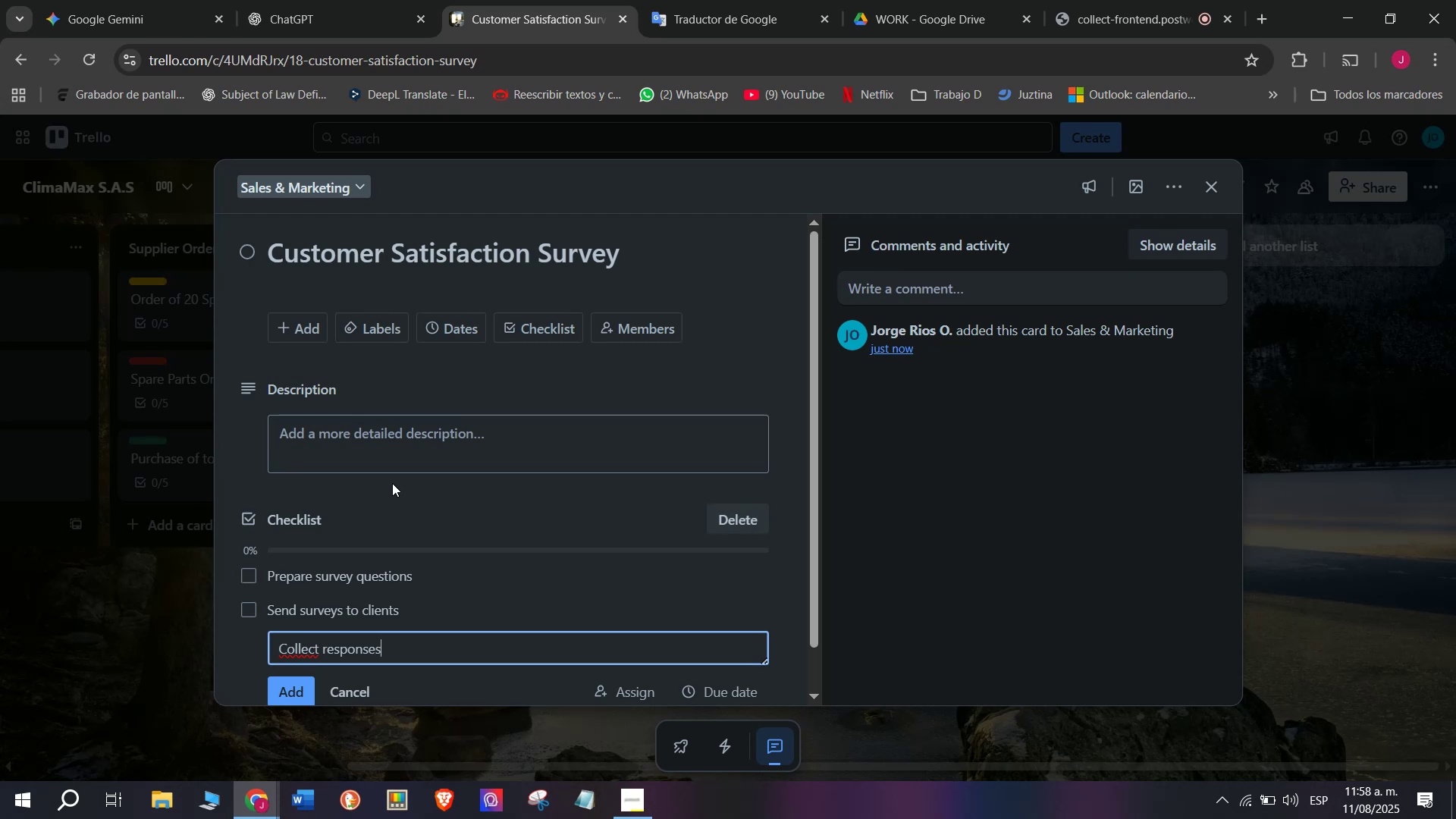 
key(Enter)
 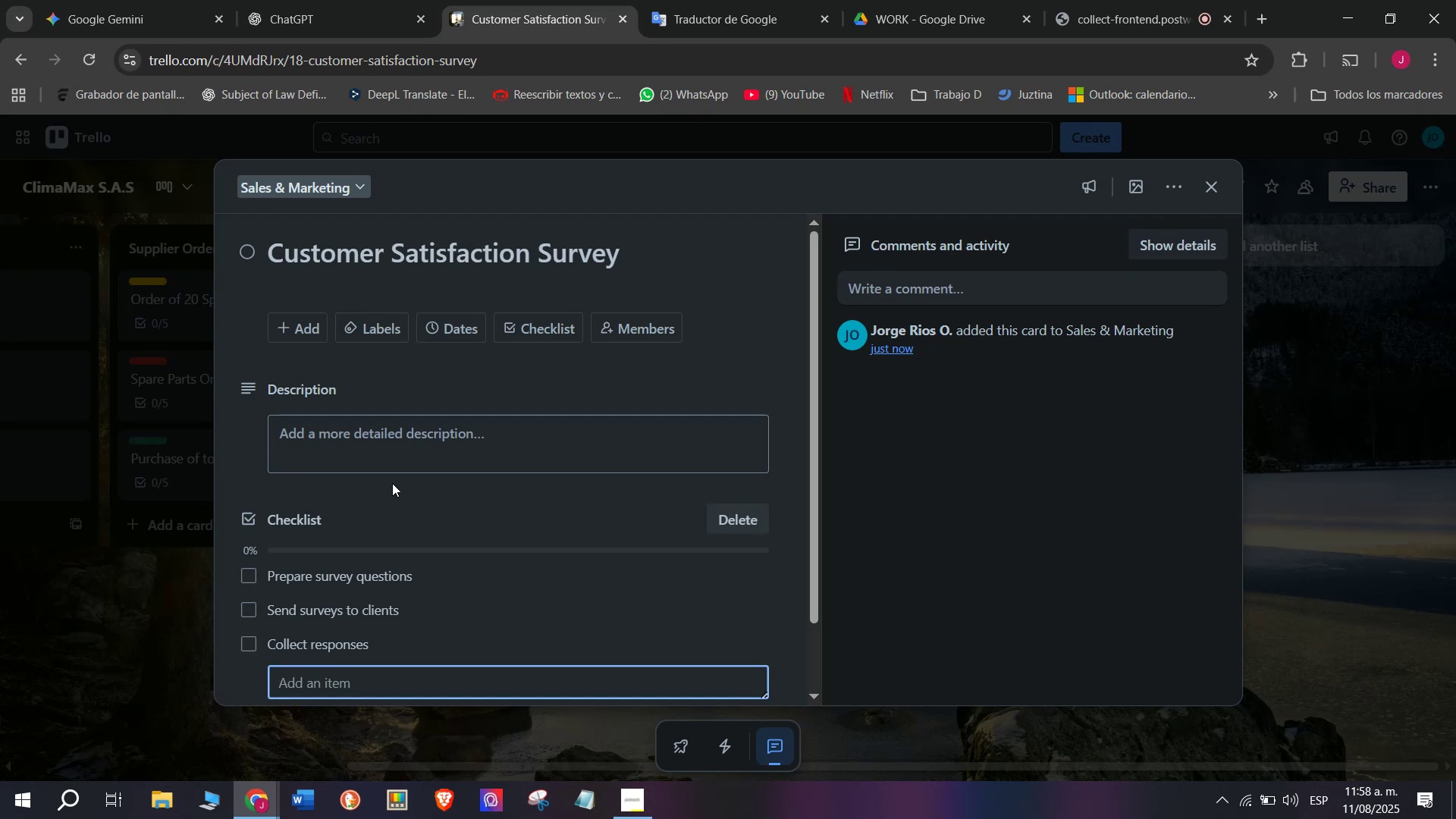 
type(Analyze data)
 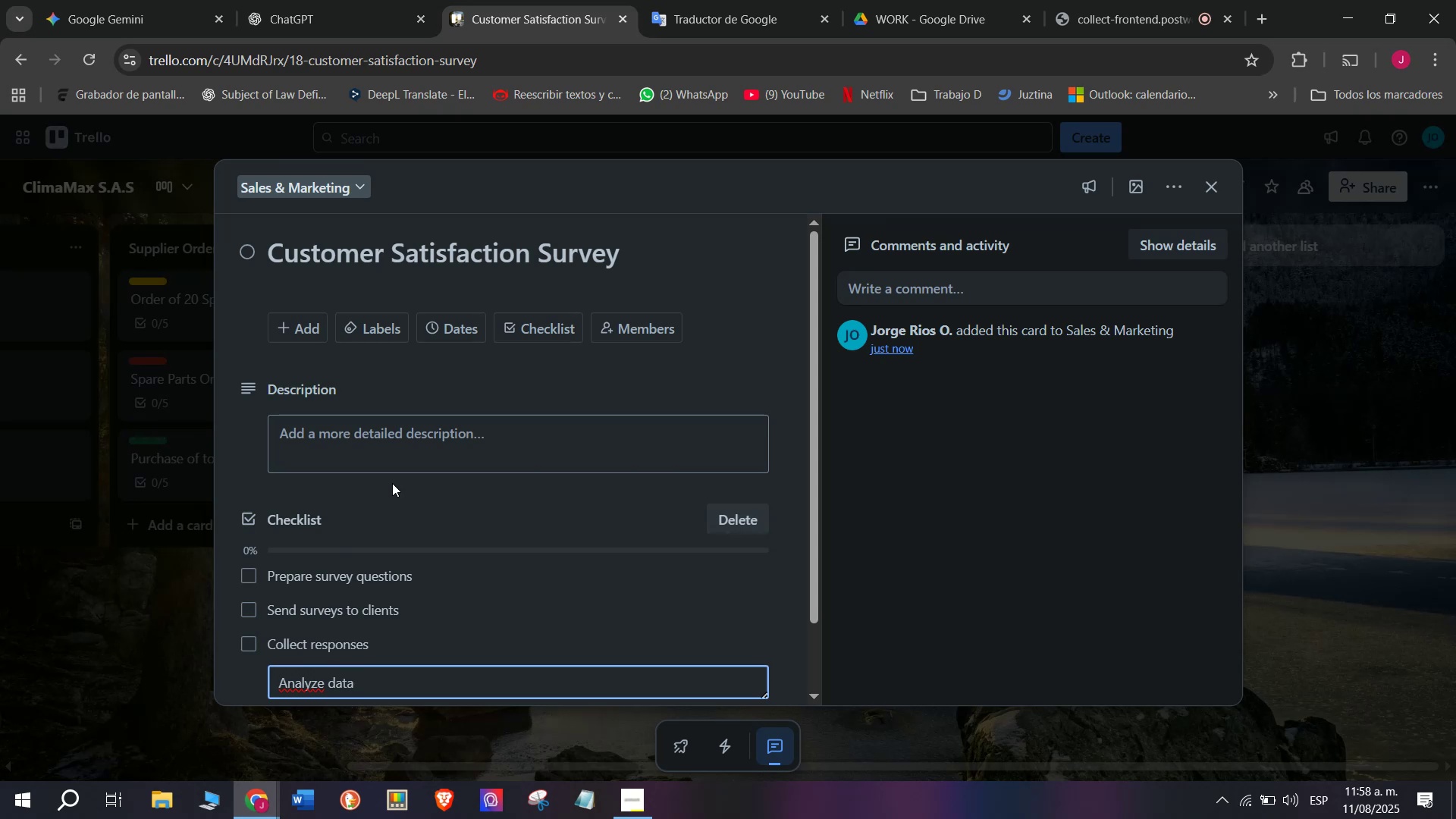 
key(Enter)
 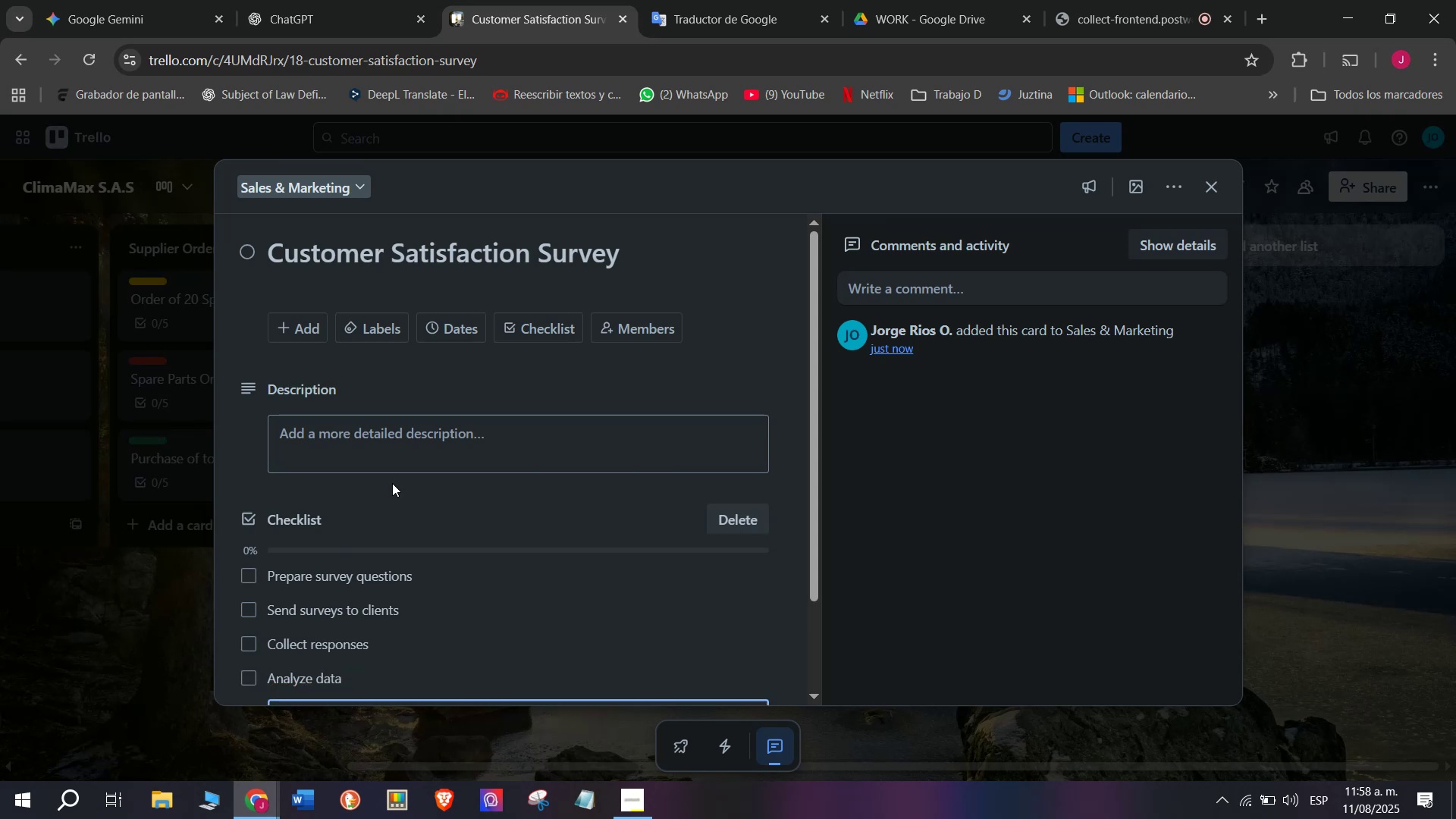 
type(Present improv)
 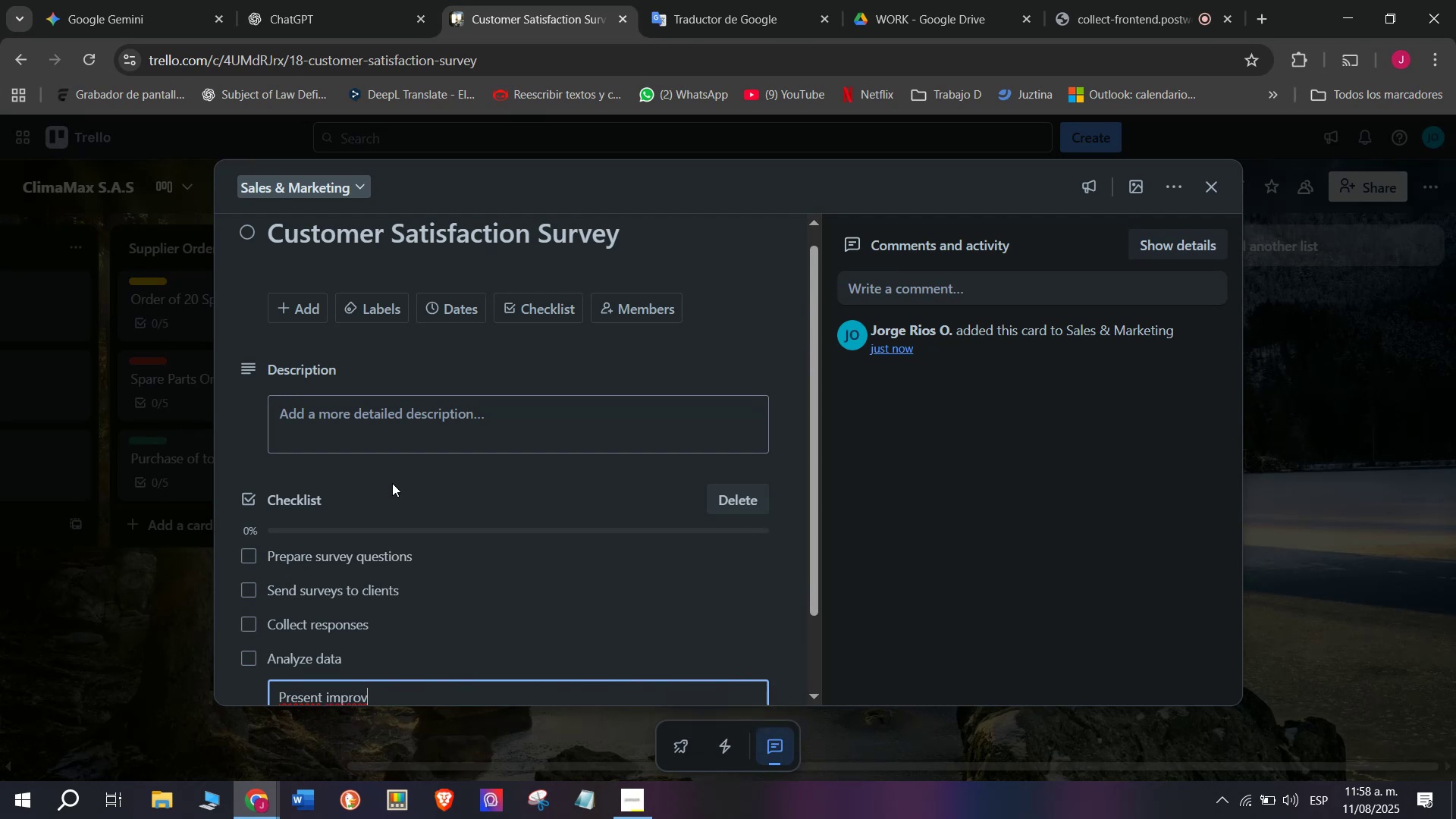 
type(ement plasn)
key(Backspace)
key(Backspace)
type(n)
 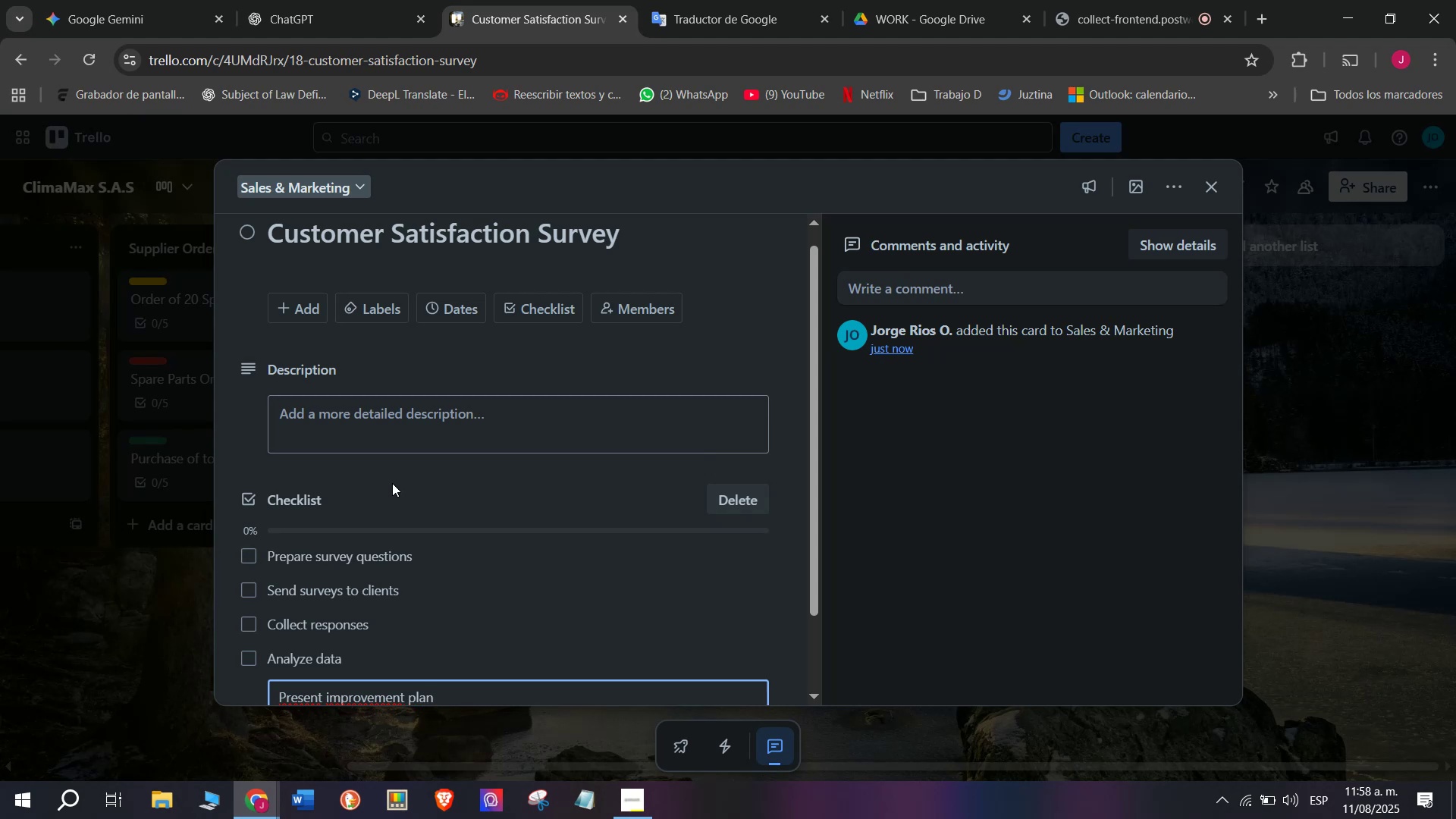 
key(Enter)
 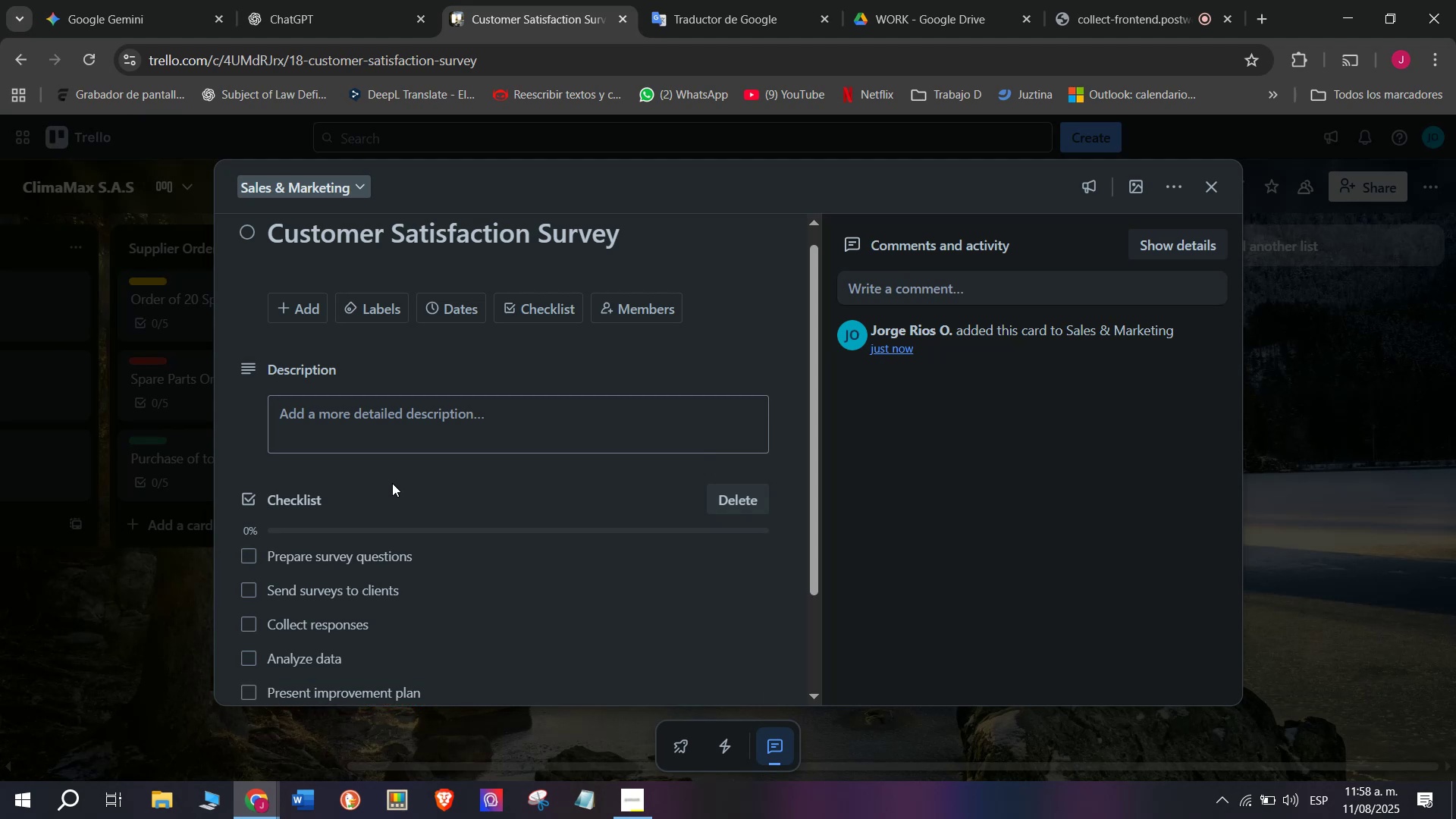 
scroll: coordinate [340, 460], scroll_direction: down, amount: 3.0
 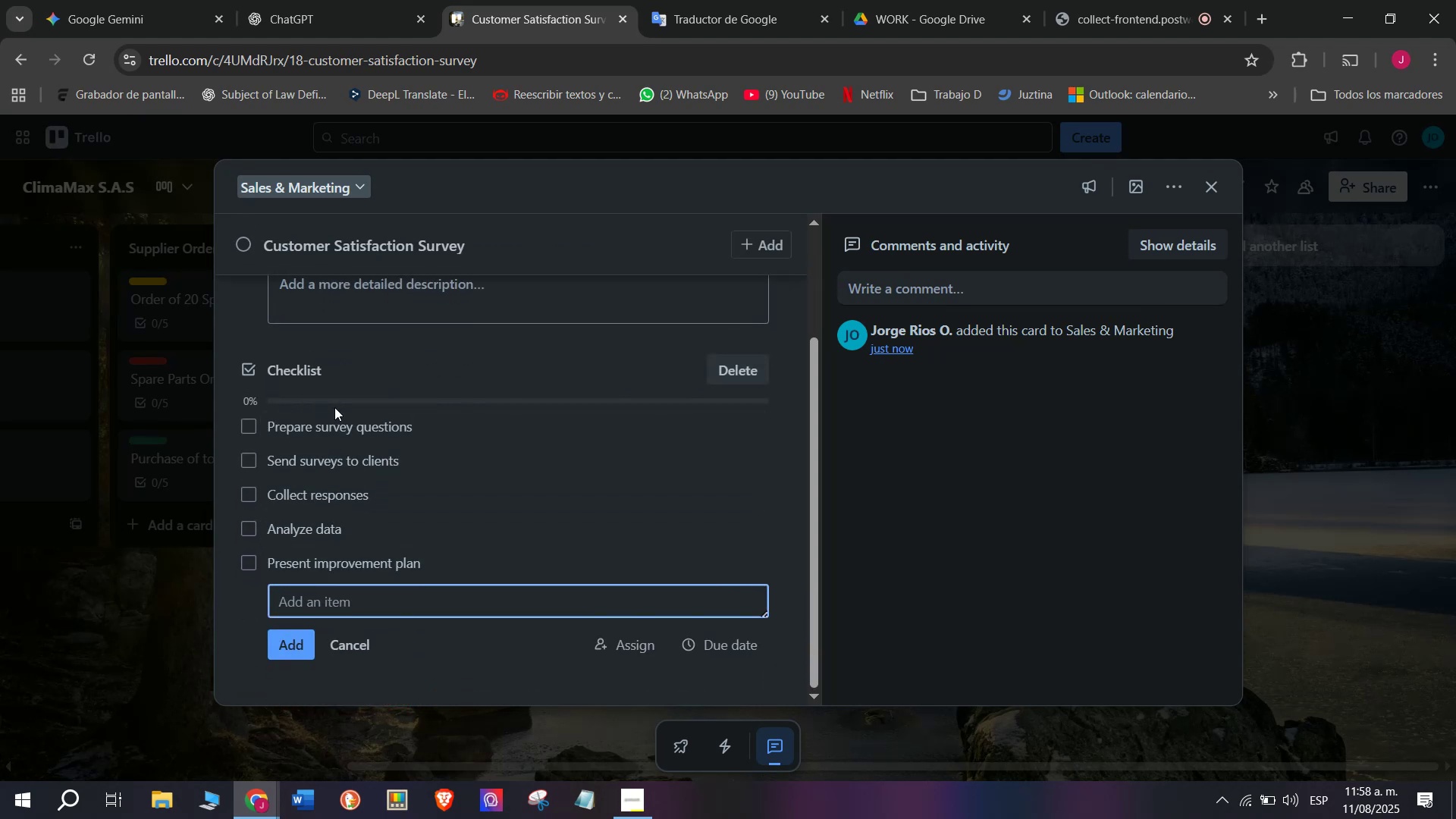 
left_click([244, 303])
 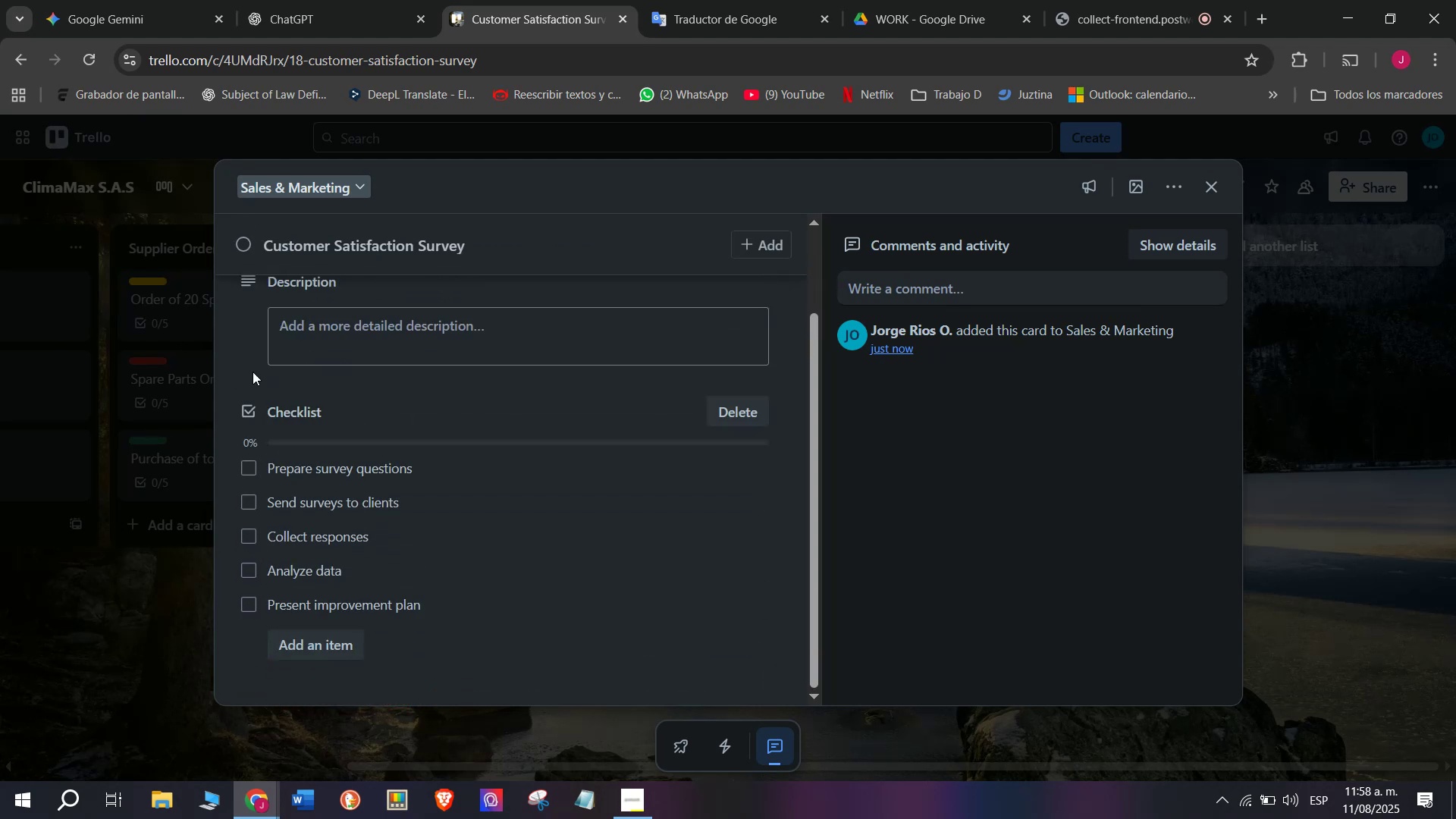 
scroll: coordinate [268, 400], scroll_direction: up, amount: 3.0
 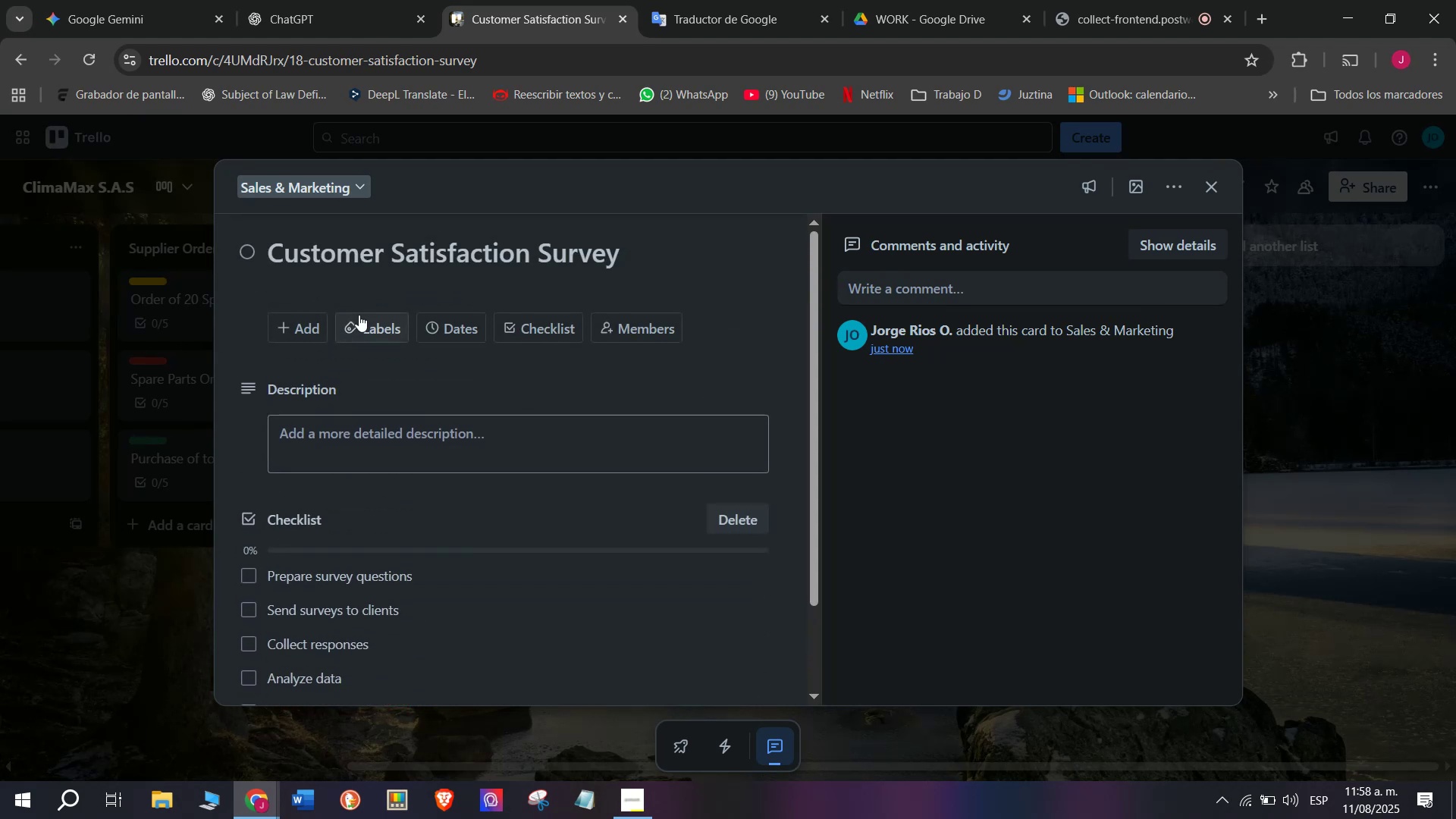 
left_click([364, 315])
 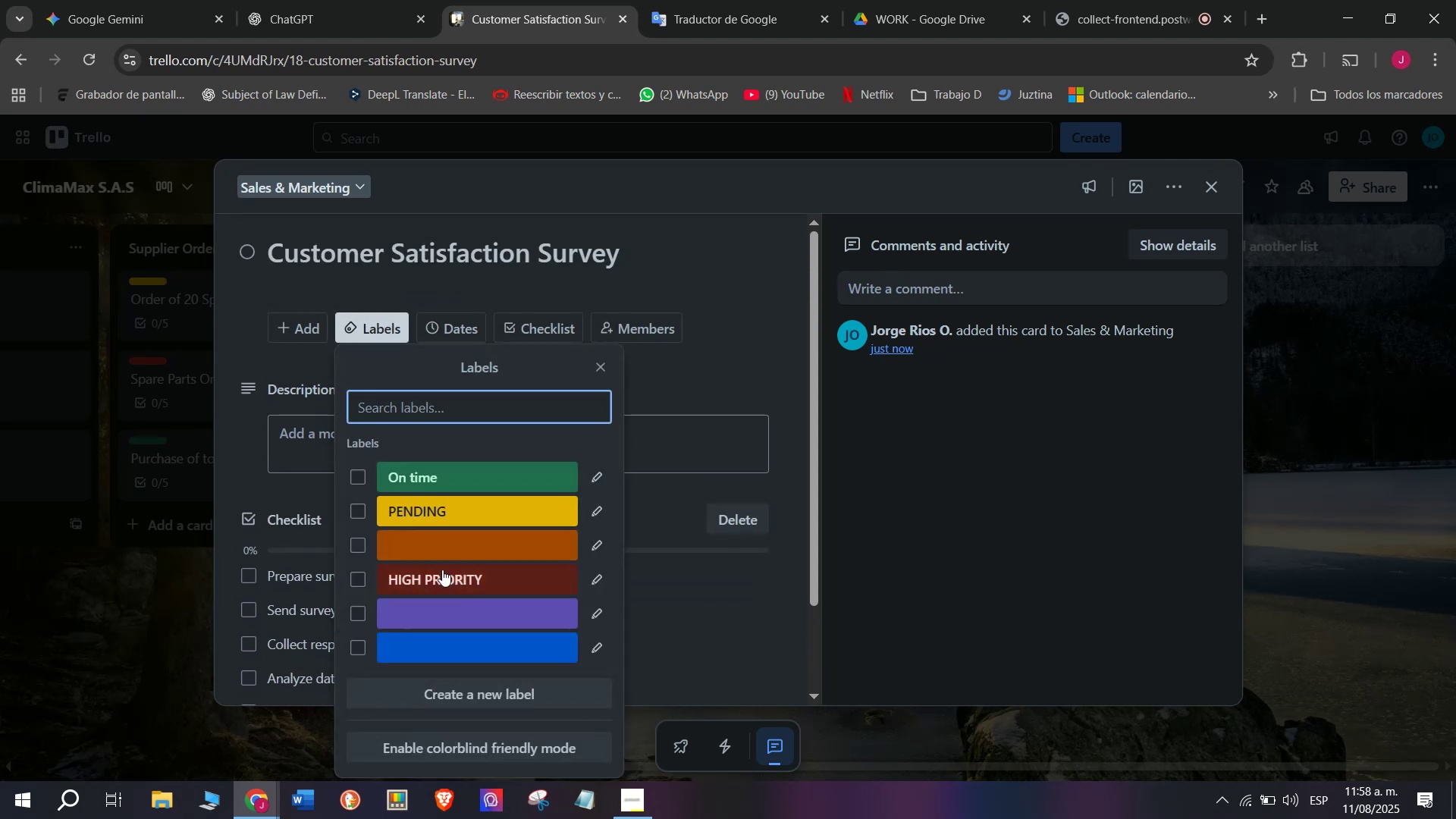 
left_click([445, 572])
 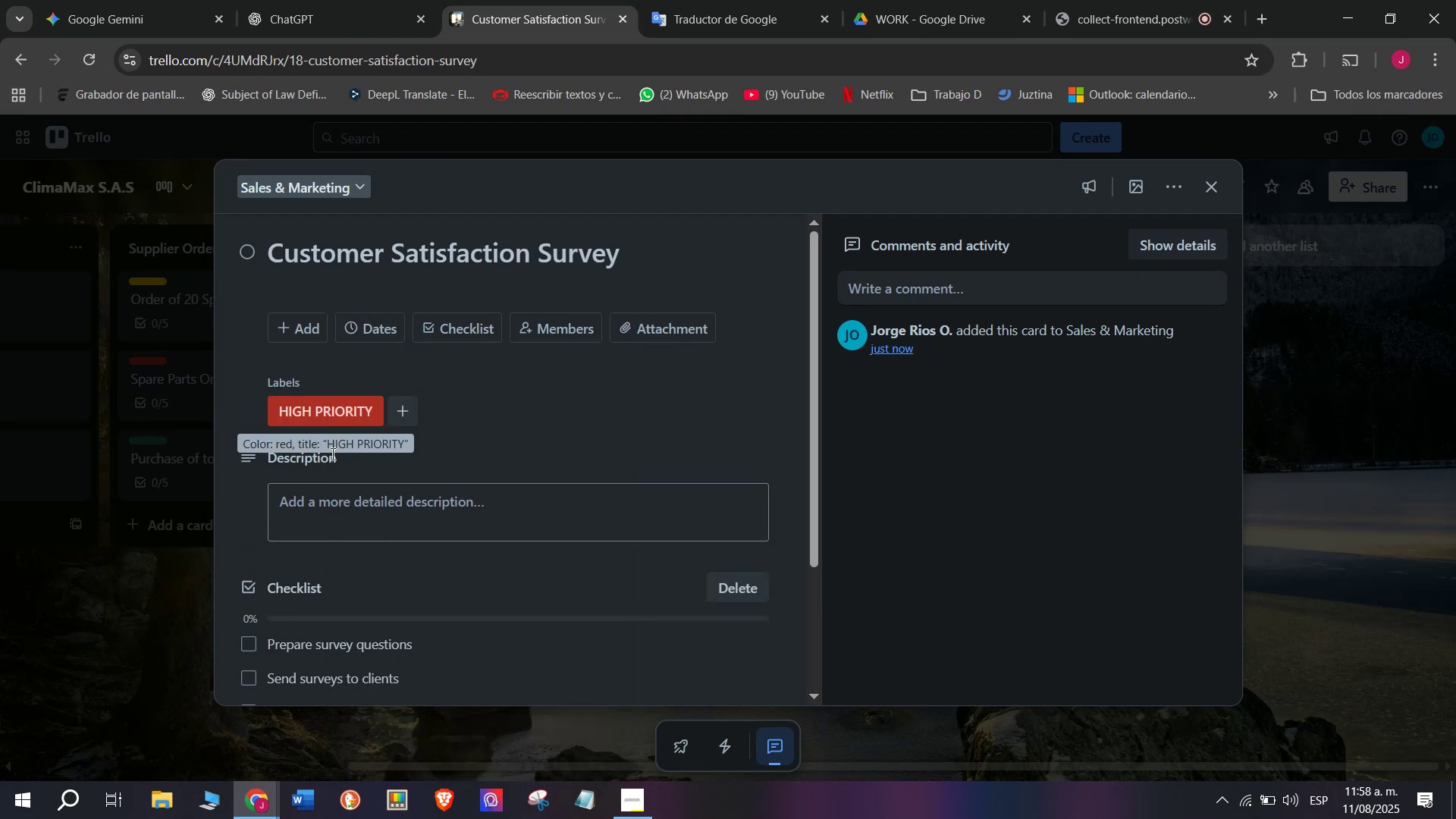 
scroll: coordinate [652, 572], scroll_direction: down, amount: 4.0
 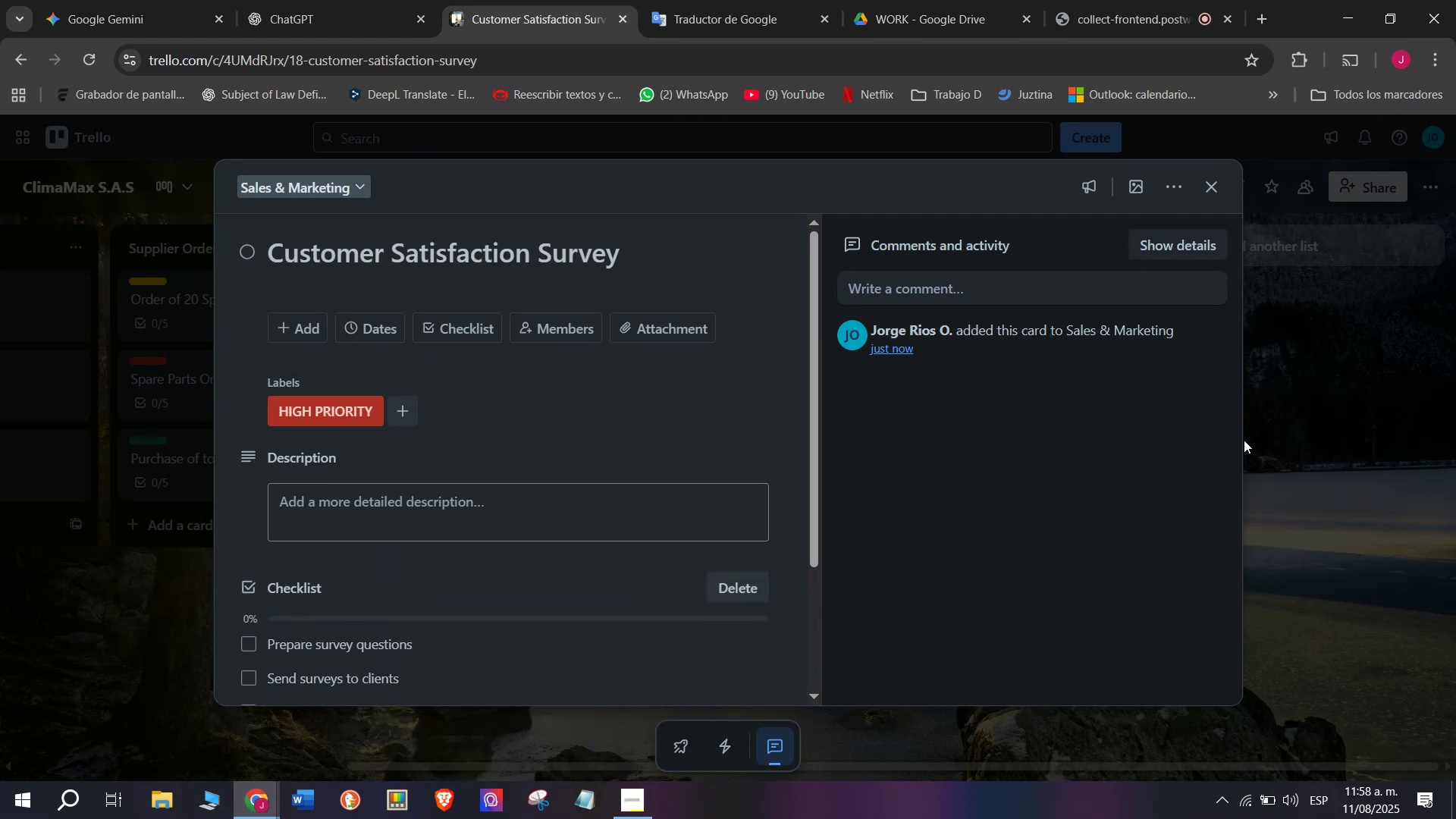 
left_click([1321, 431])
 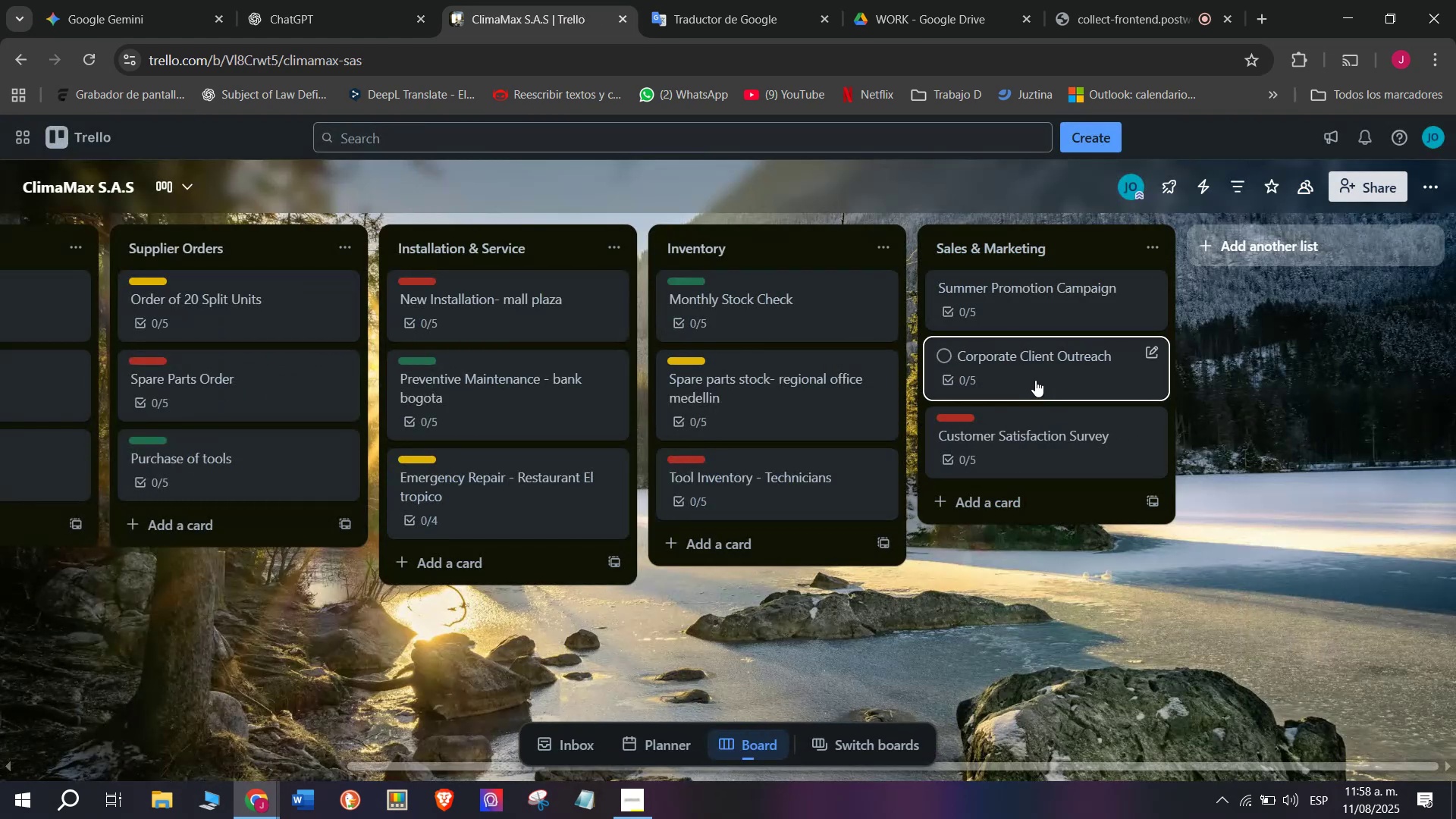 
left_click([1035, 380])
 